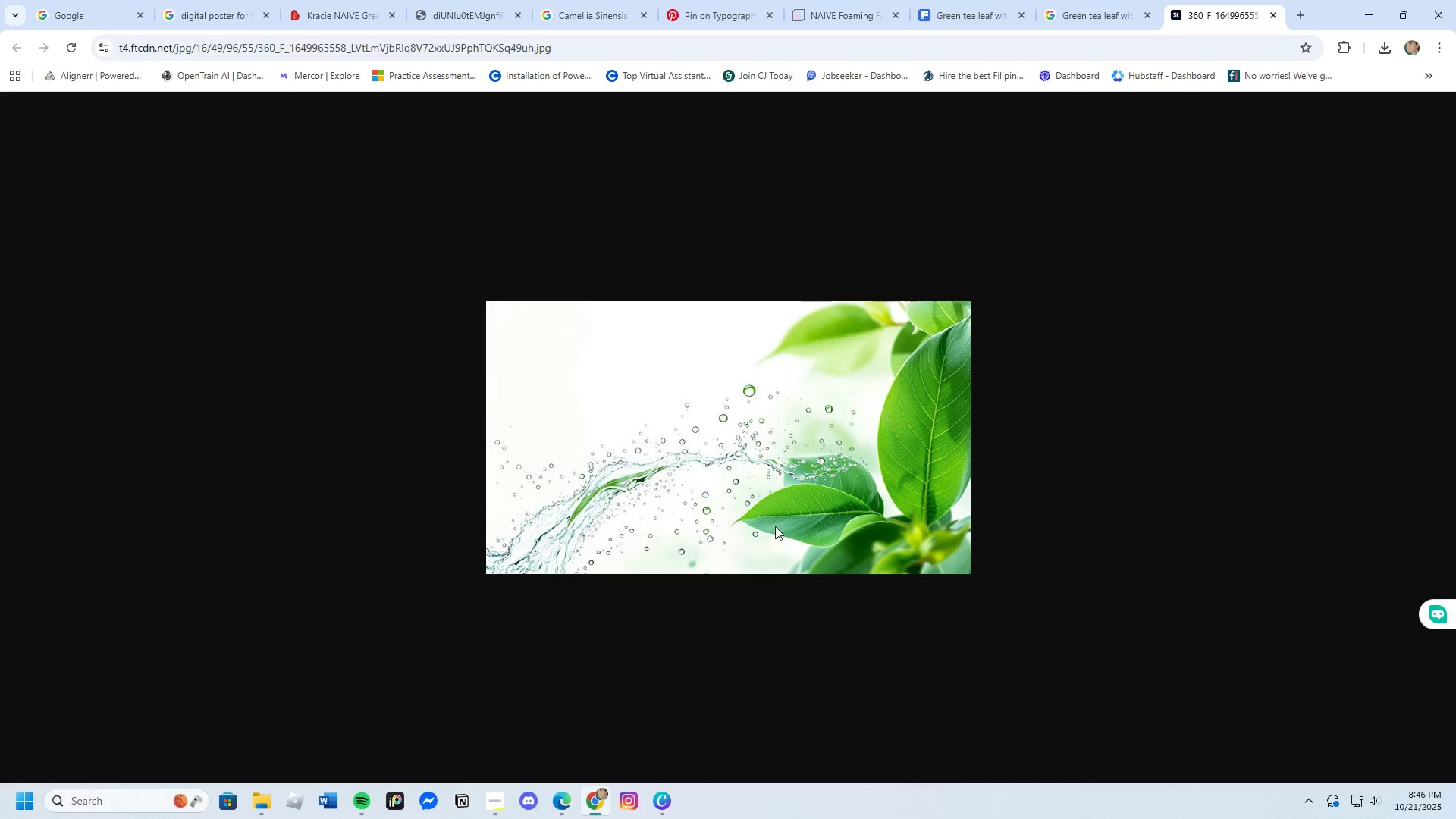 
scroll: coordinate [724, 513], scroll_direction: up, amount: 2.0
 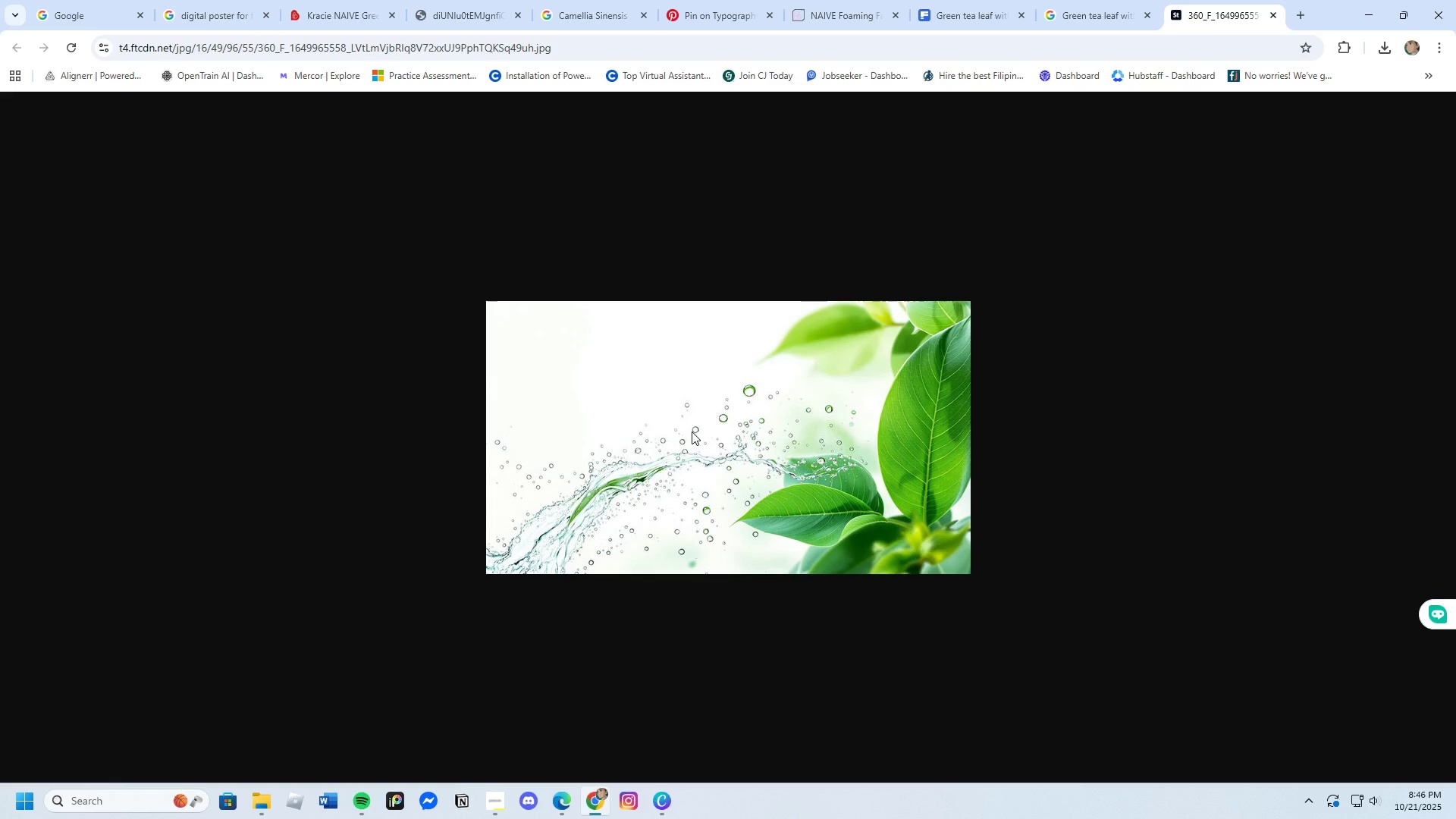 
right_click([692, 431])
 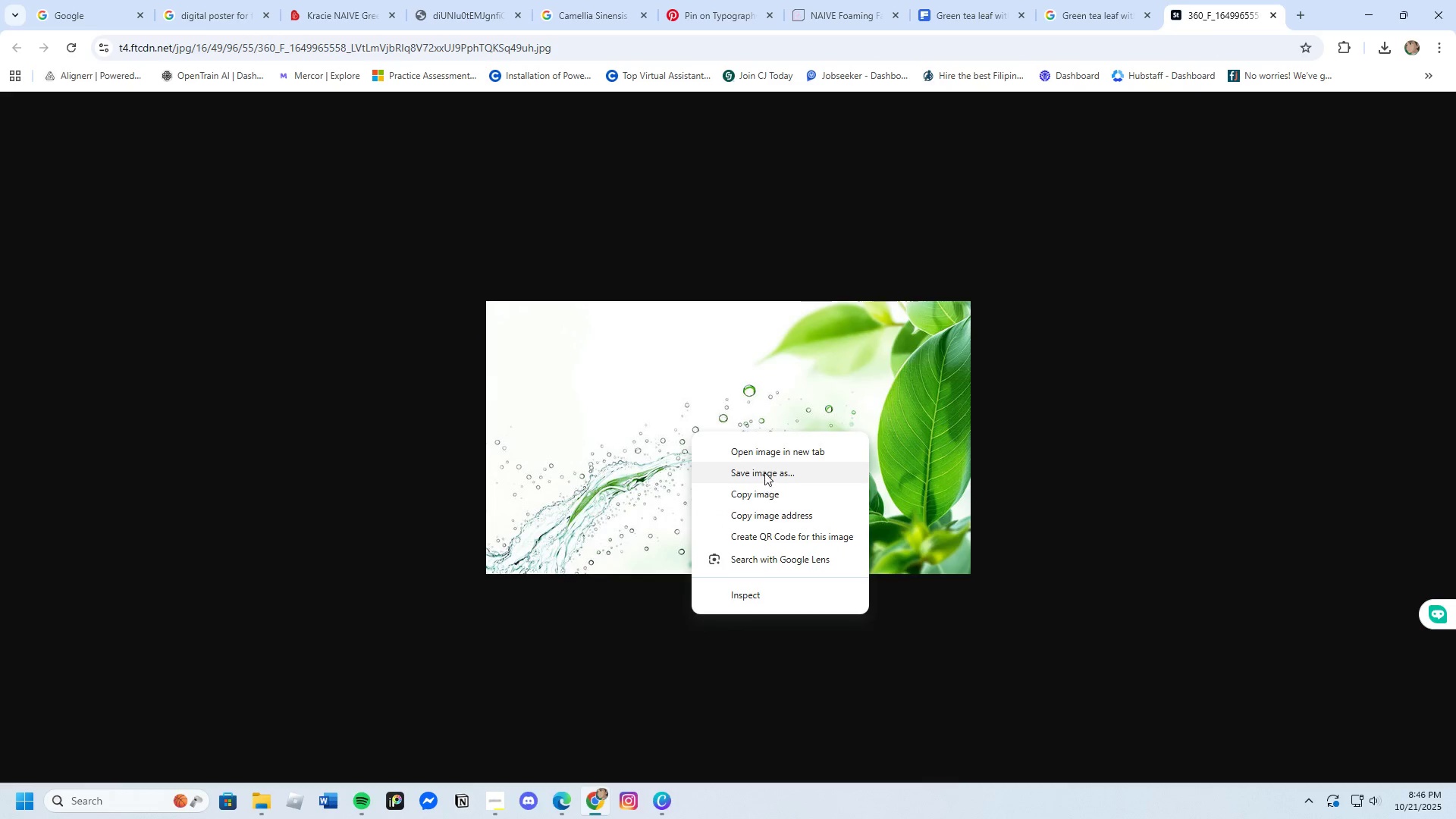 
left_click([764, 471])
 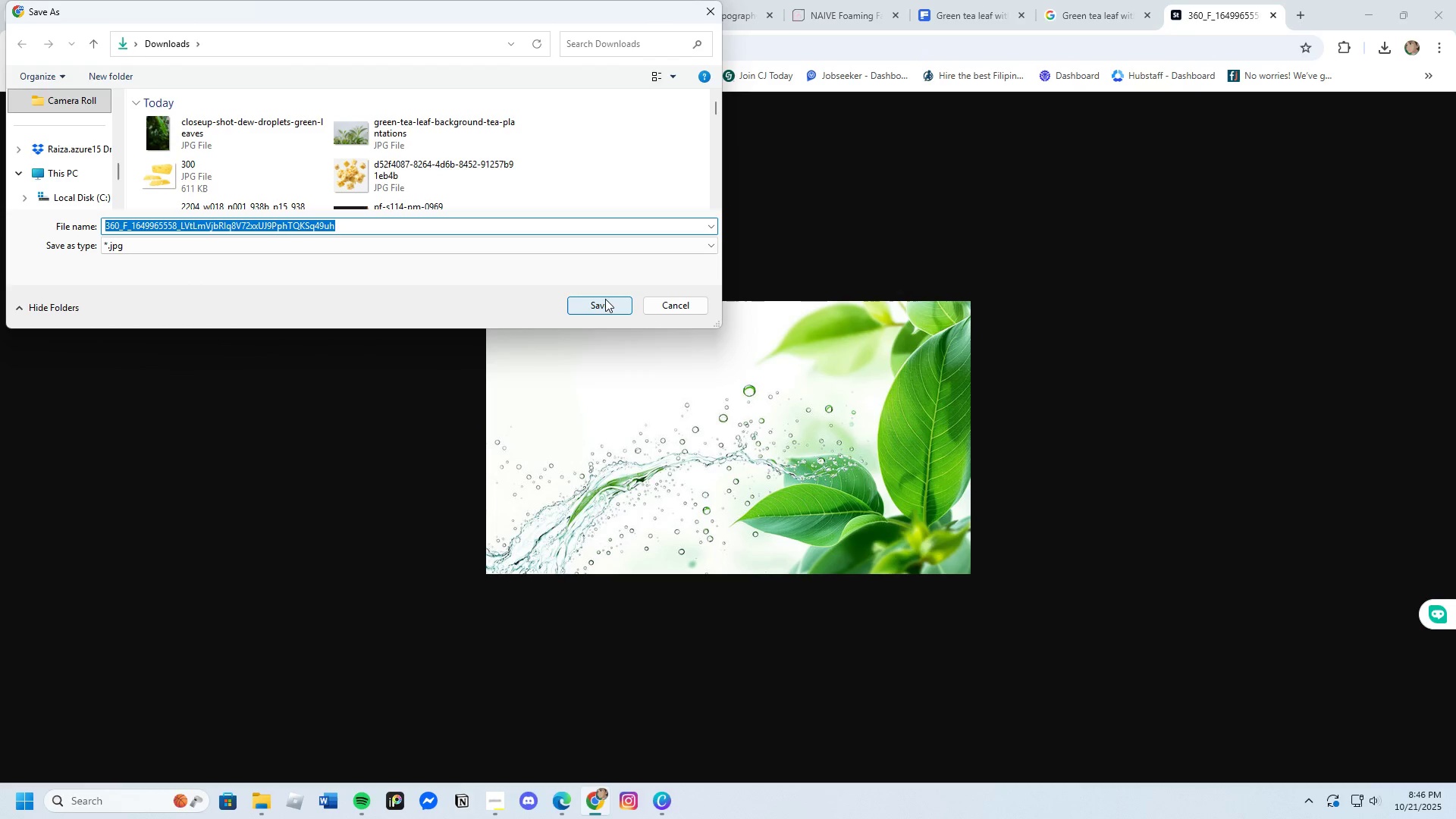 
left_click([605, 299])
 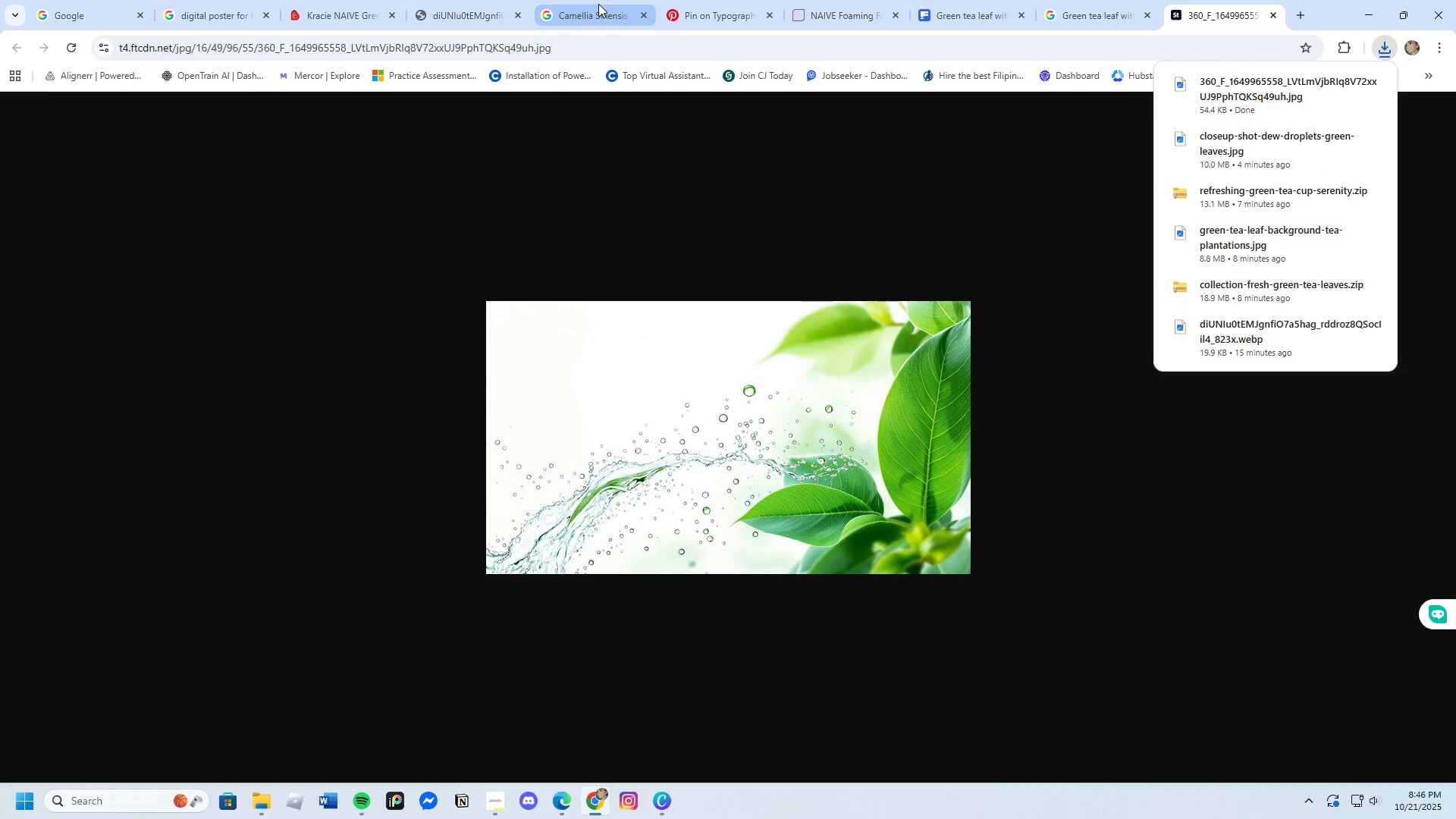 
left_click([598, 4])
 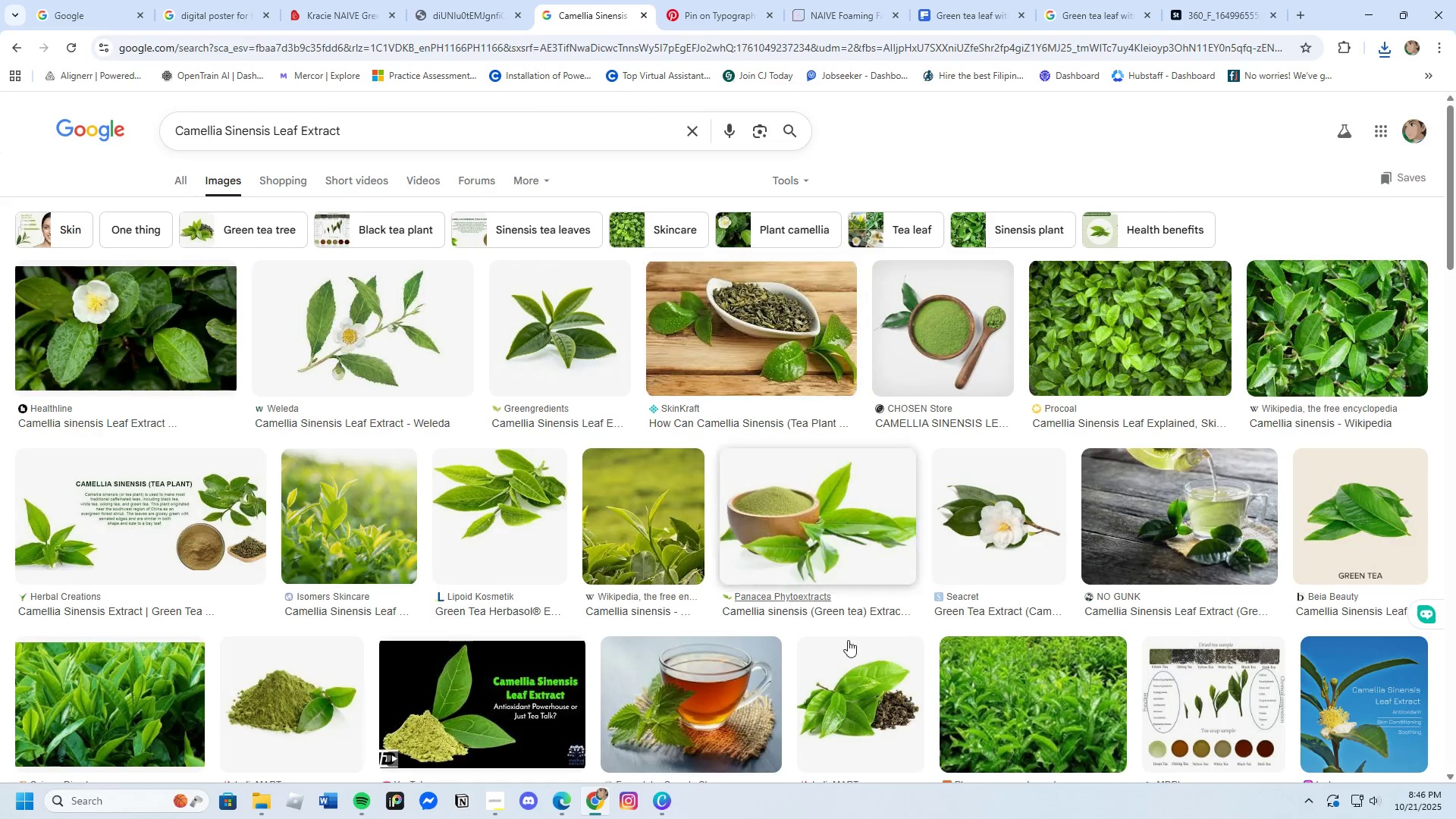 
scroll: coordinate [836, 682], scroll_direction: down, amount: 16.0
 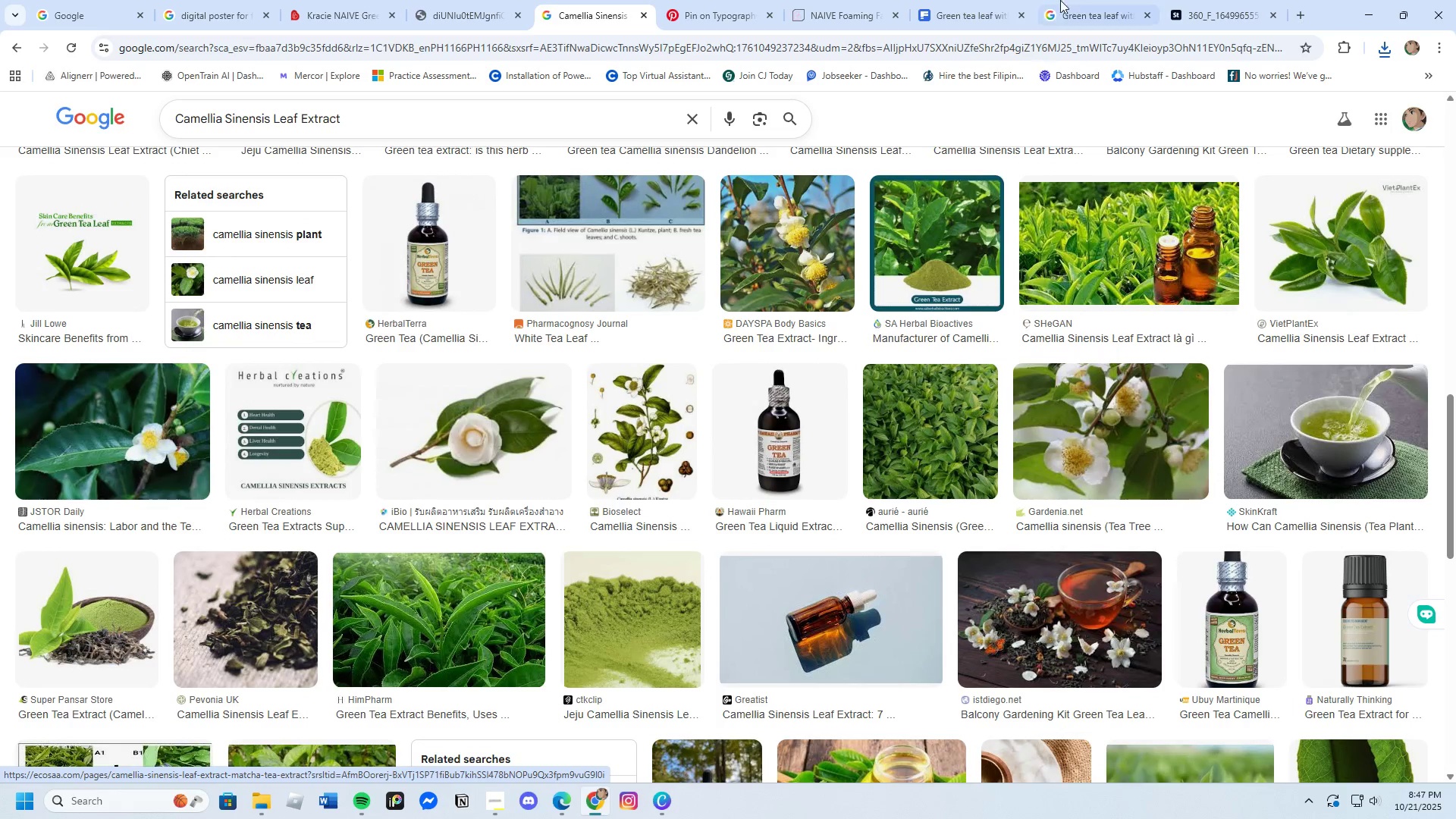 
left_click([940, 0])
 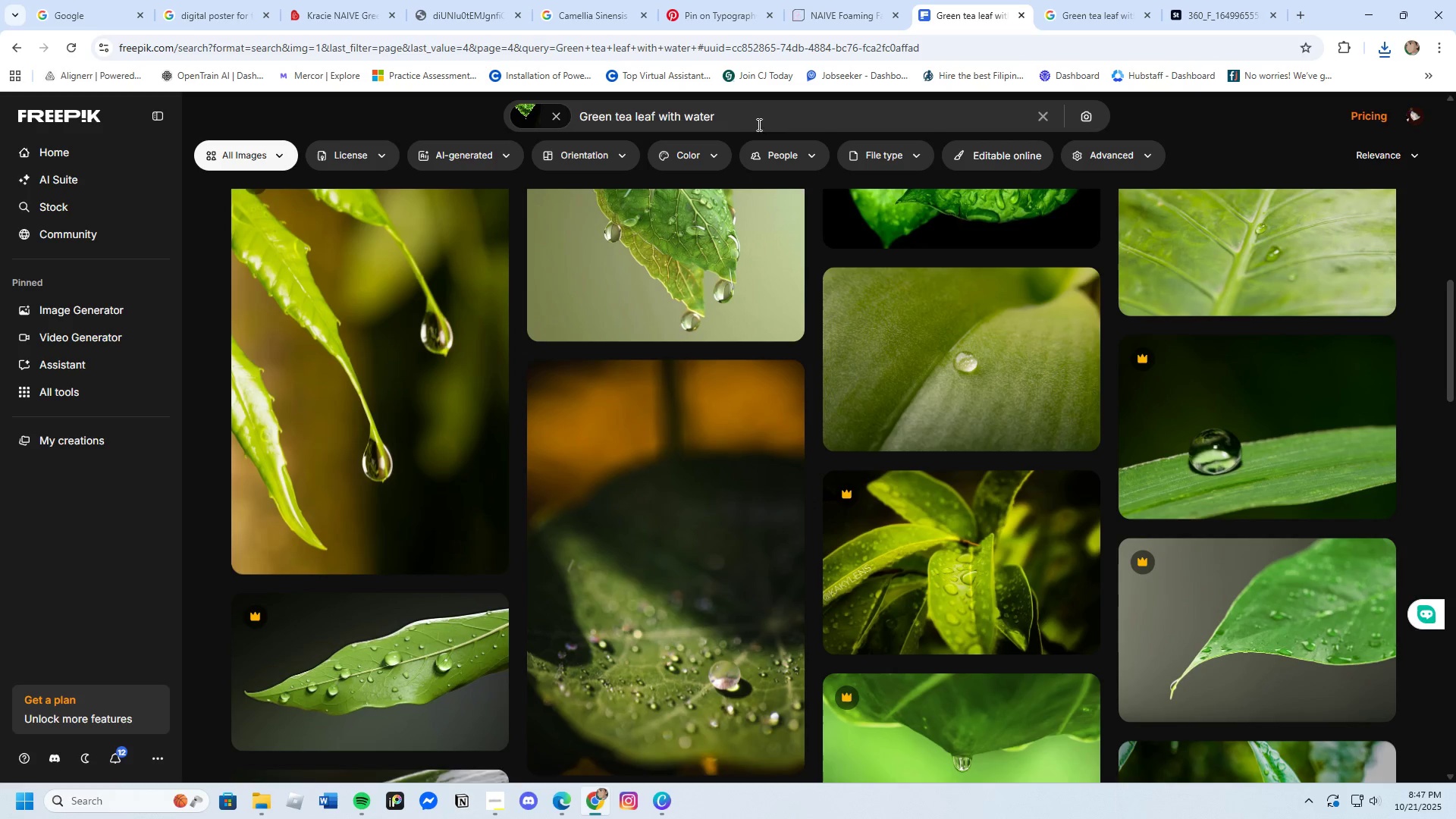 
left_click_drag(start_coordinate=[750, 107], to_coordinate=[514, 120])
 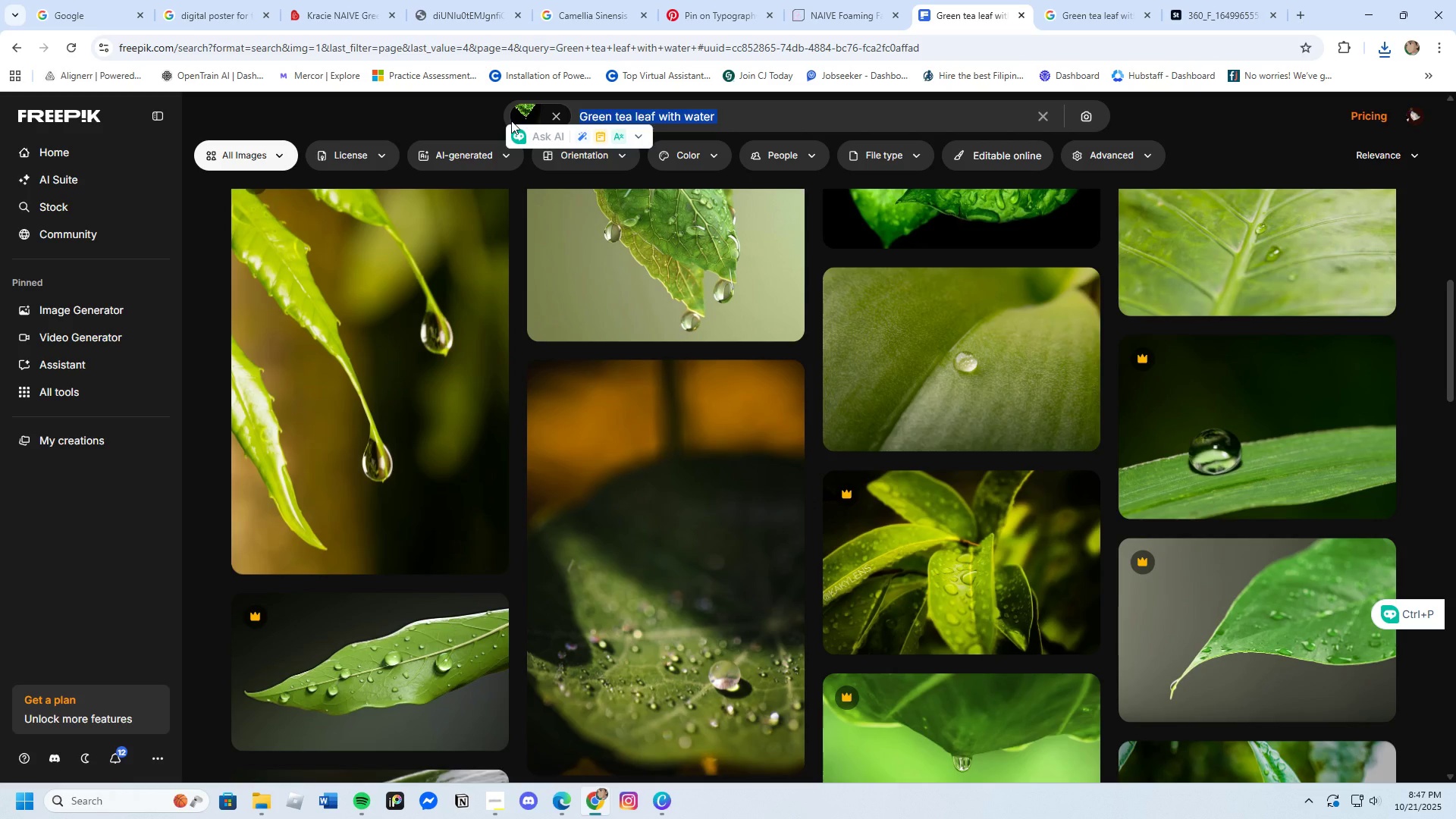 
key(Backspace)
type(water splash)
 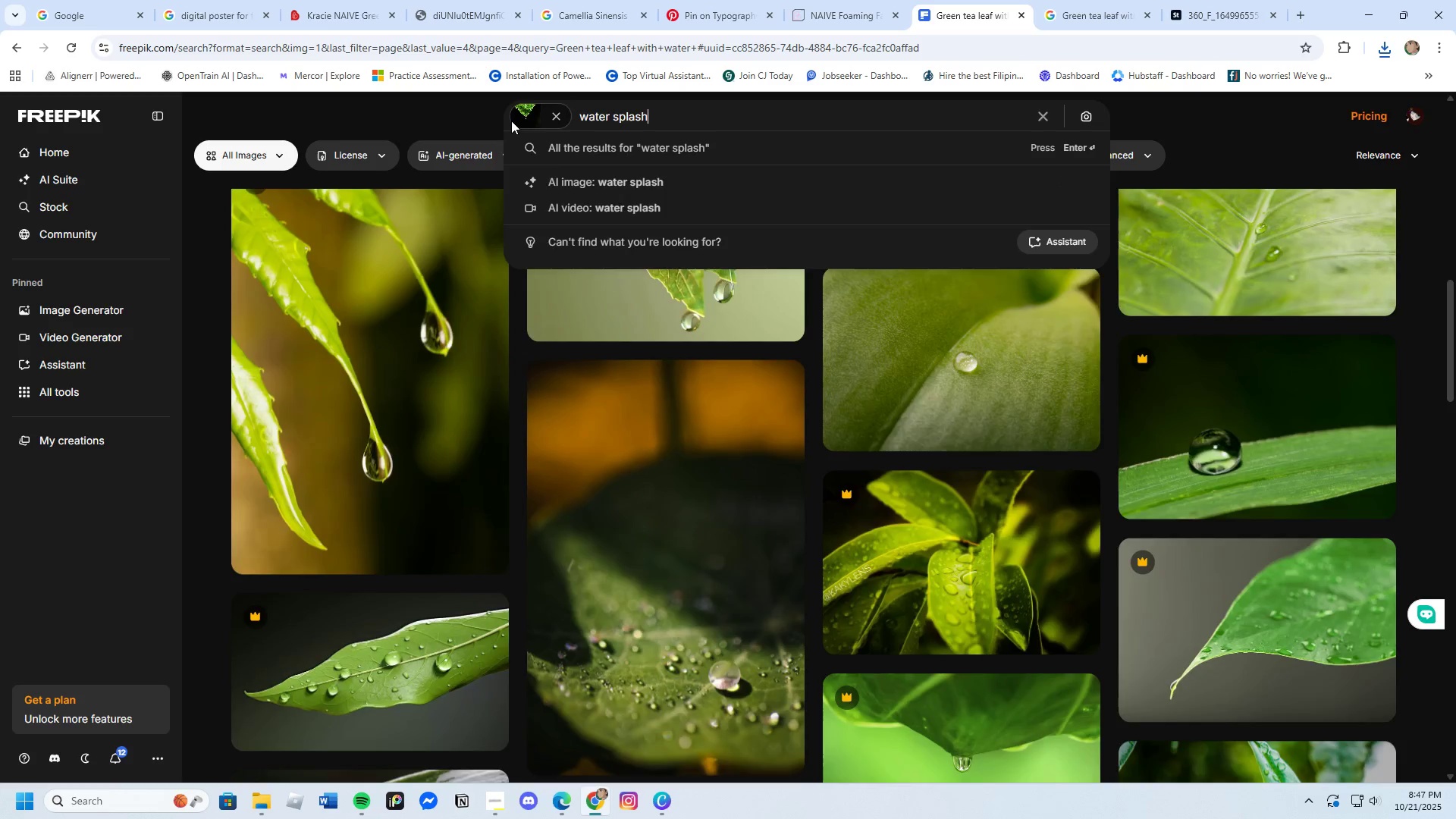 
key(Enter)
 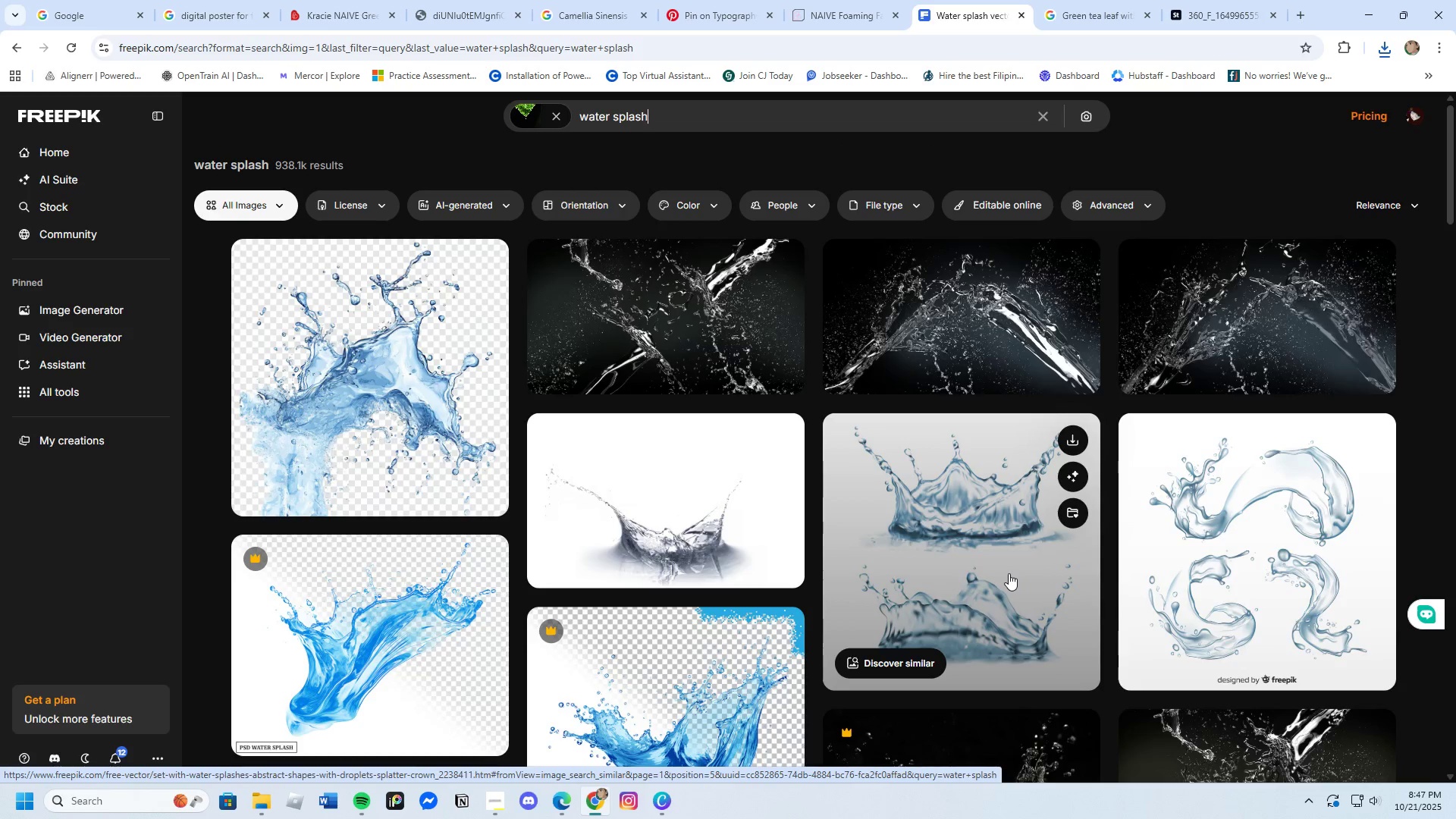 
wait(7.93)
 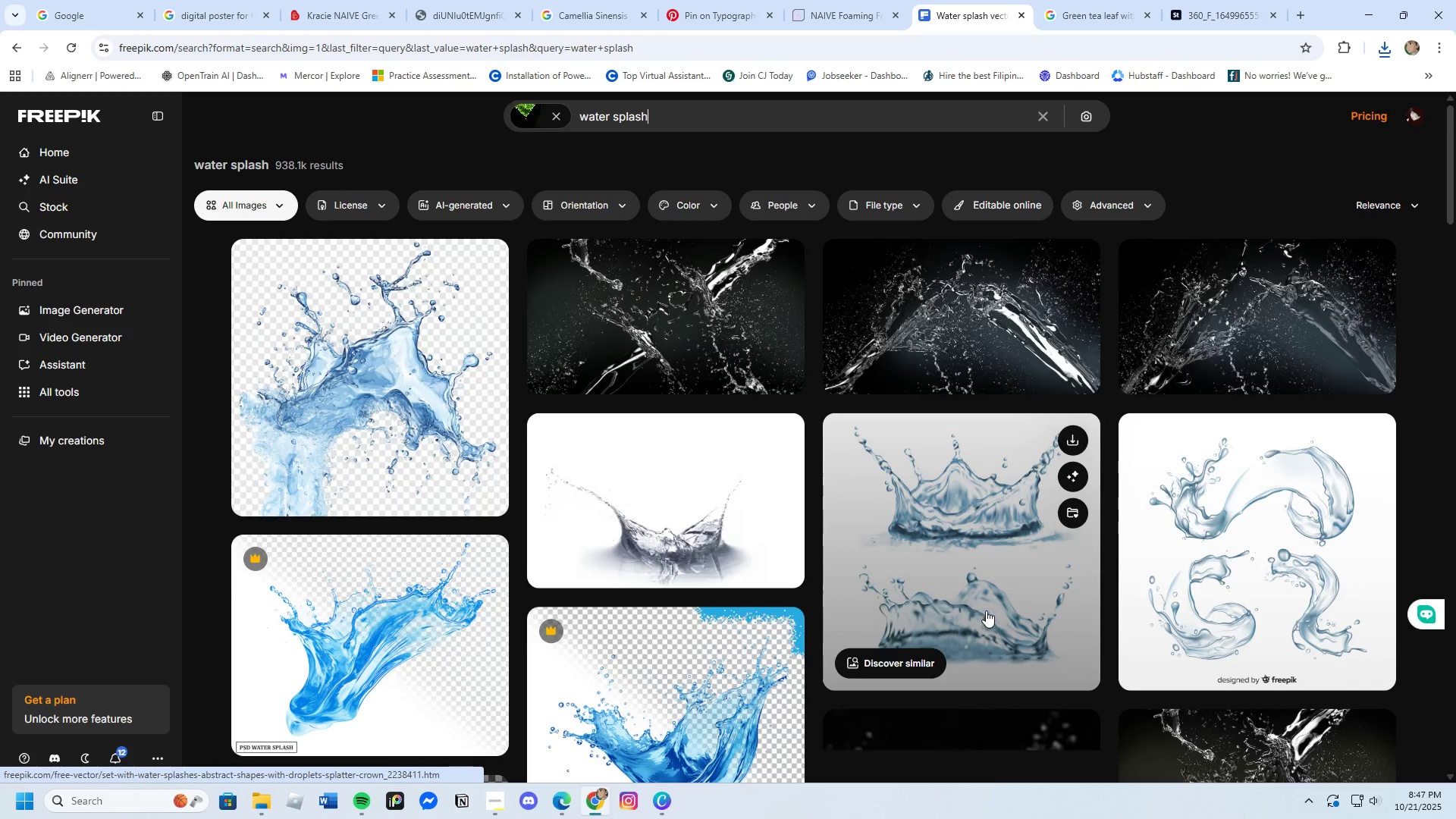 
mouse_move([641, 458])
 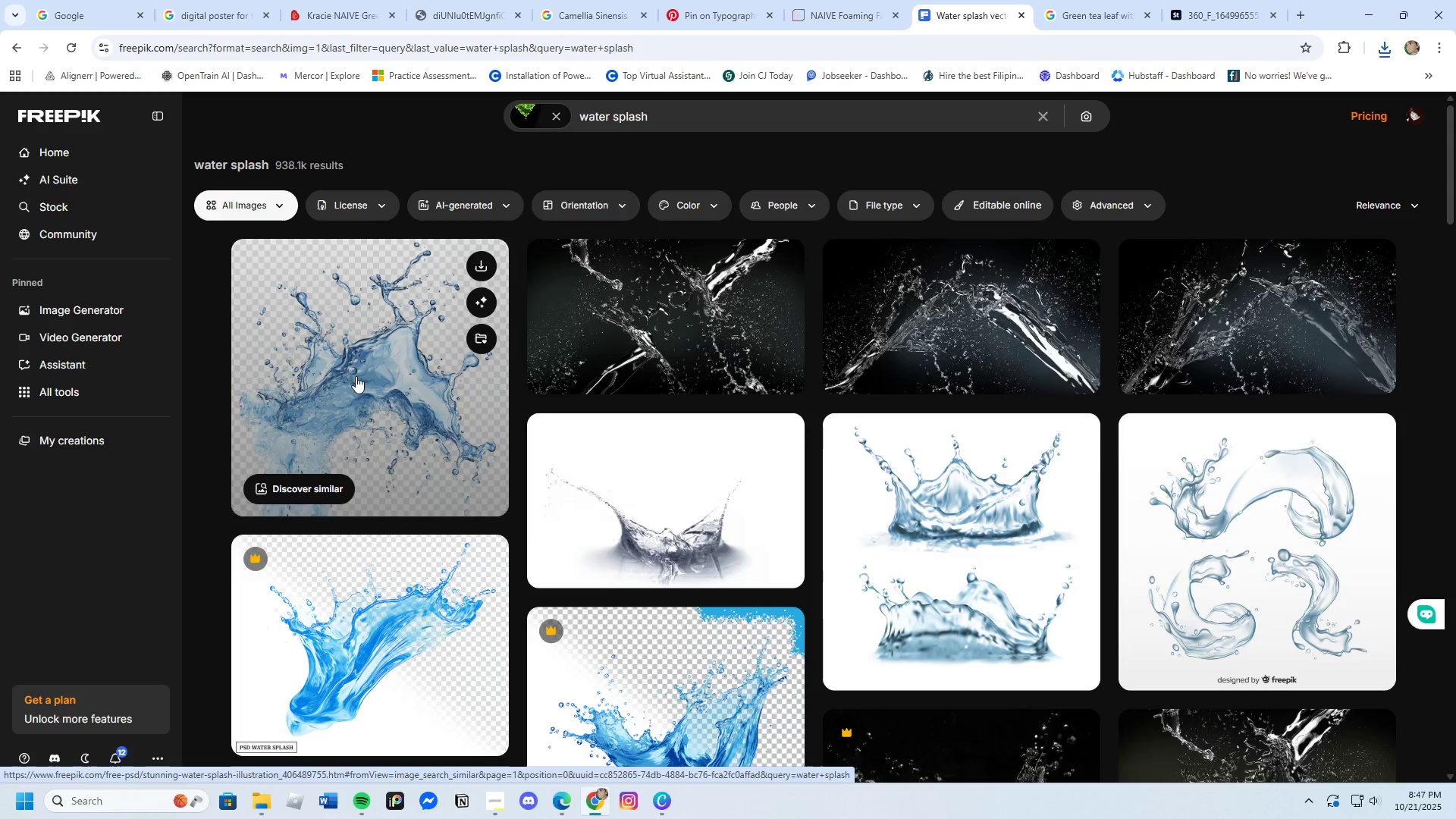 
left_click([356, 376])
 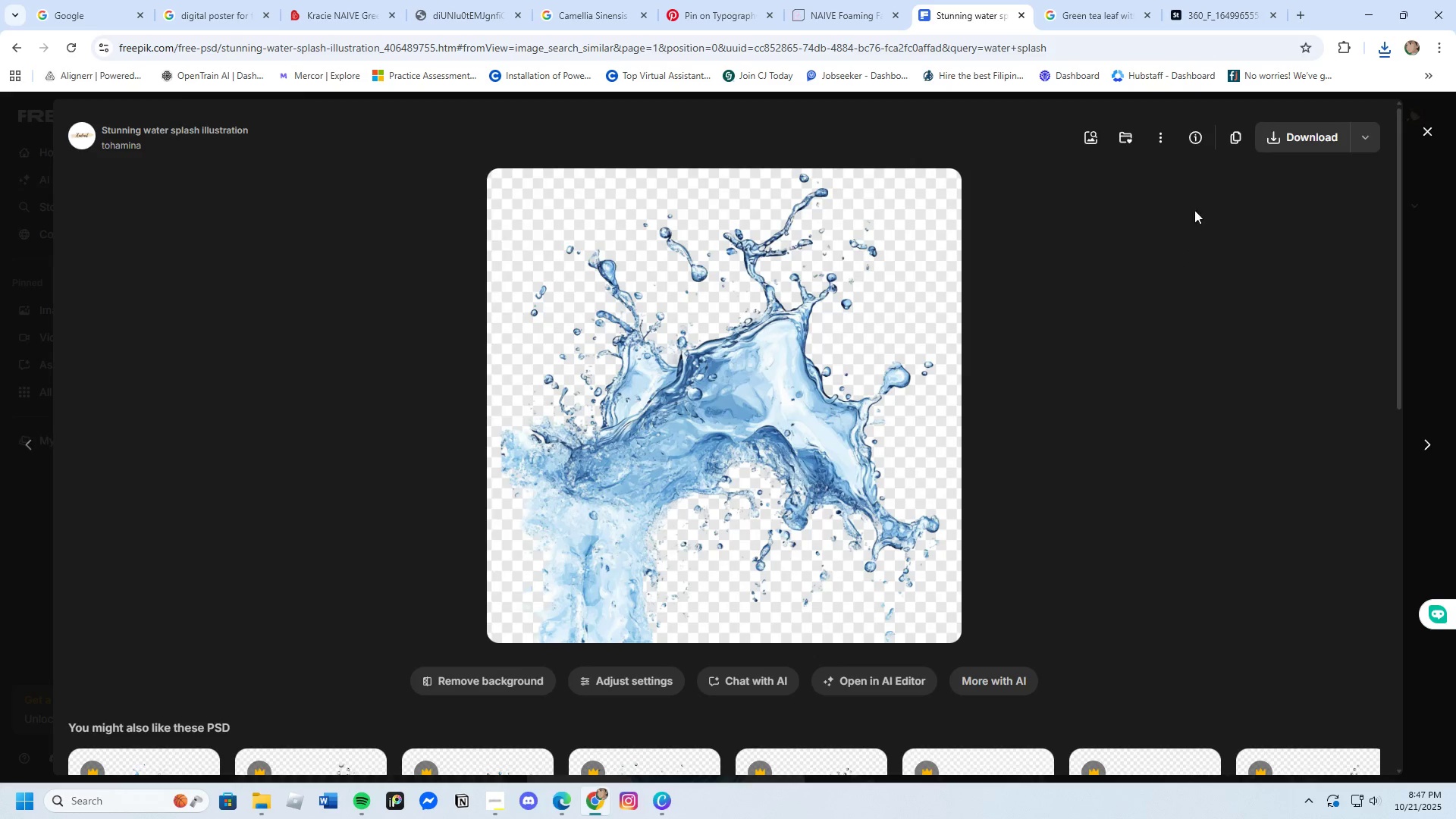 
left_click([1298, 133])
 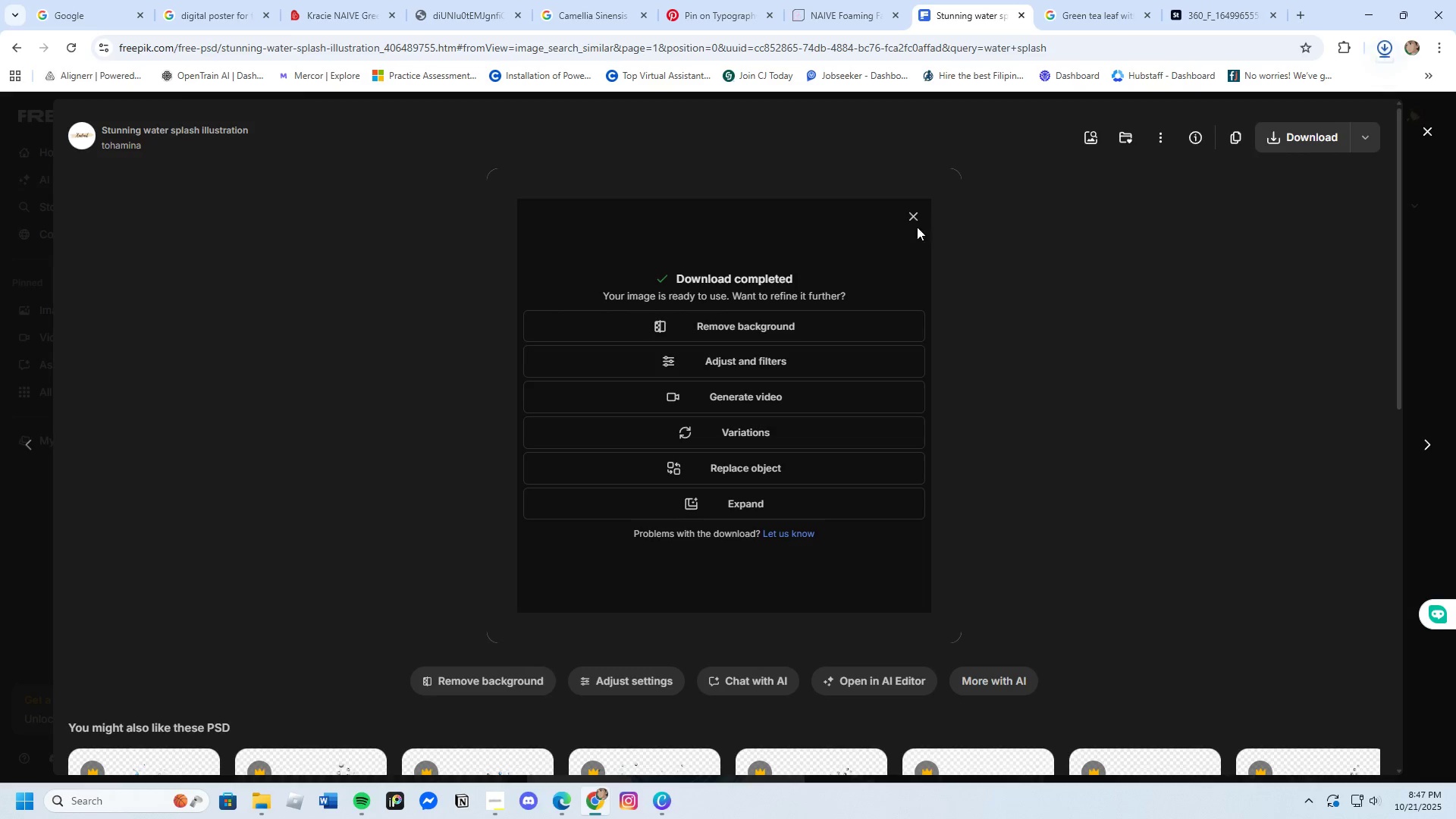 
left_click([911, 214])
 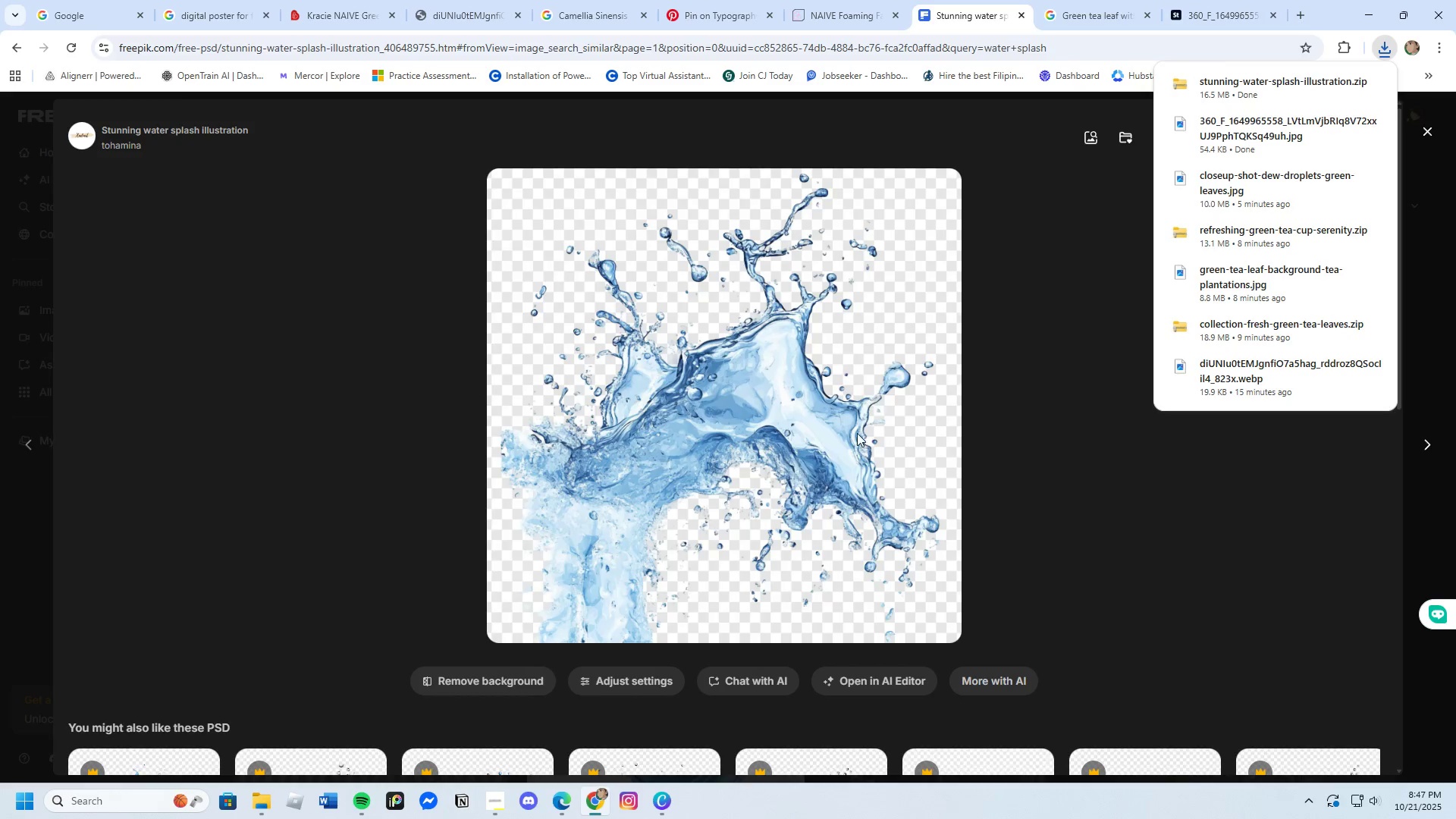 
scroll: coordinate [850, 453], scroll_direction: down, amount: 4.0
 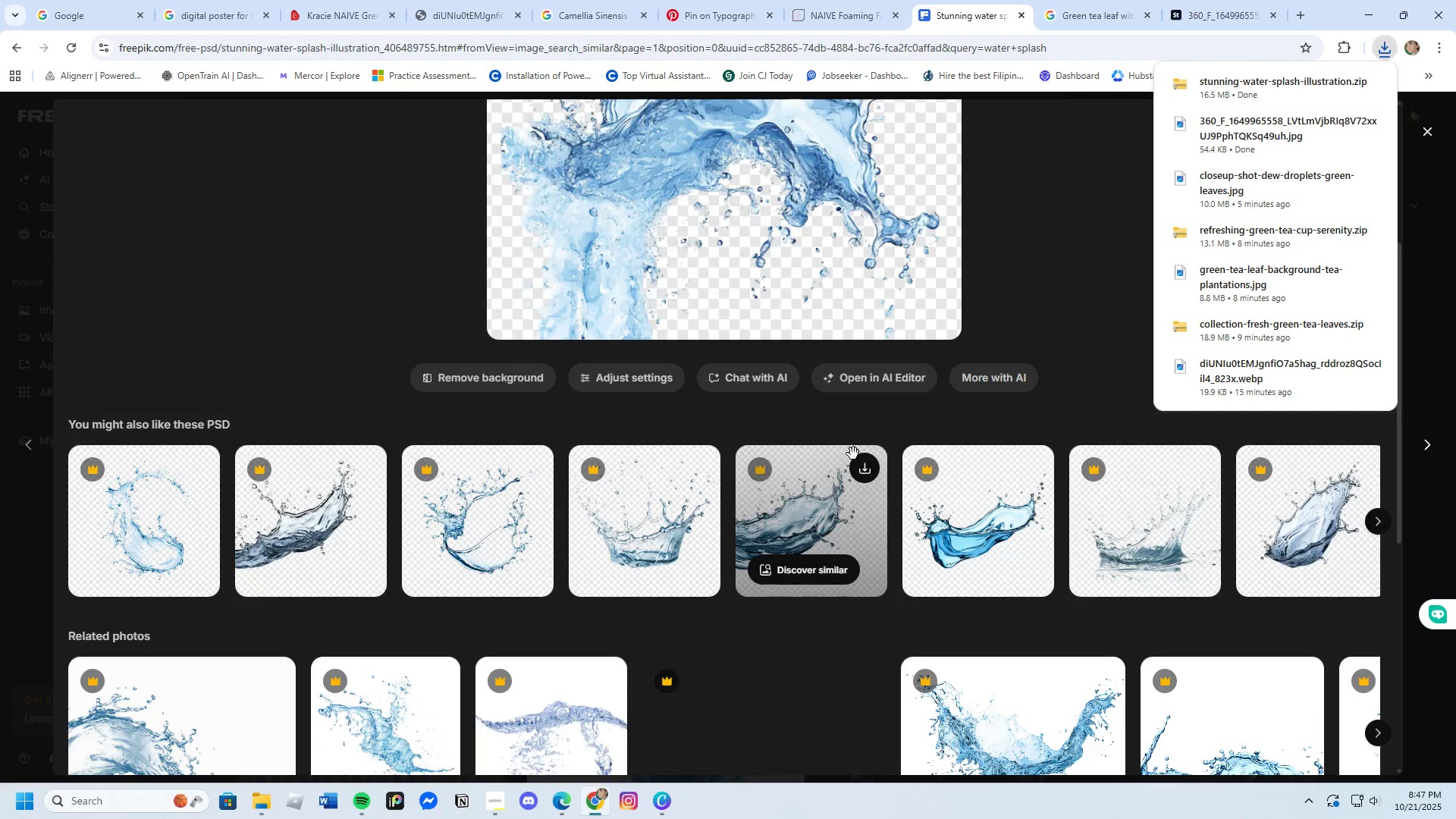 
scroll: coordinate [855, 453], scroll_direction: up, amount: 4.0
 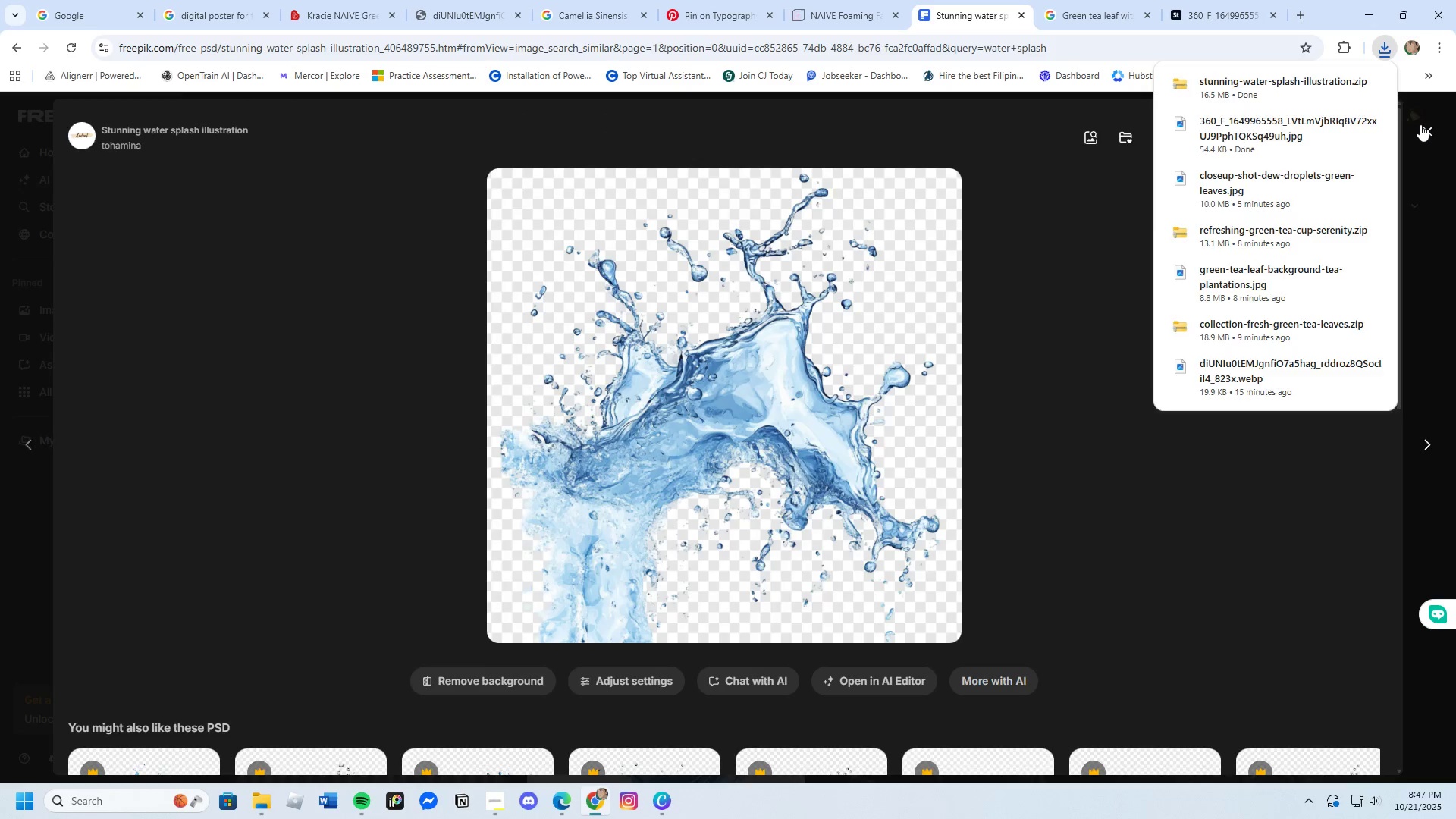 
left_click([1420, 124])
 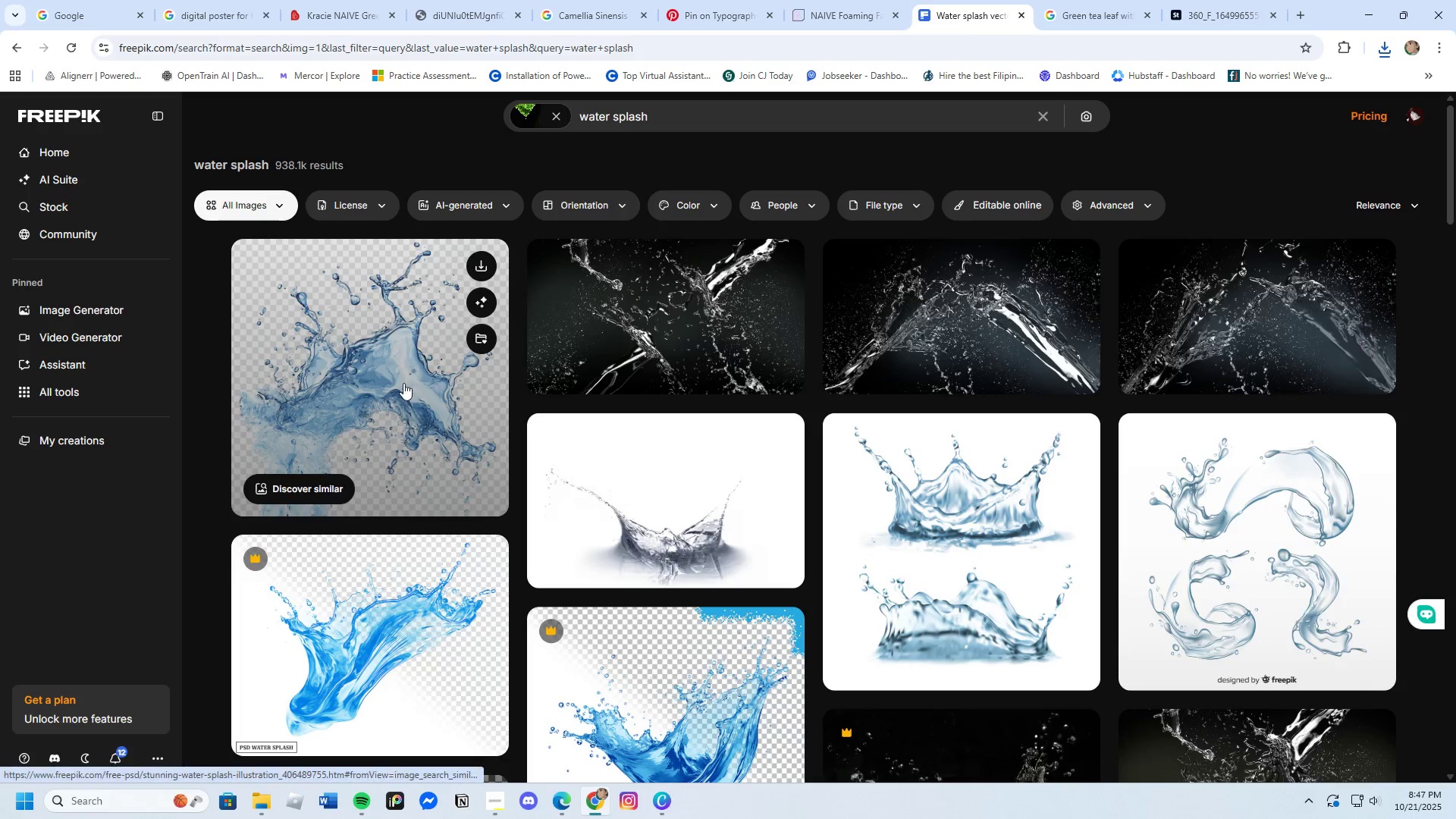 
left_click([323, 488])
 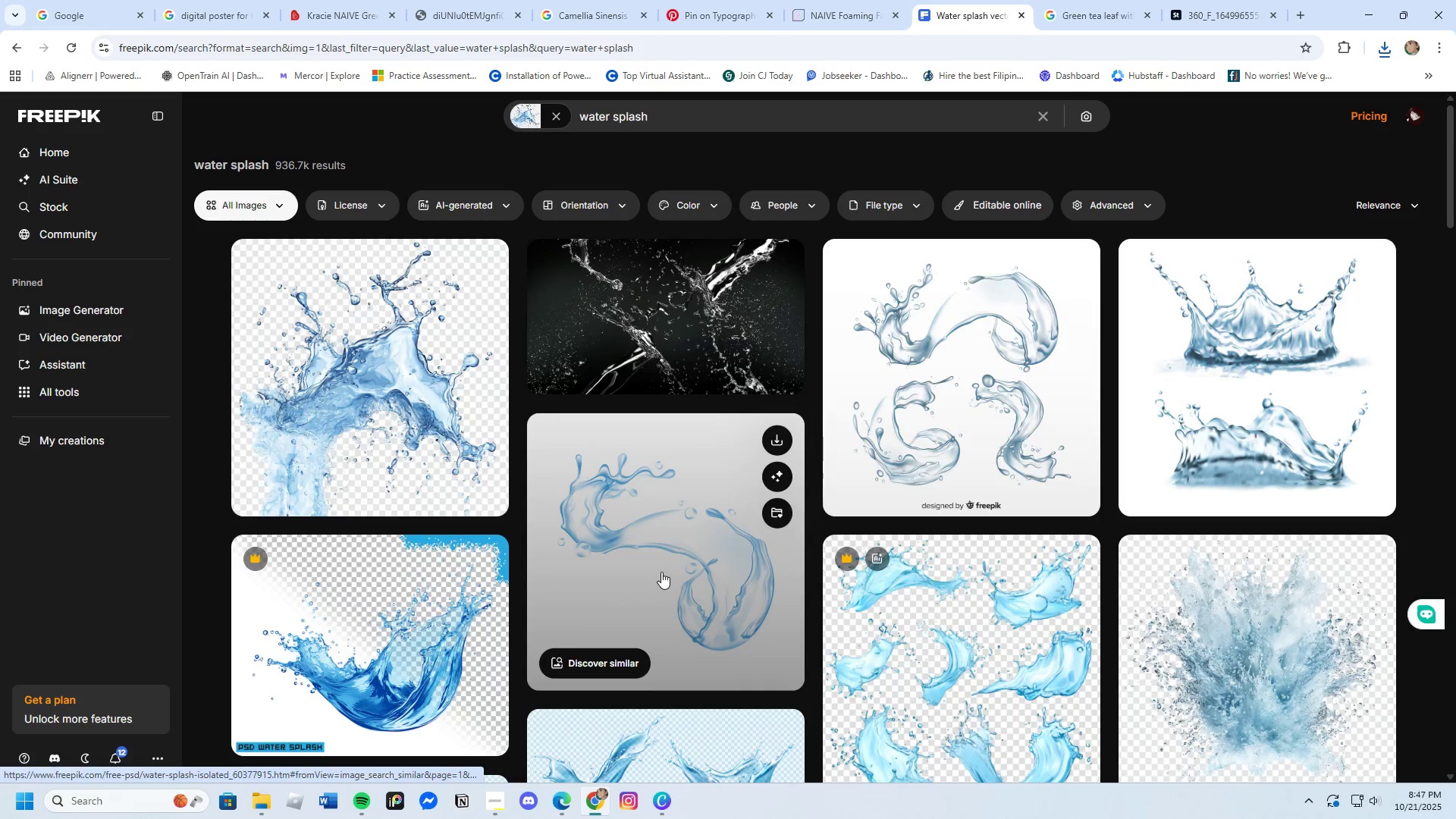 
wait(5.65)
 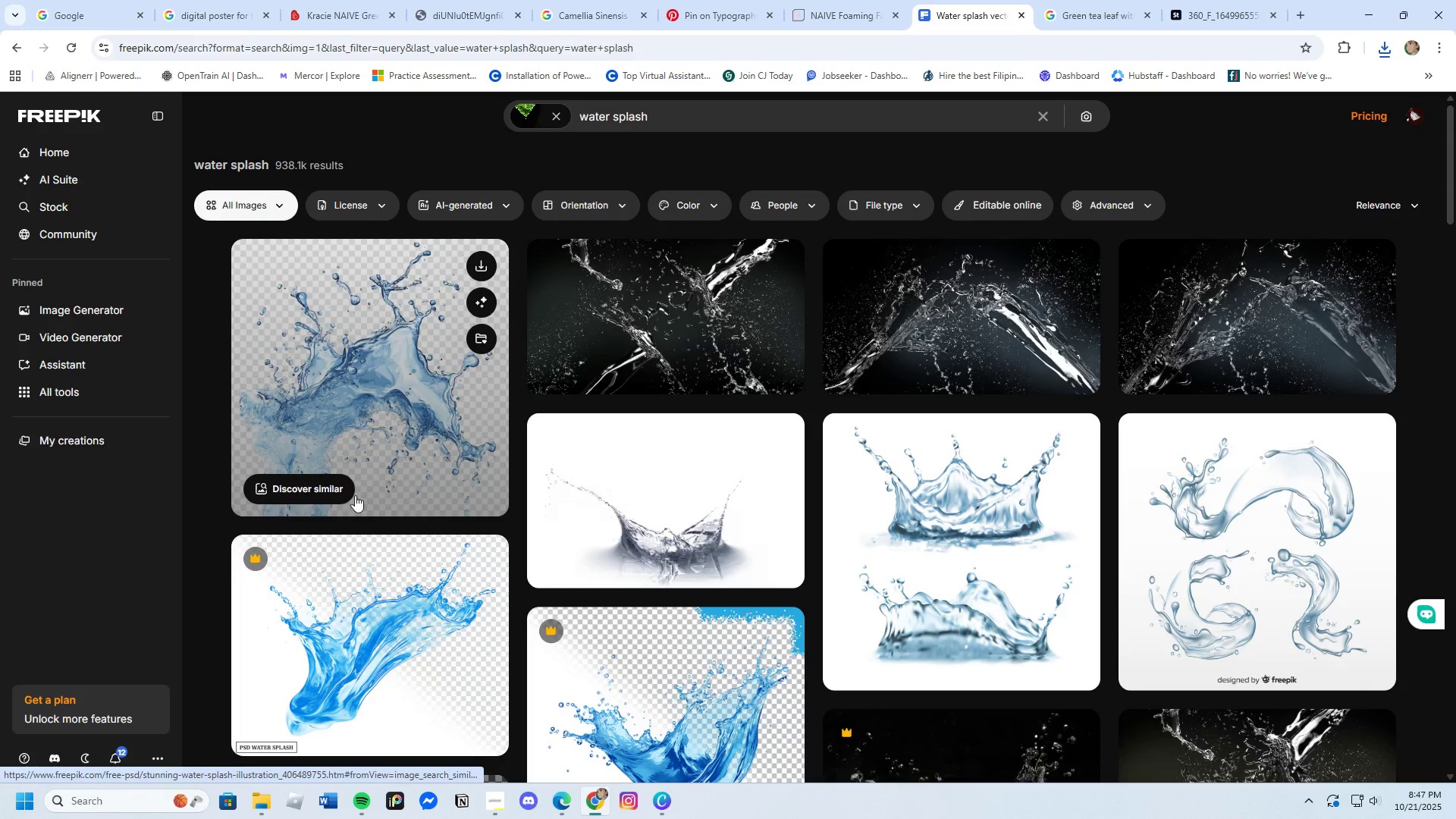 
scroll: coordinate [855, 639], scroll_direction: none, amount: 0.0
 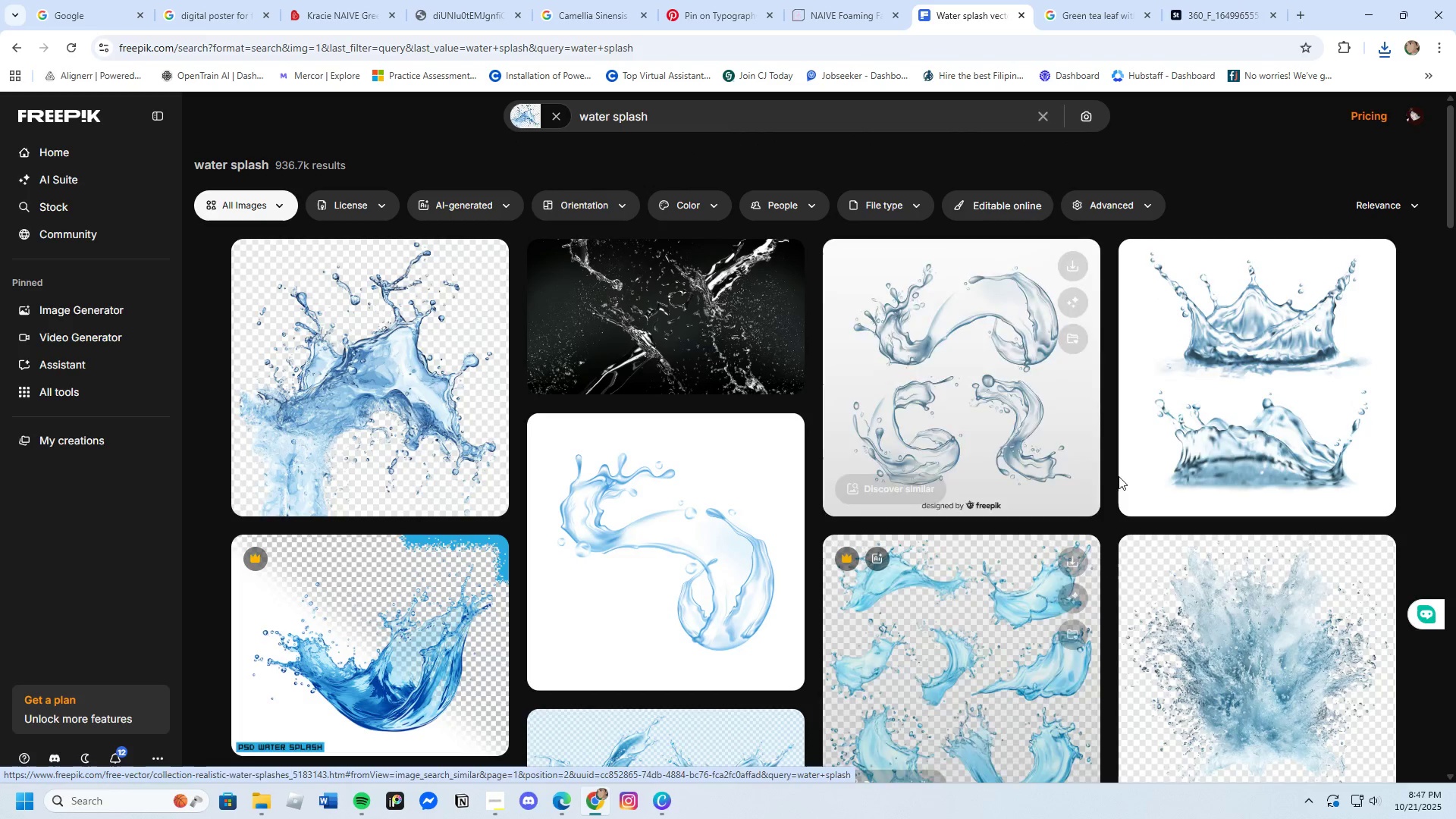 
left_click([1223, 424])
 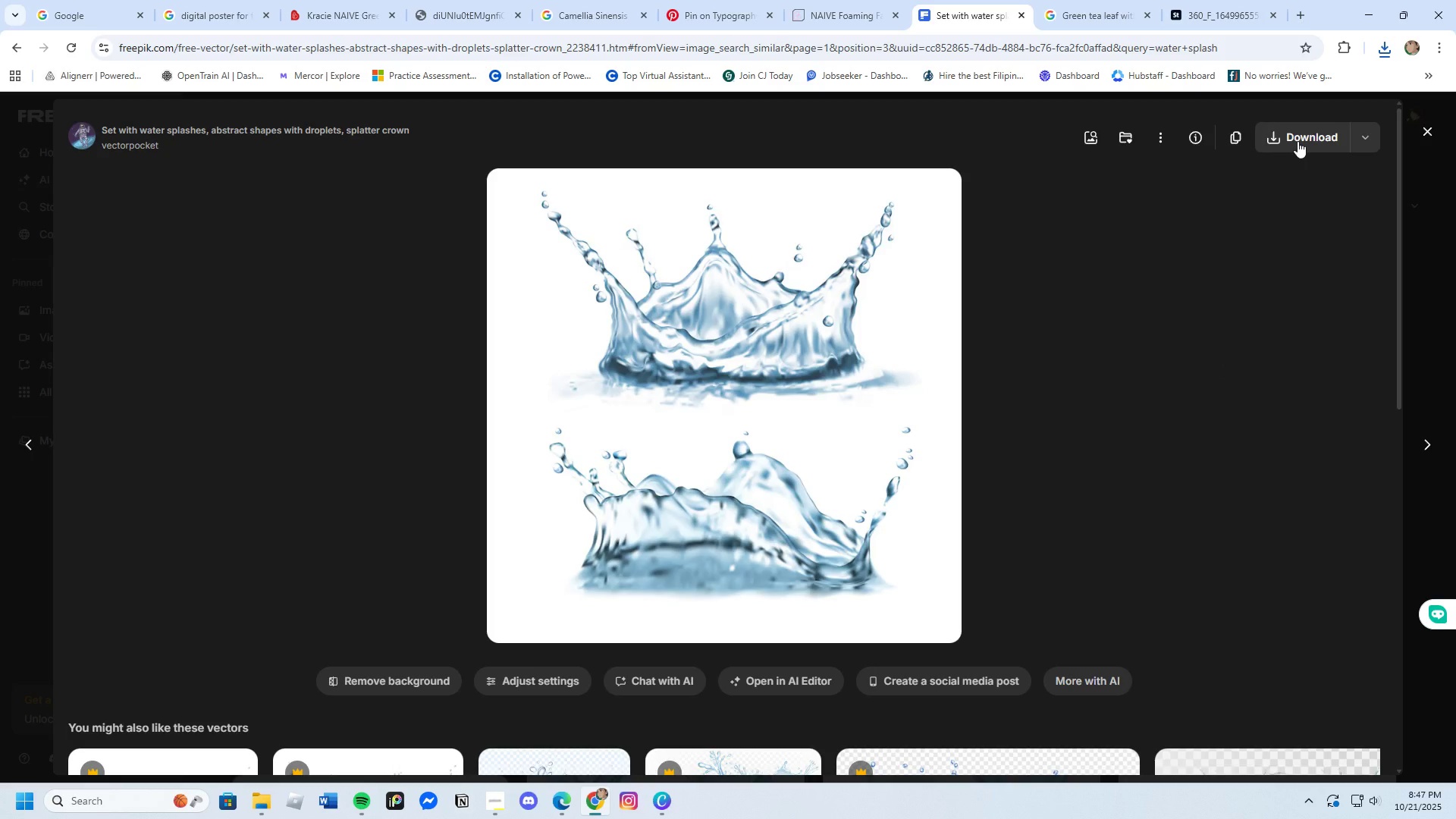 
left_click([1298, 141])
 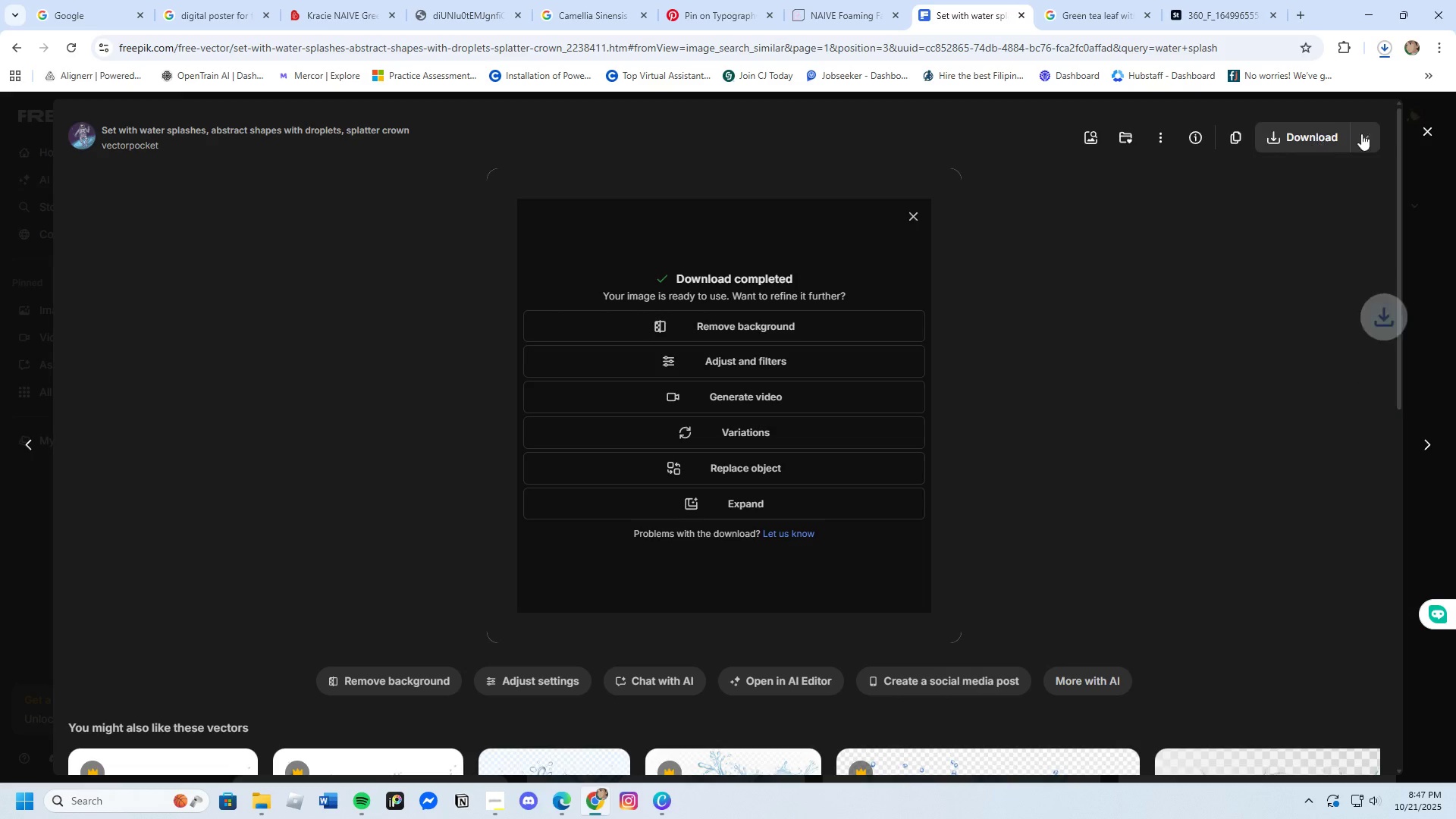 
mouse_move([1413, 134])
 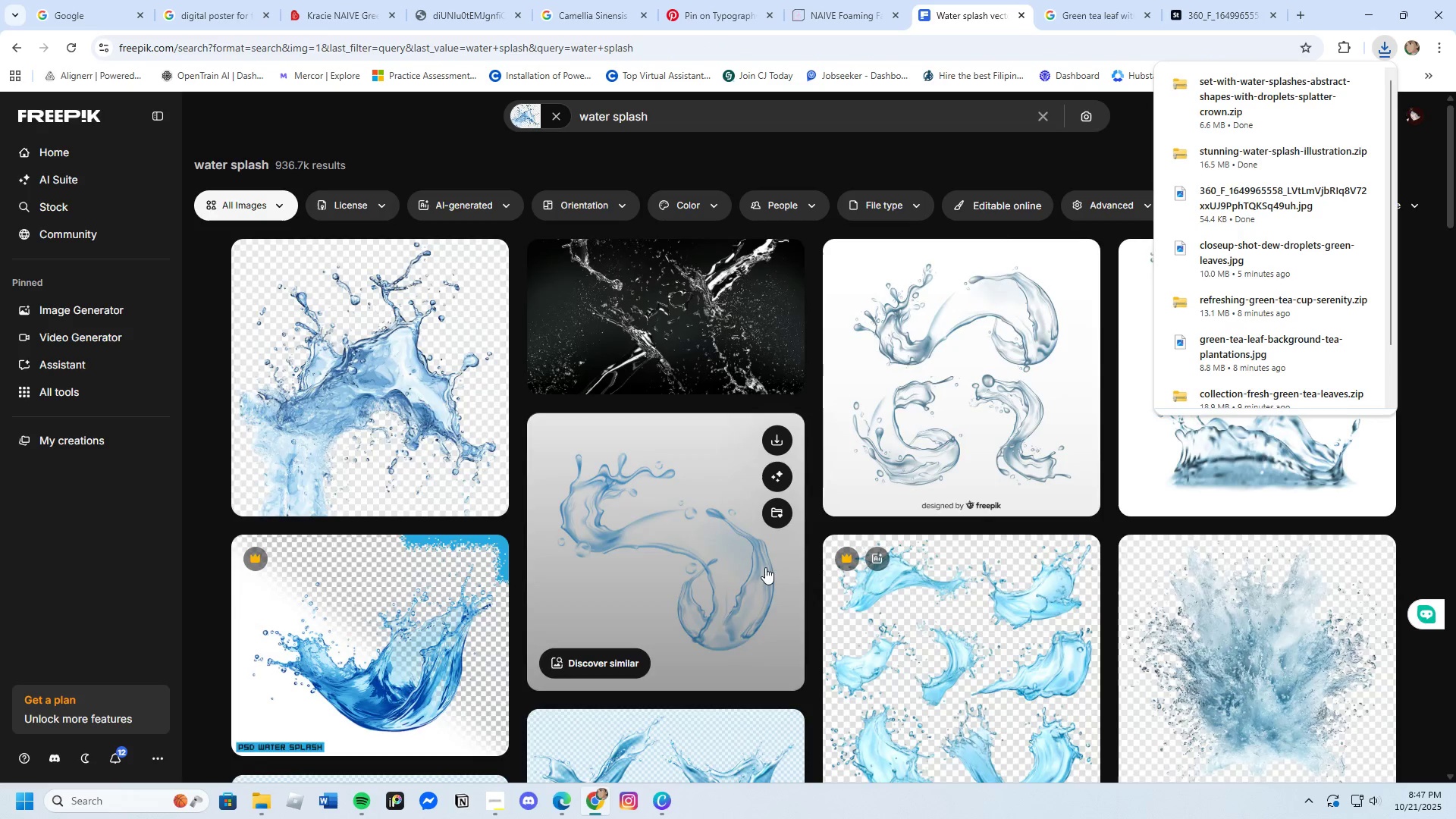 
scroll: coordinate [764, 573], scroll_direction: down, amount: 4.0
 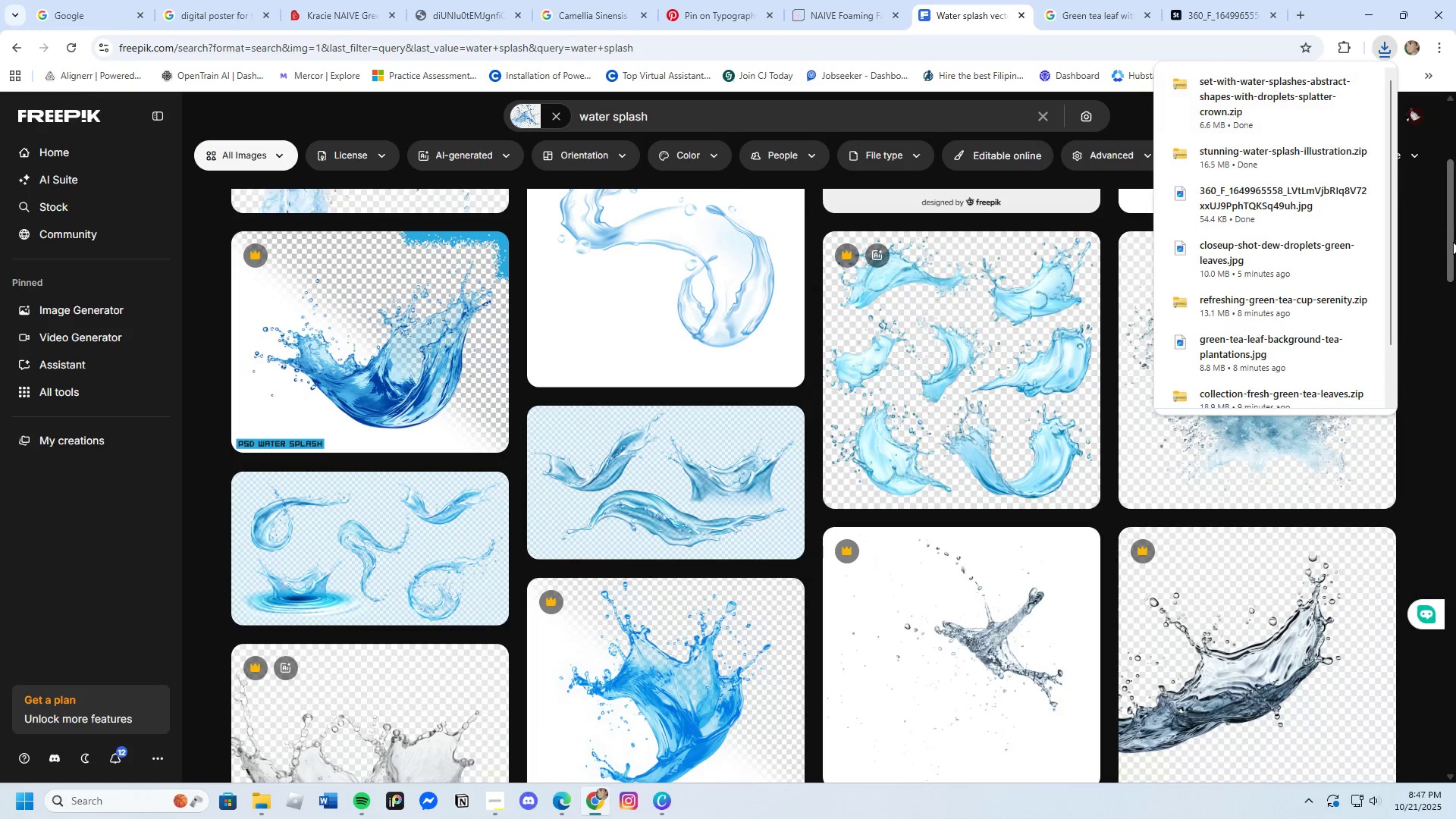 
left_click([1435, 323])
 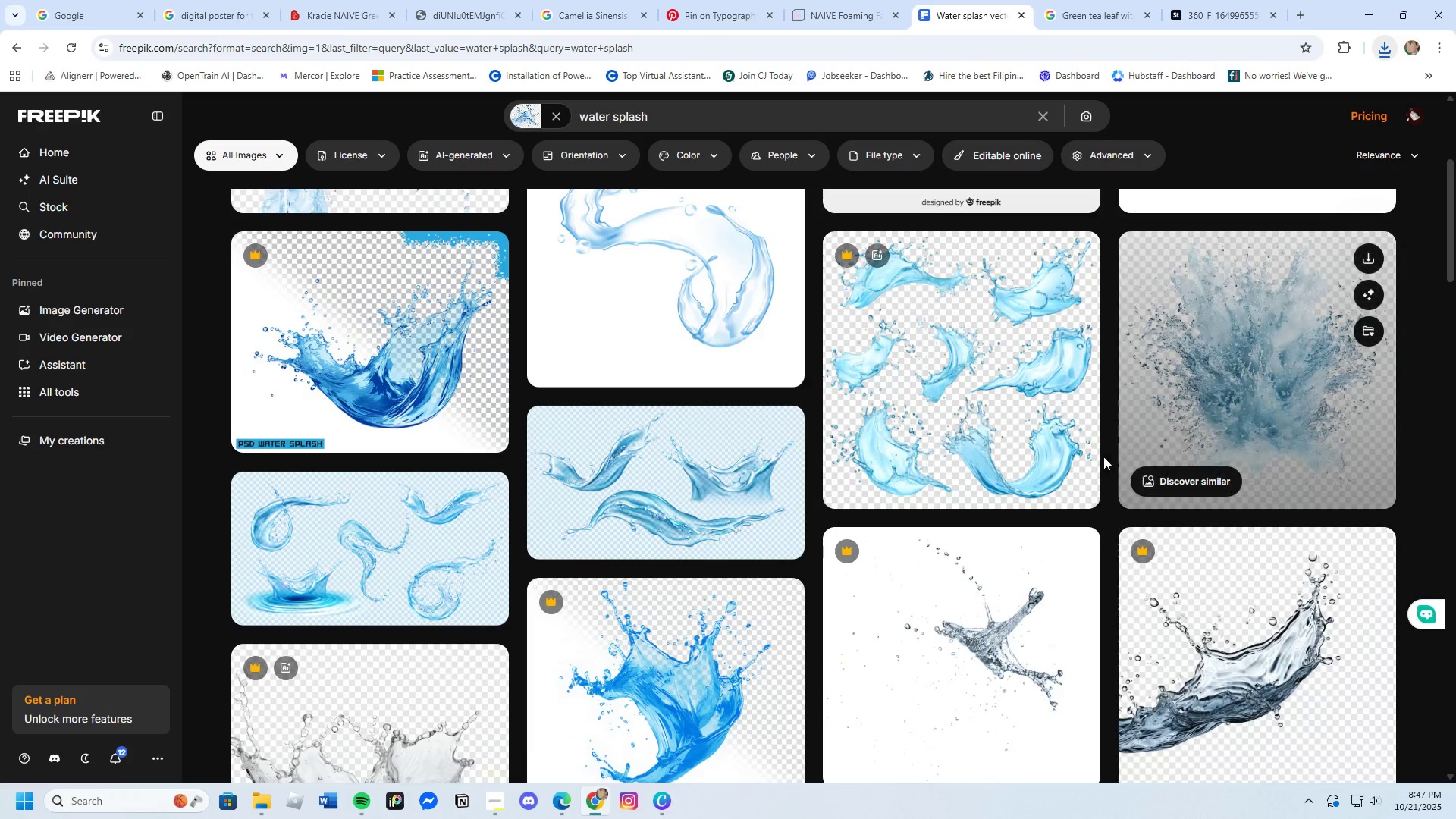 
scroll: coordinate [1093, 463], scroll_direction: down, amount: 5.0
 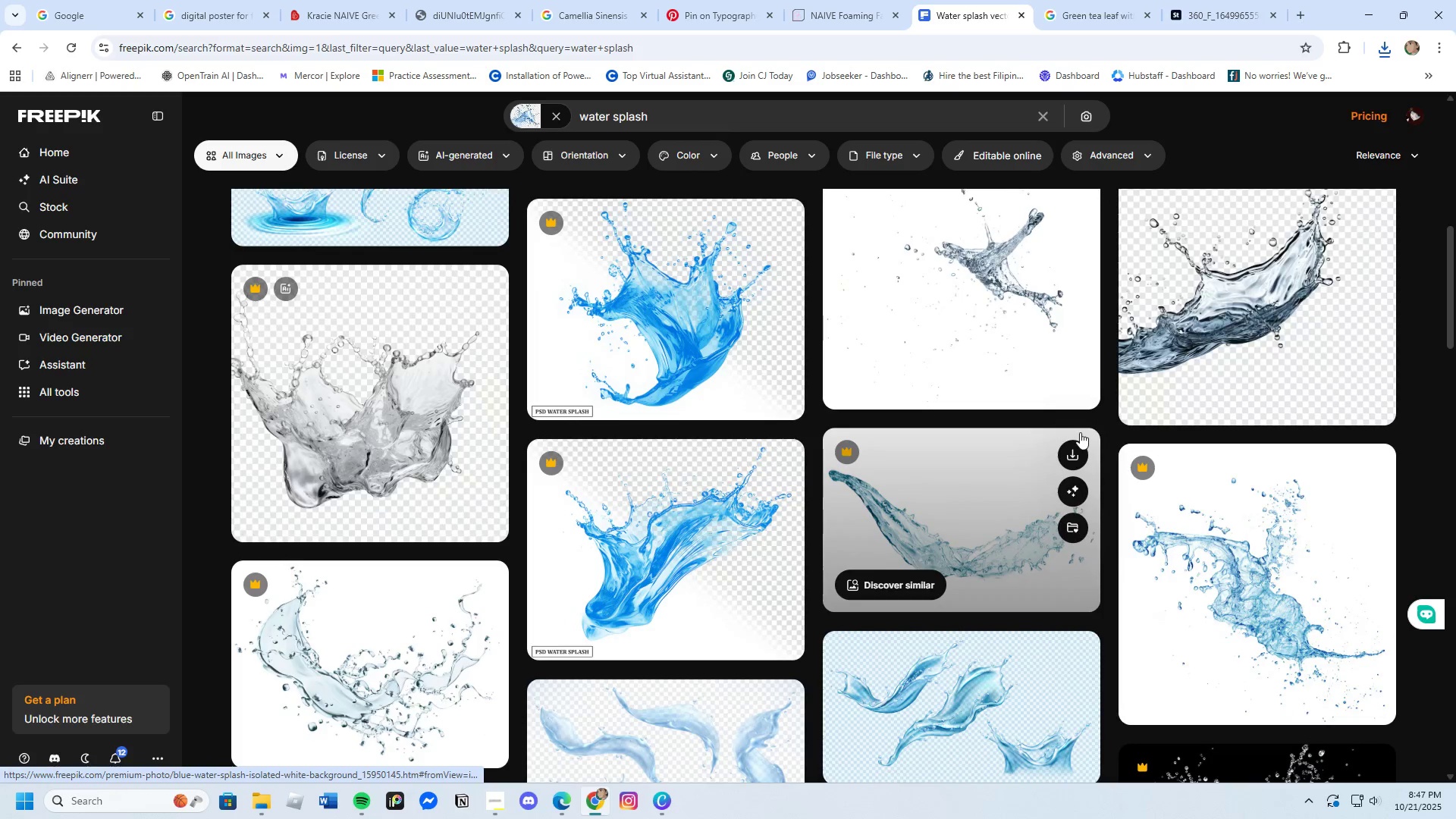 
scroll: coordinate [1068, 441], scroll_direction: up, amount: 2.0
 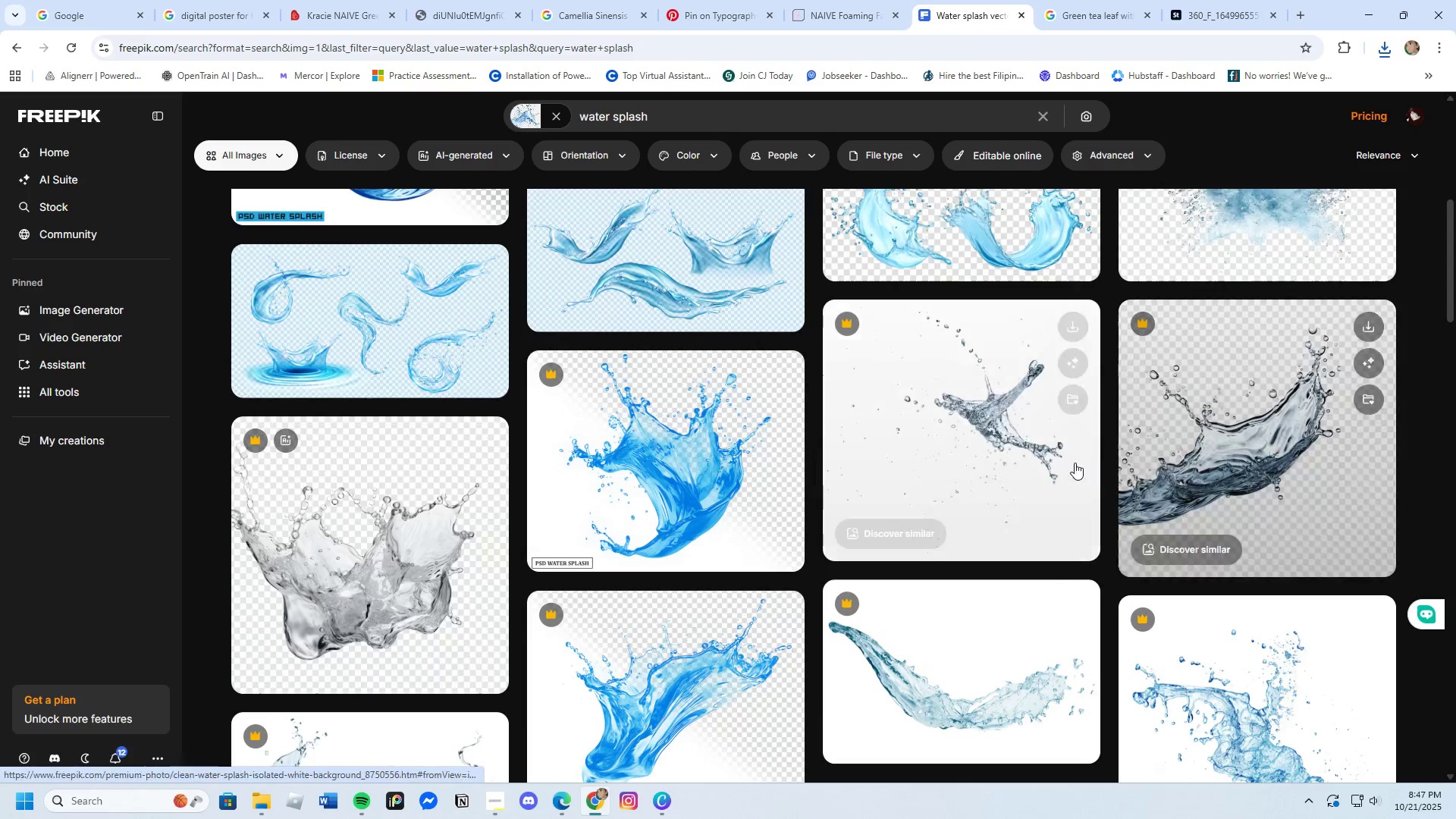 
scroll: coordinate [682, 499], scroll_direction: down, amount: 12.0
 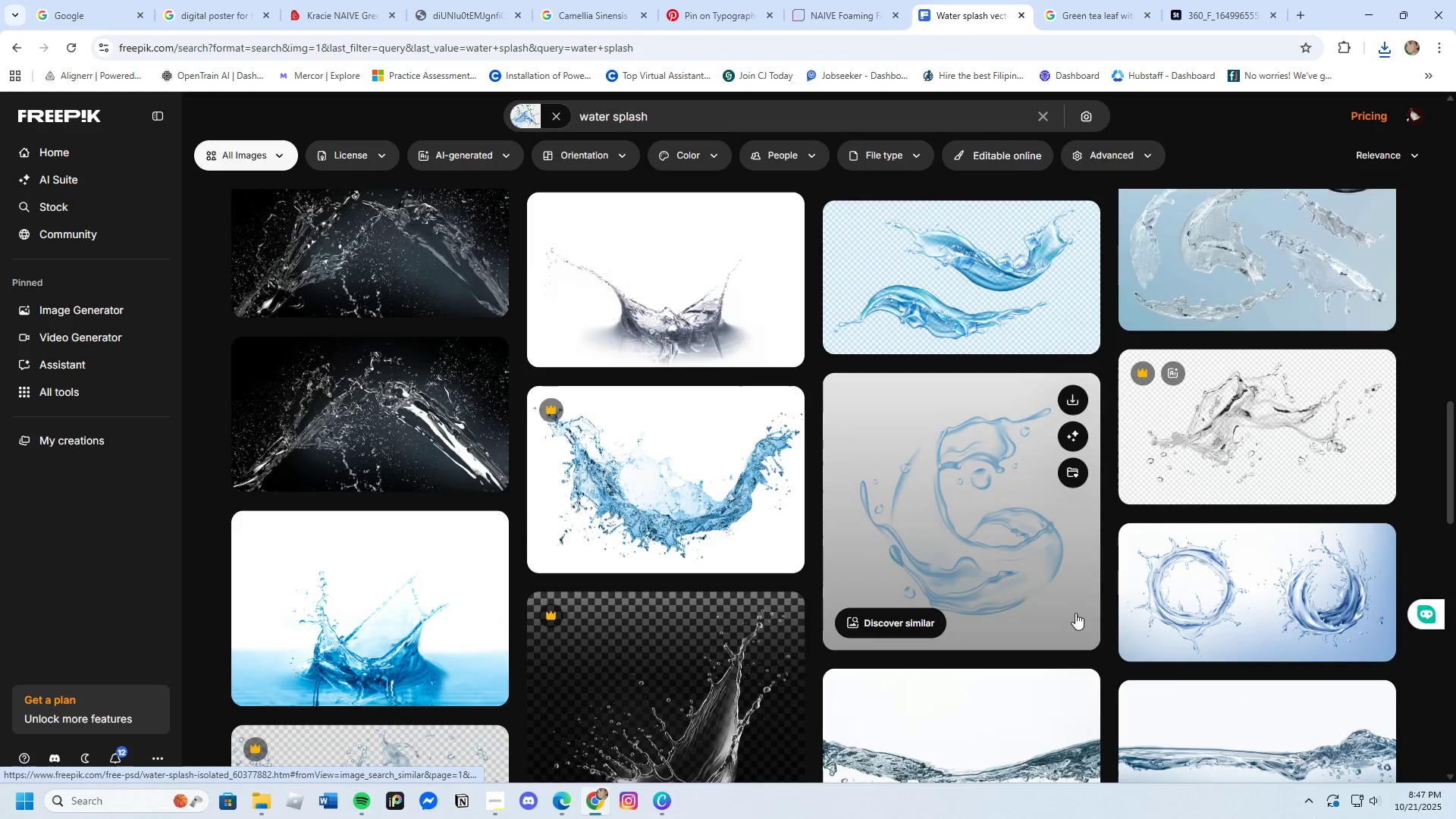 
scroll: coordinate [1078, 620], scroll_direction: up, amount: 2.0
 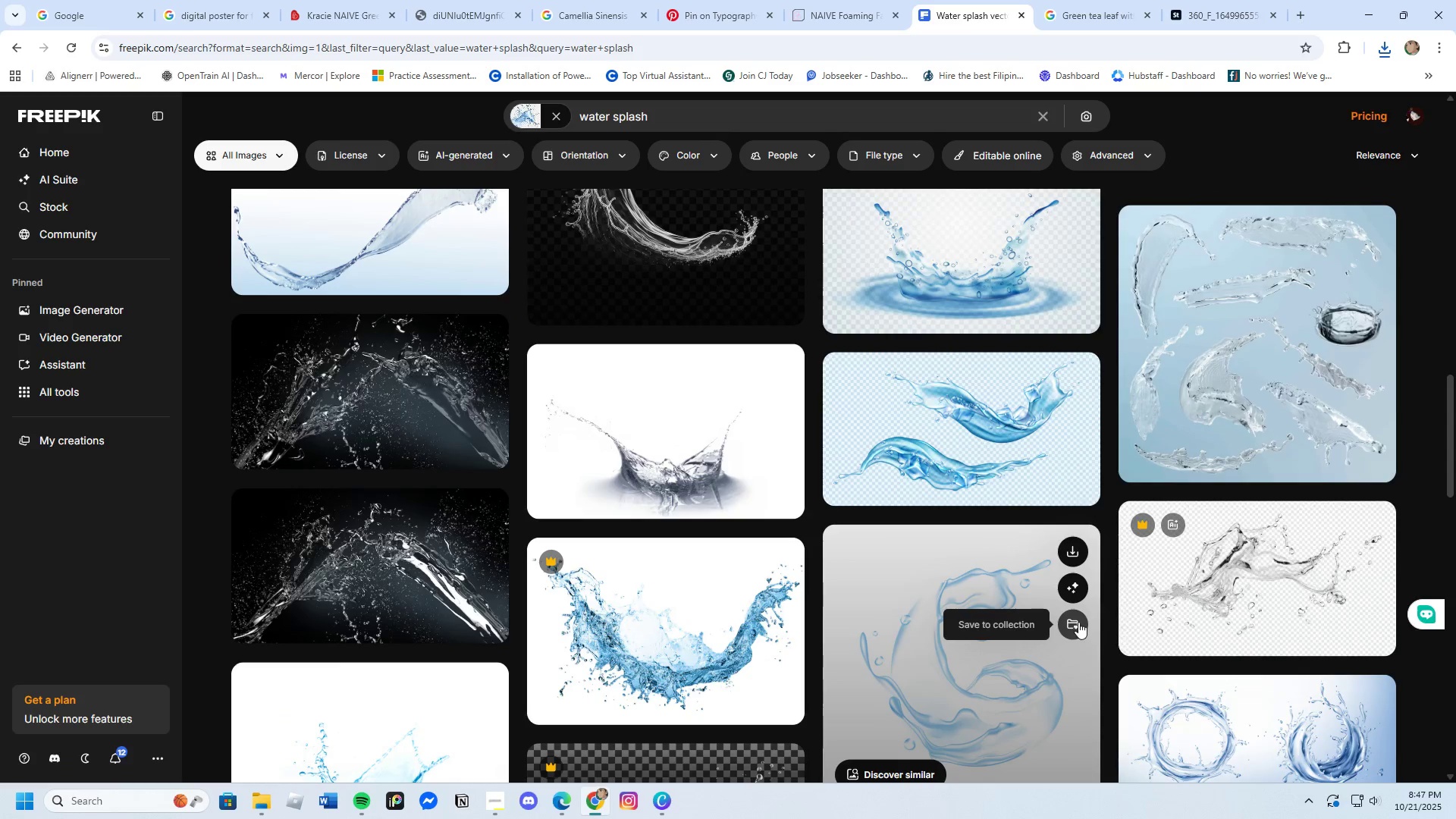 
scroll: coordinate [921, 588], scroll_direction: down, amount: 12.0
 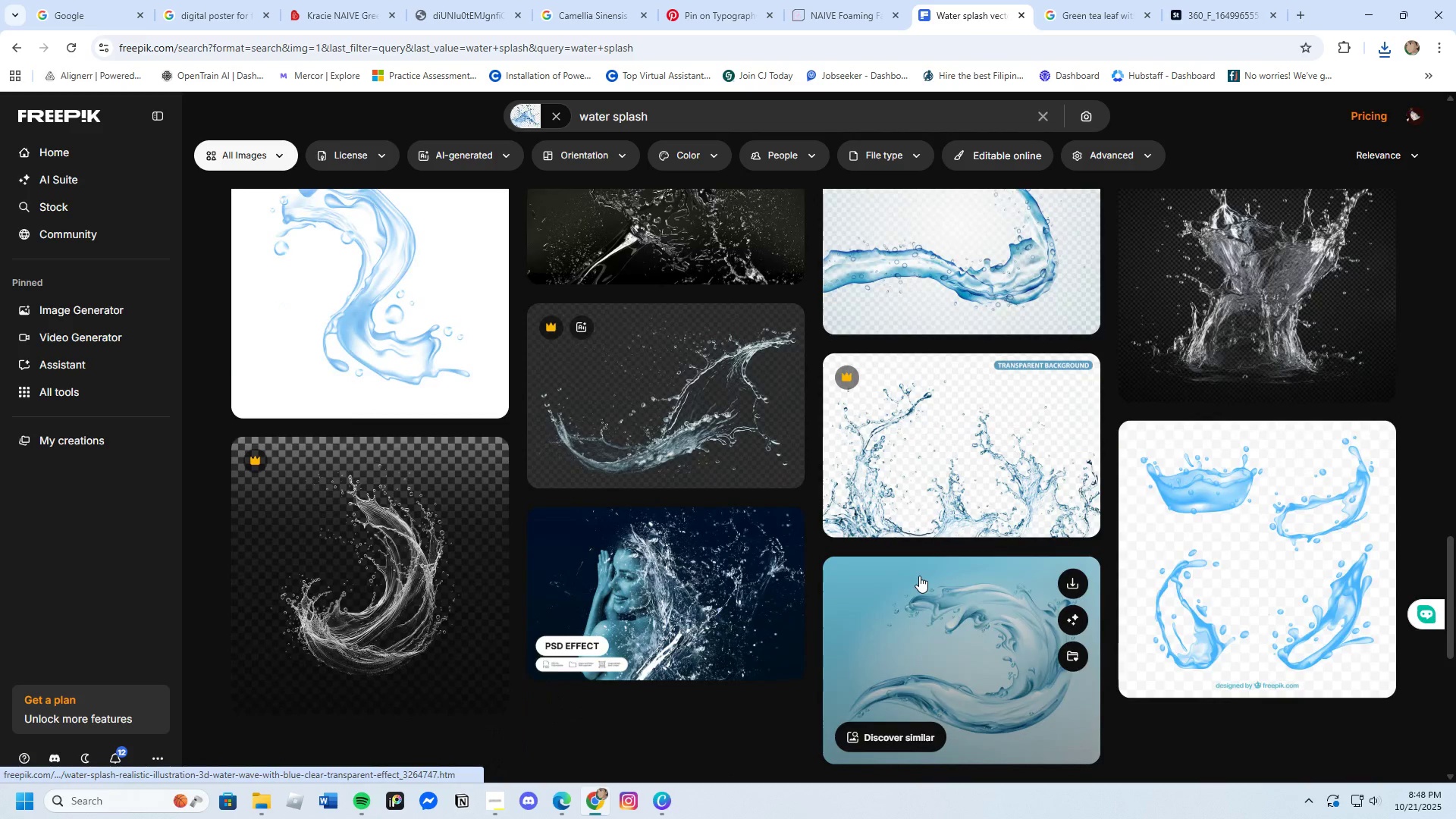 
scroll: coordinate [919, 576], scroll_direction: up, amount: 2.0
 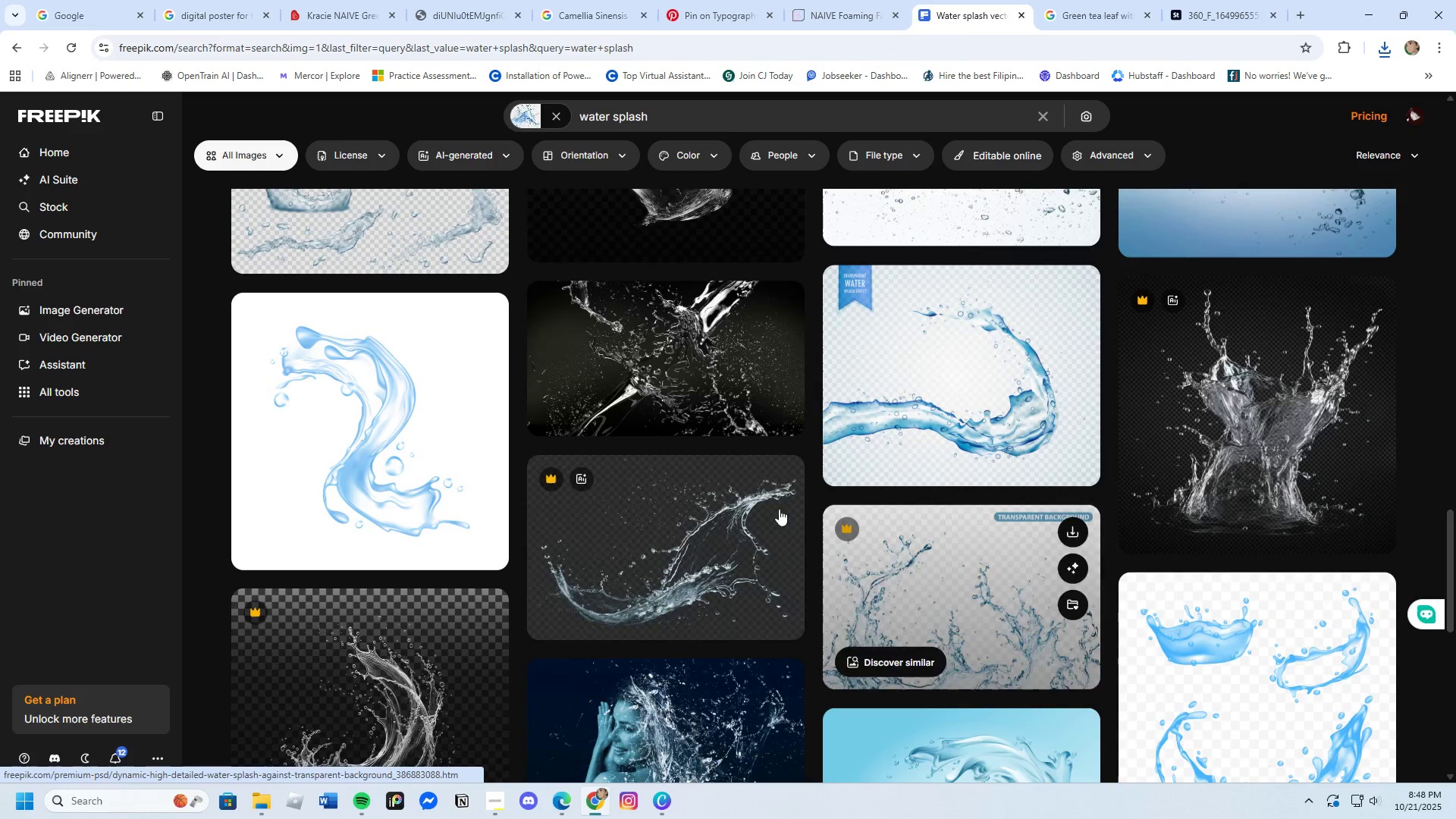 
left_click([640, 354])
 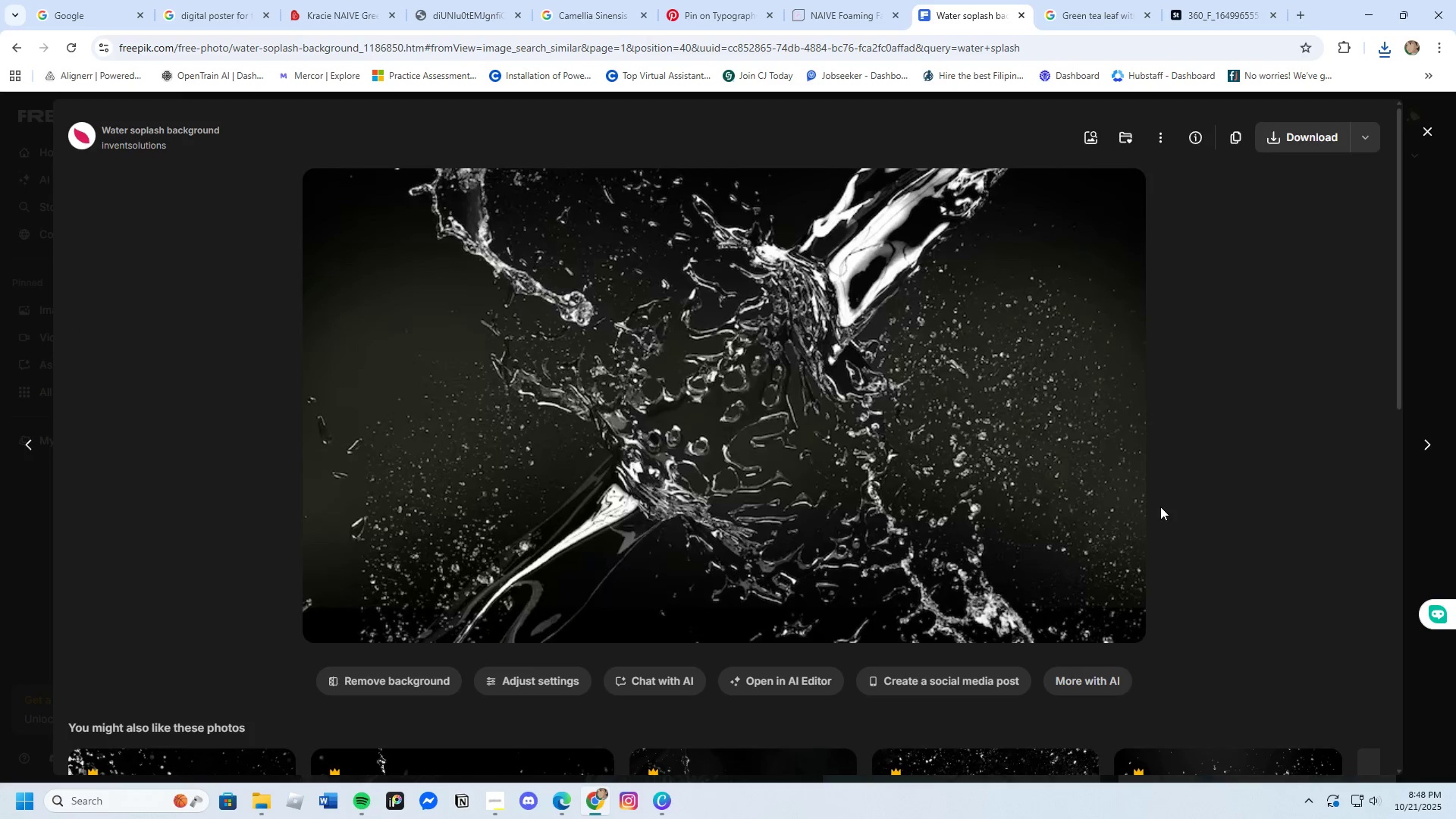 
wait(8.46)
 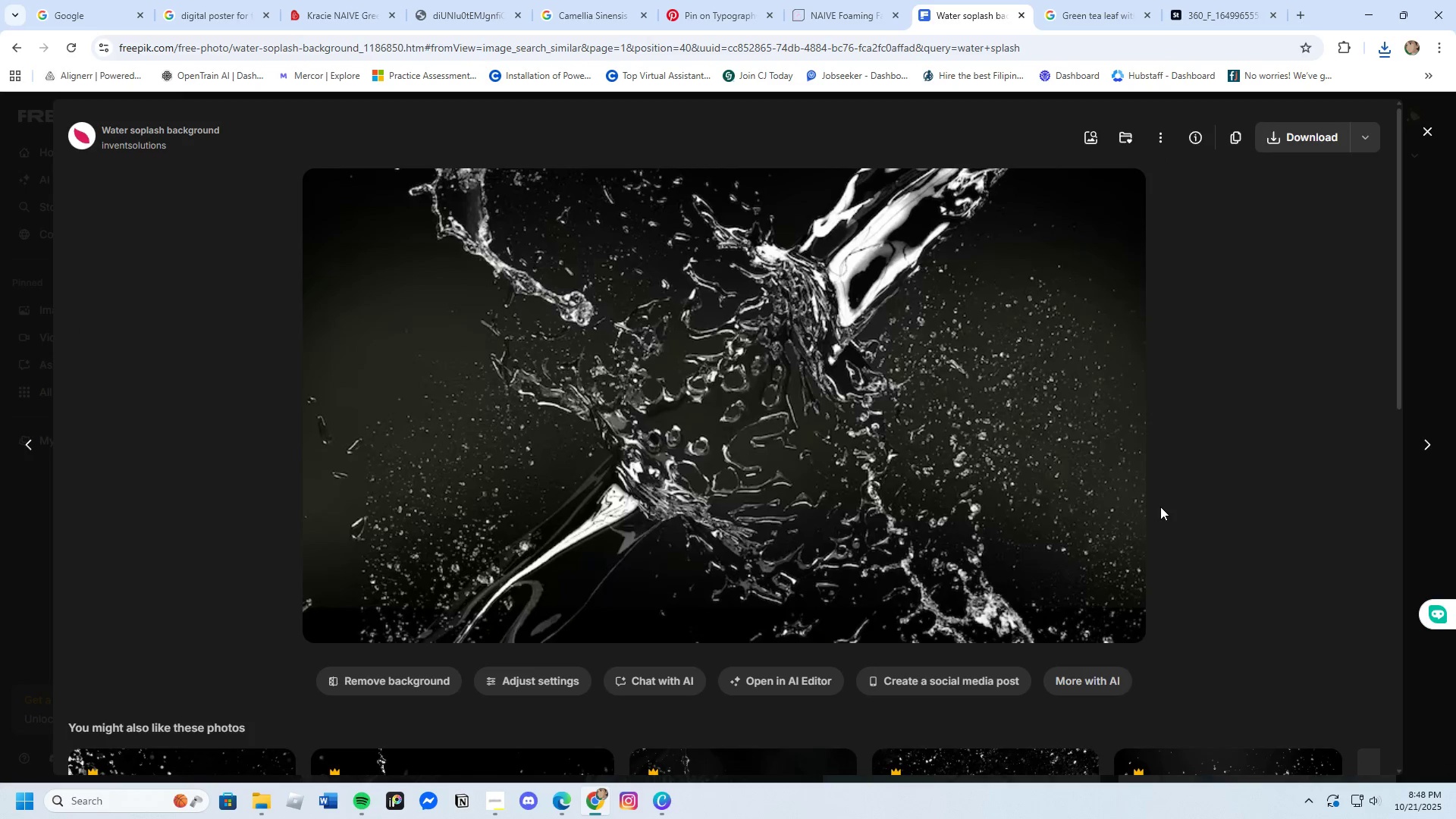 
left_click([1326, 131])
 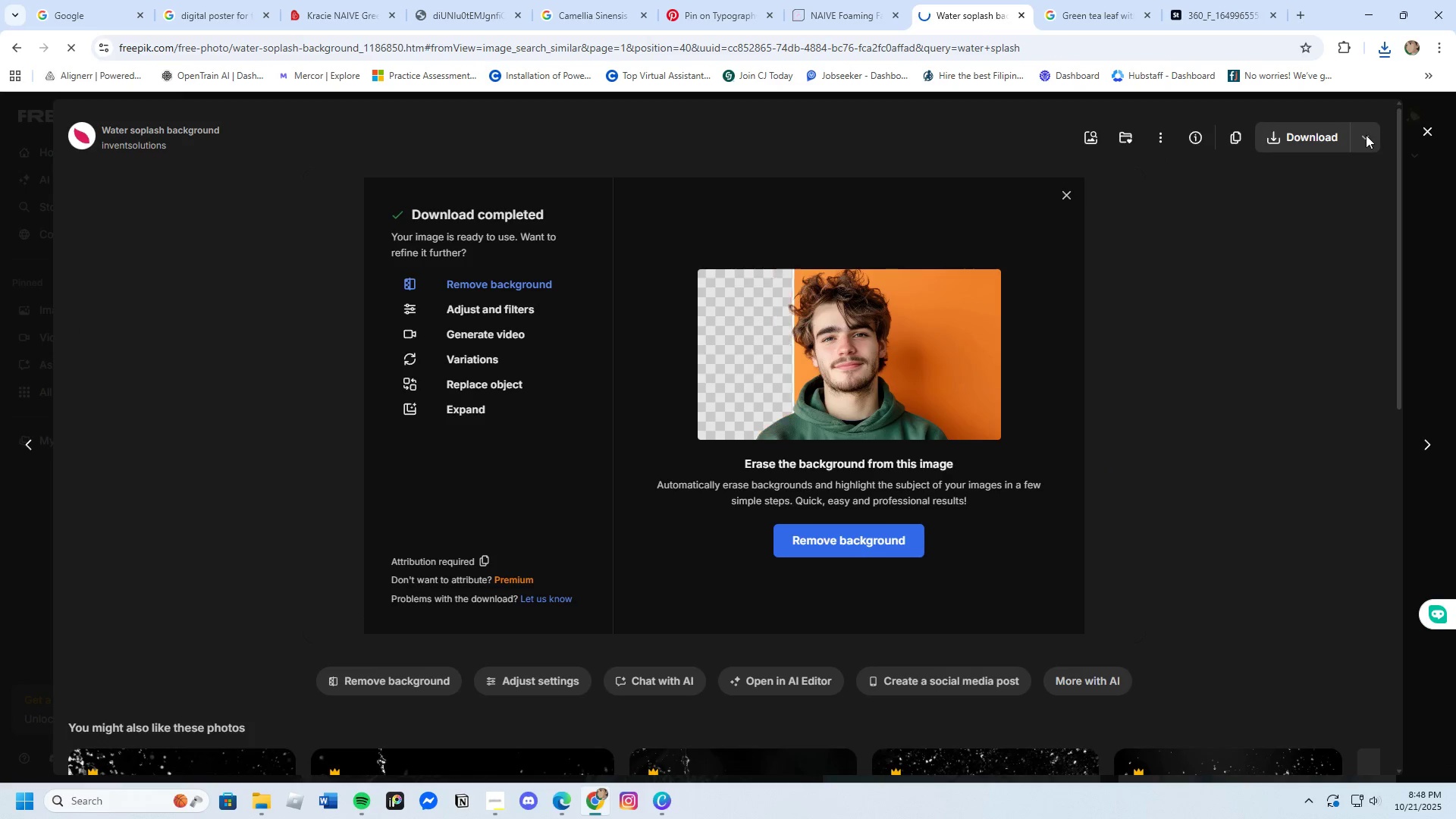 
left_click([1362, 135])
 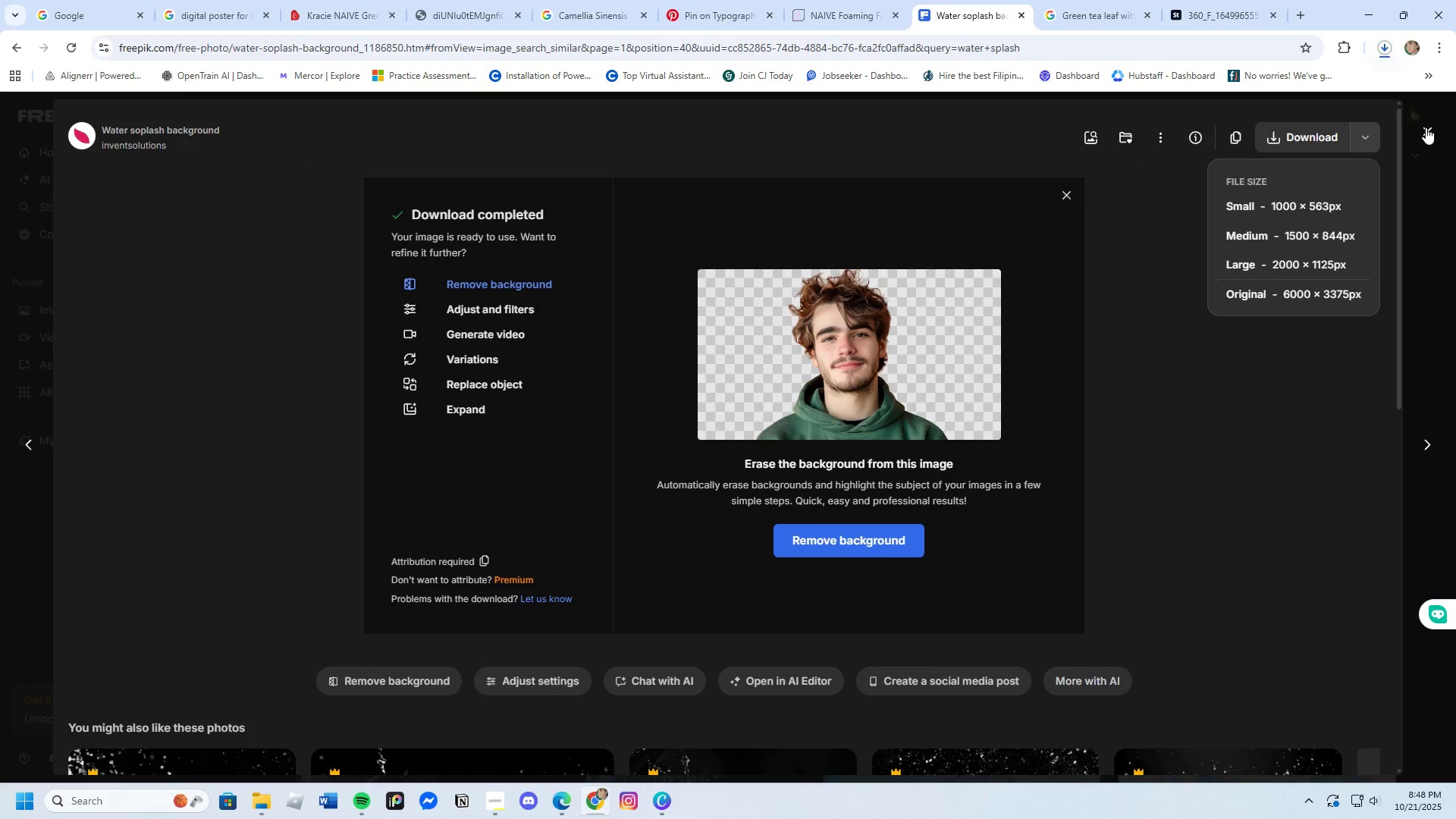 
left_click([1426, 127])
 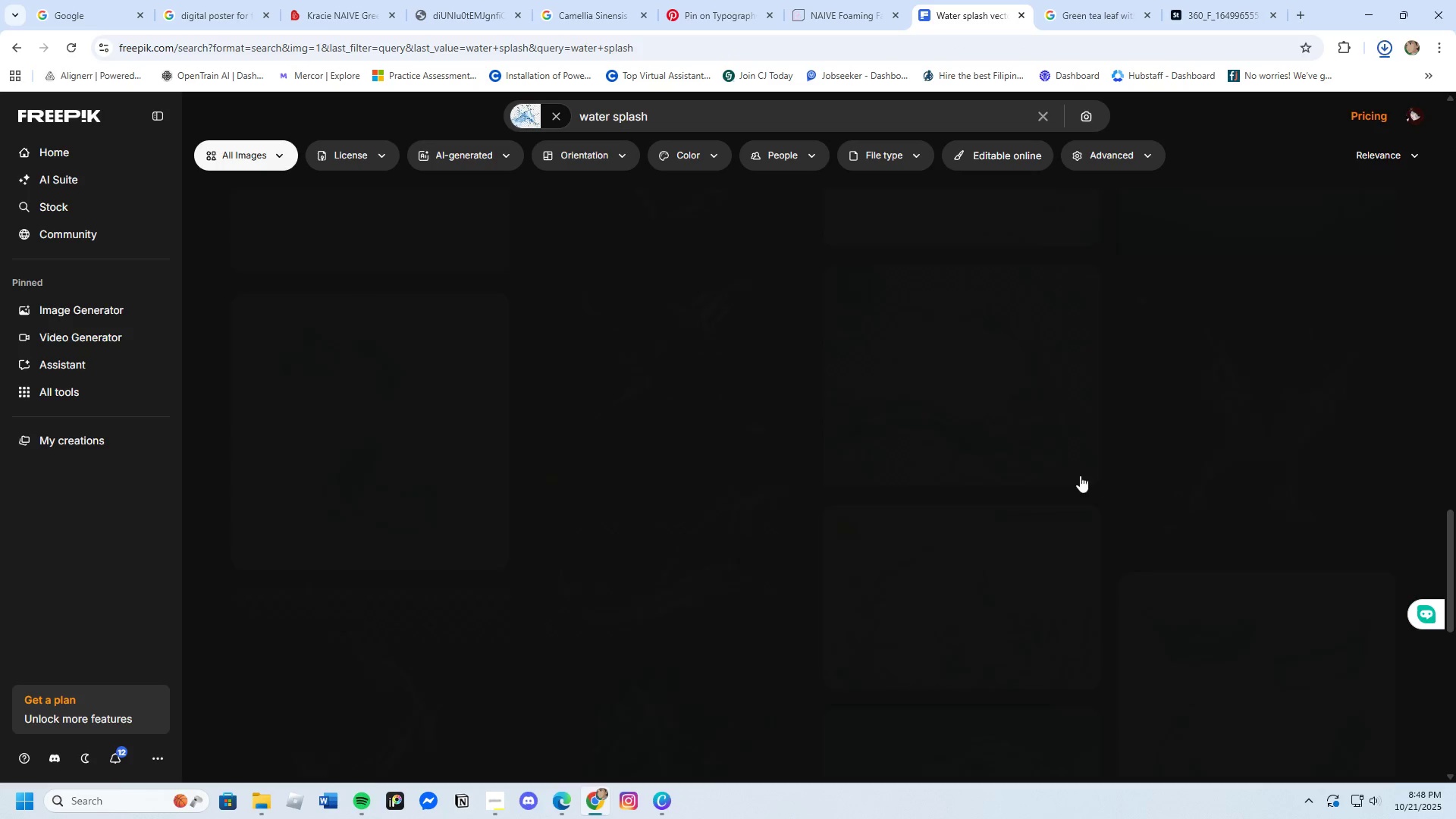 
scroll: coordinate [890, 504], scroll_direction: down, amount: 6.0
 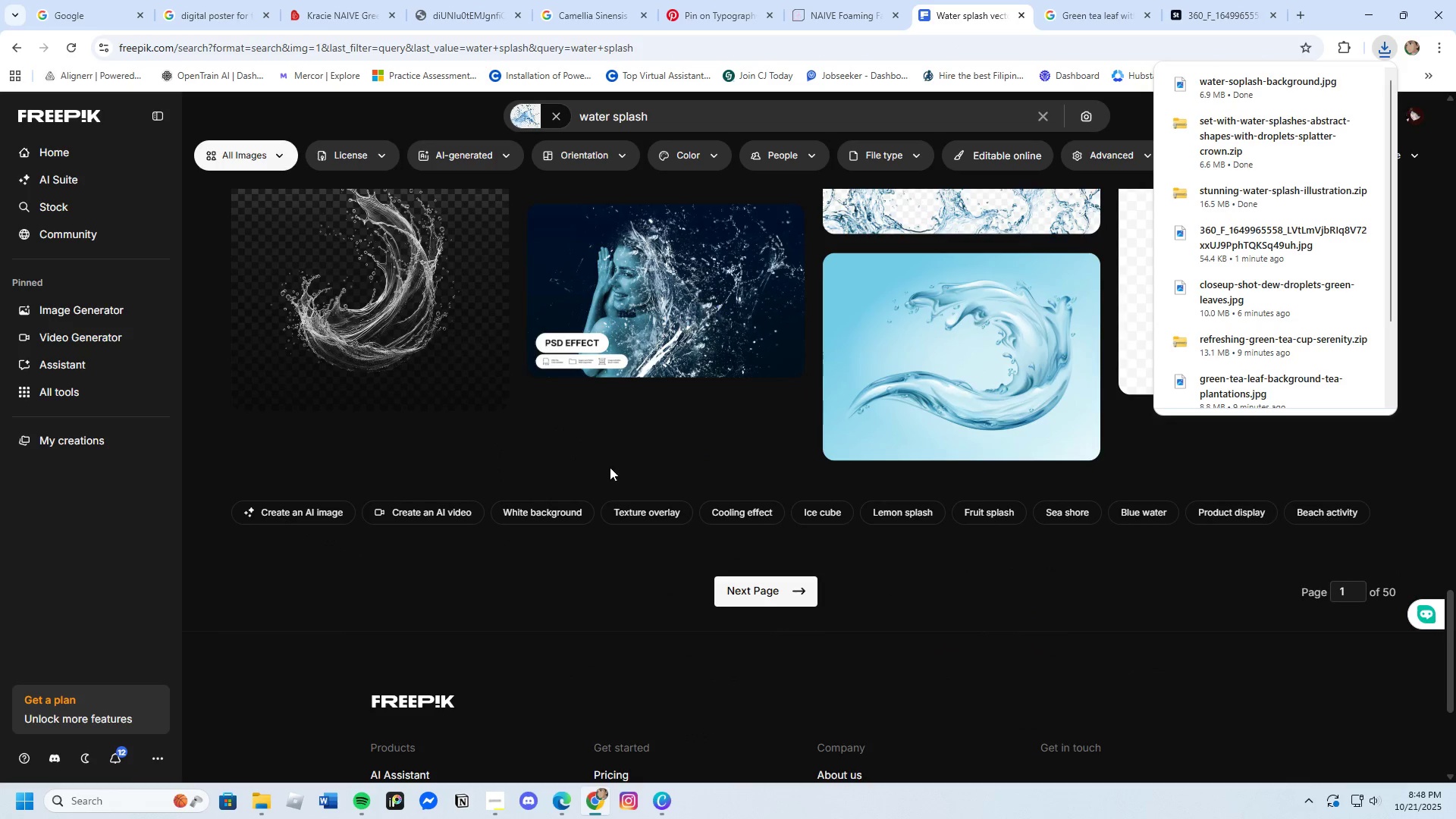 
left_click([387, 309])
 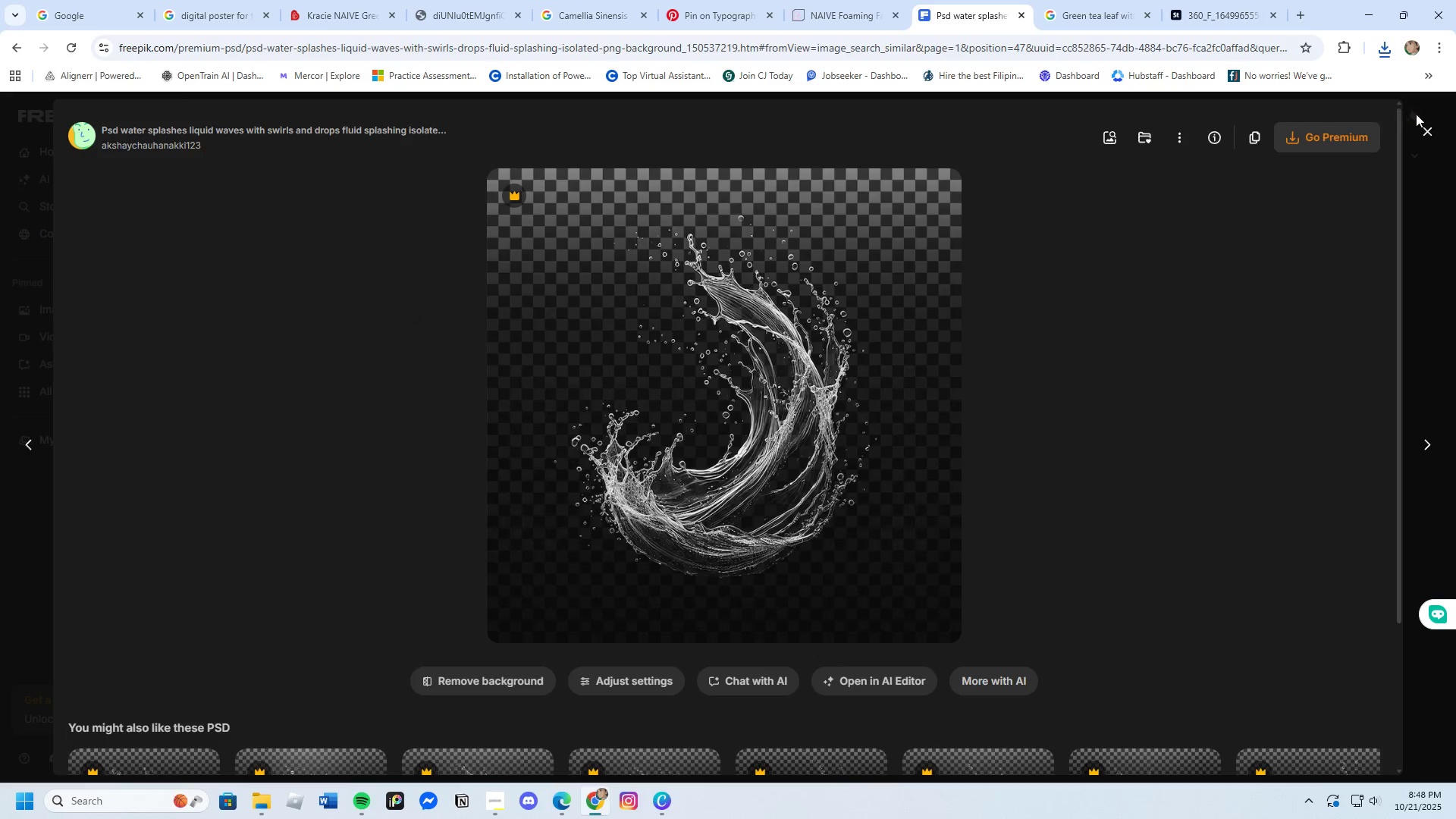 
left_click([1426, 128])
 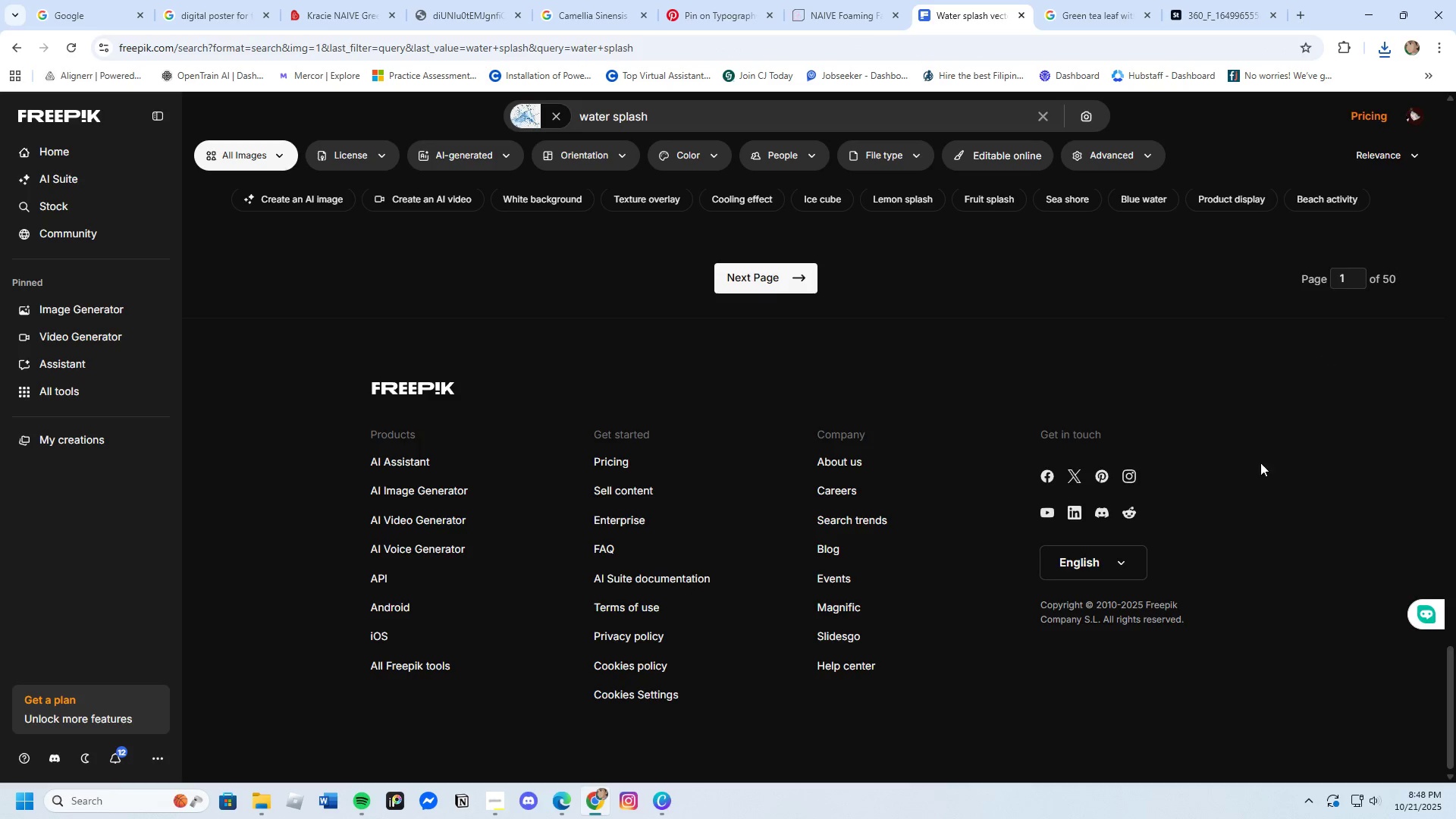 
scroll: coordinate [887, 466], scroll_direction: up, amount: 4.0
 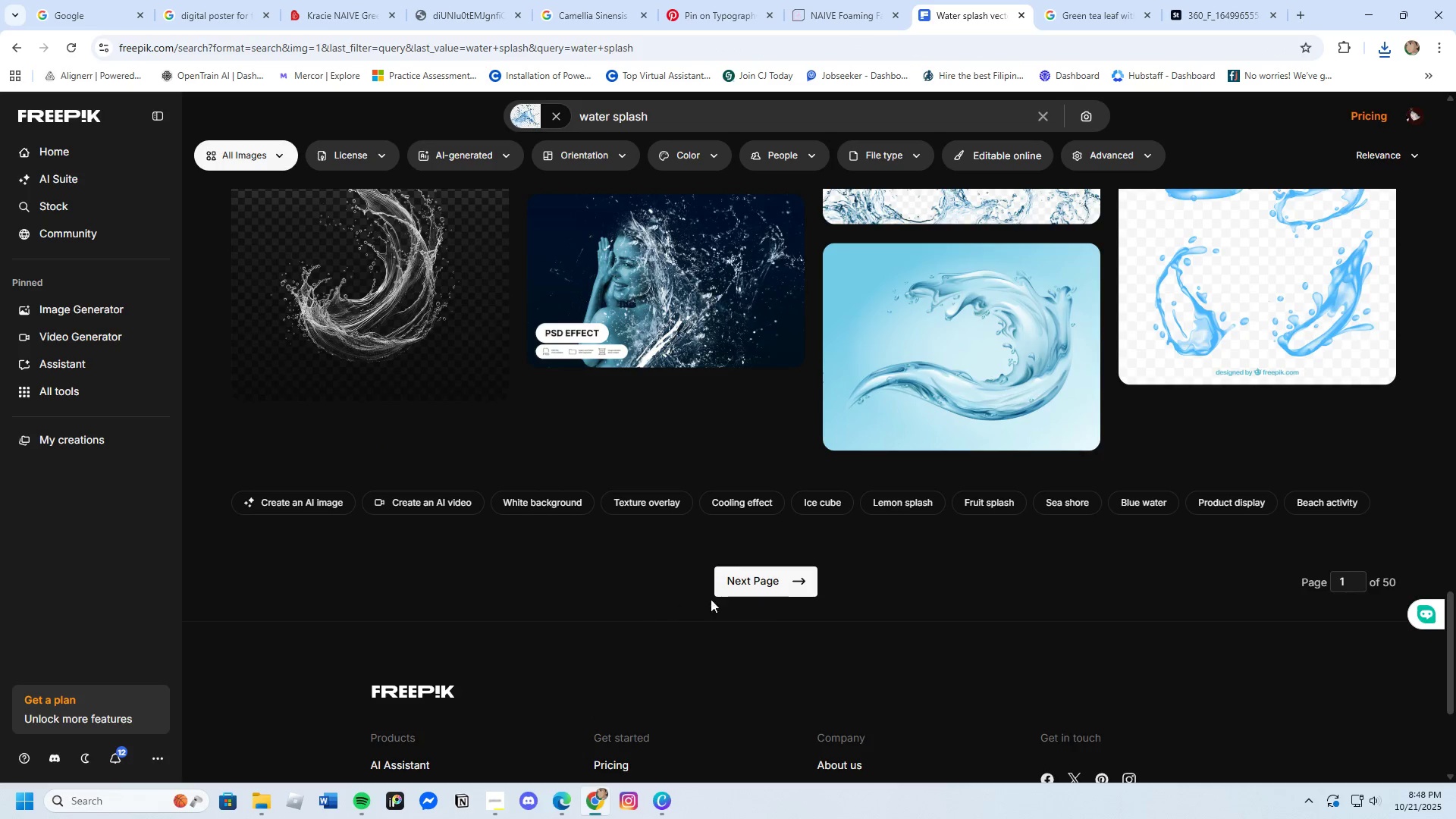 
left_click([745, 573])
 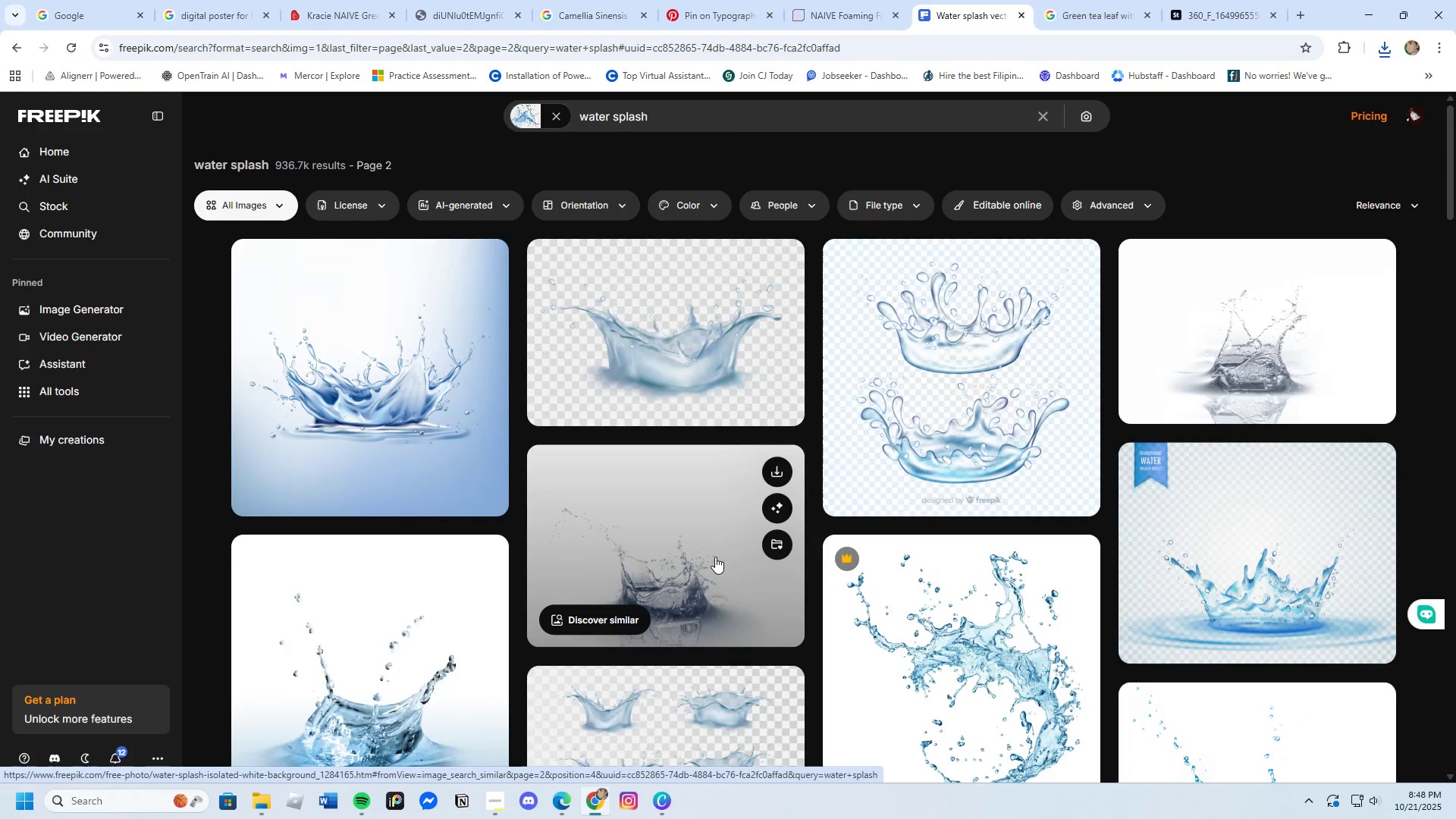 
wait(10.86)
 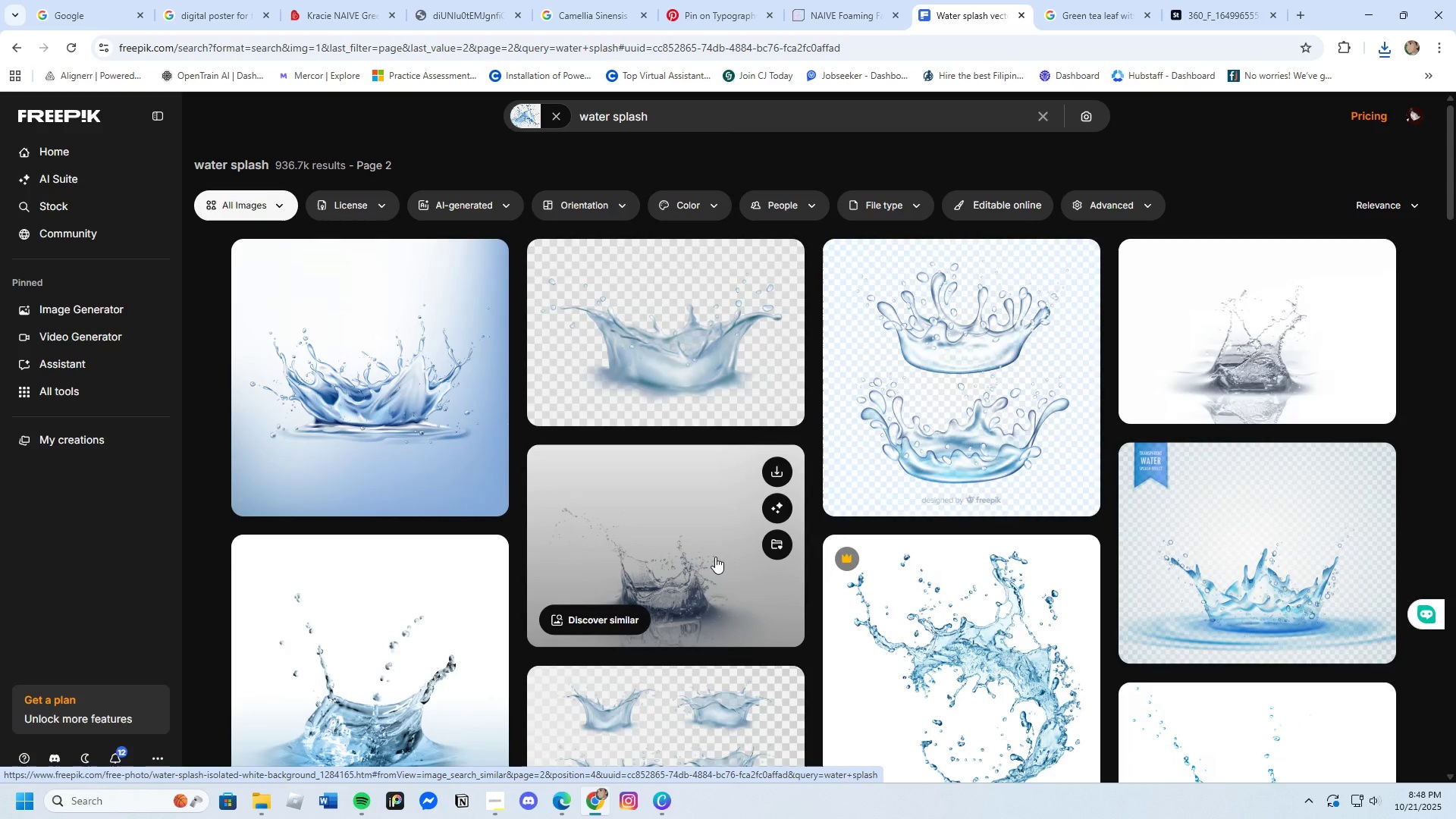 
left_click([1223, 355])
 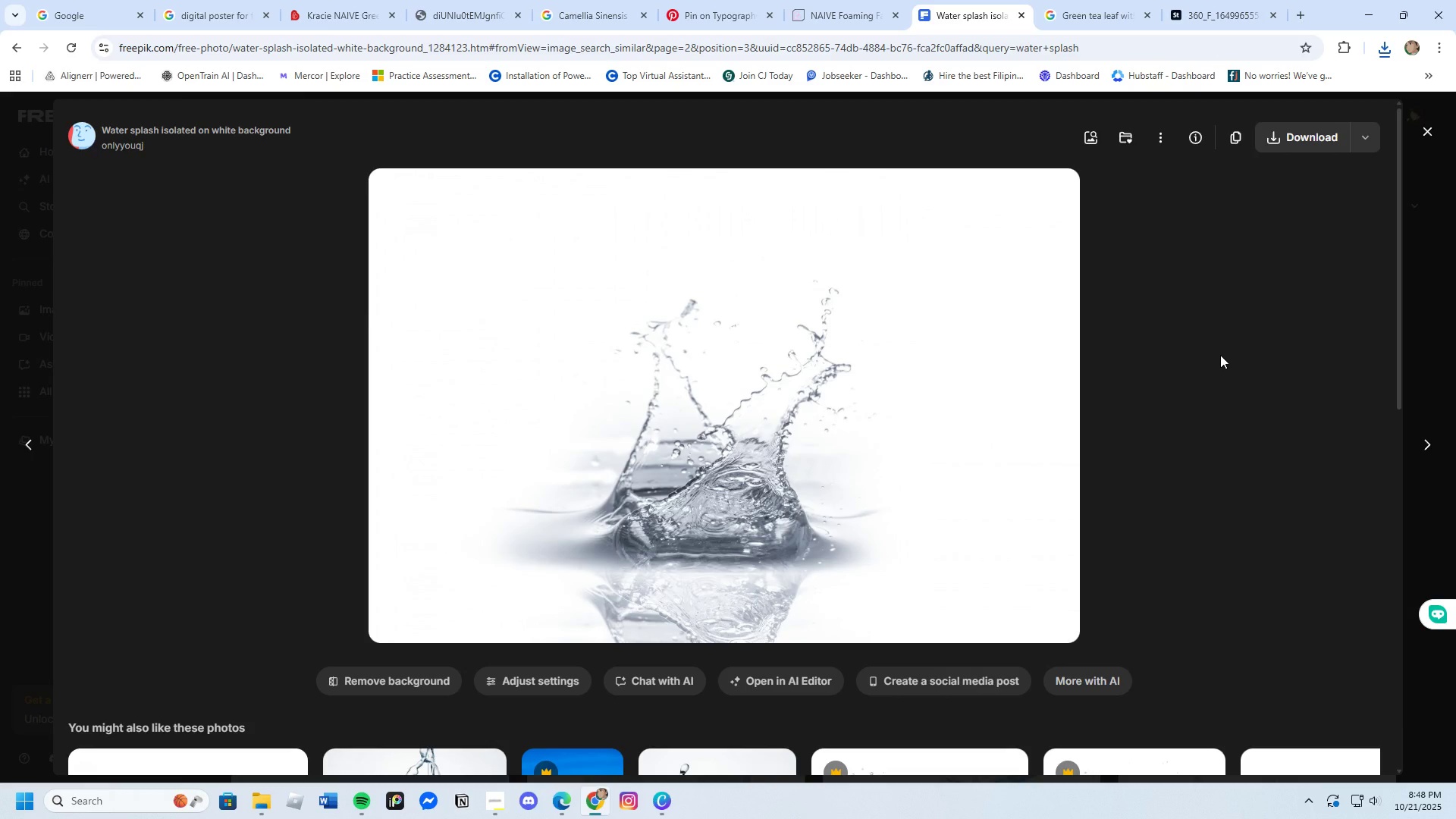 
left_click([1298, 141])
 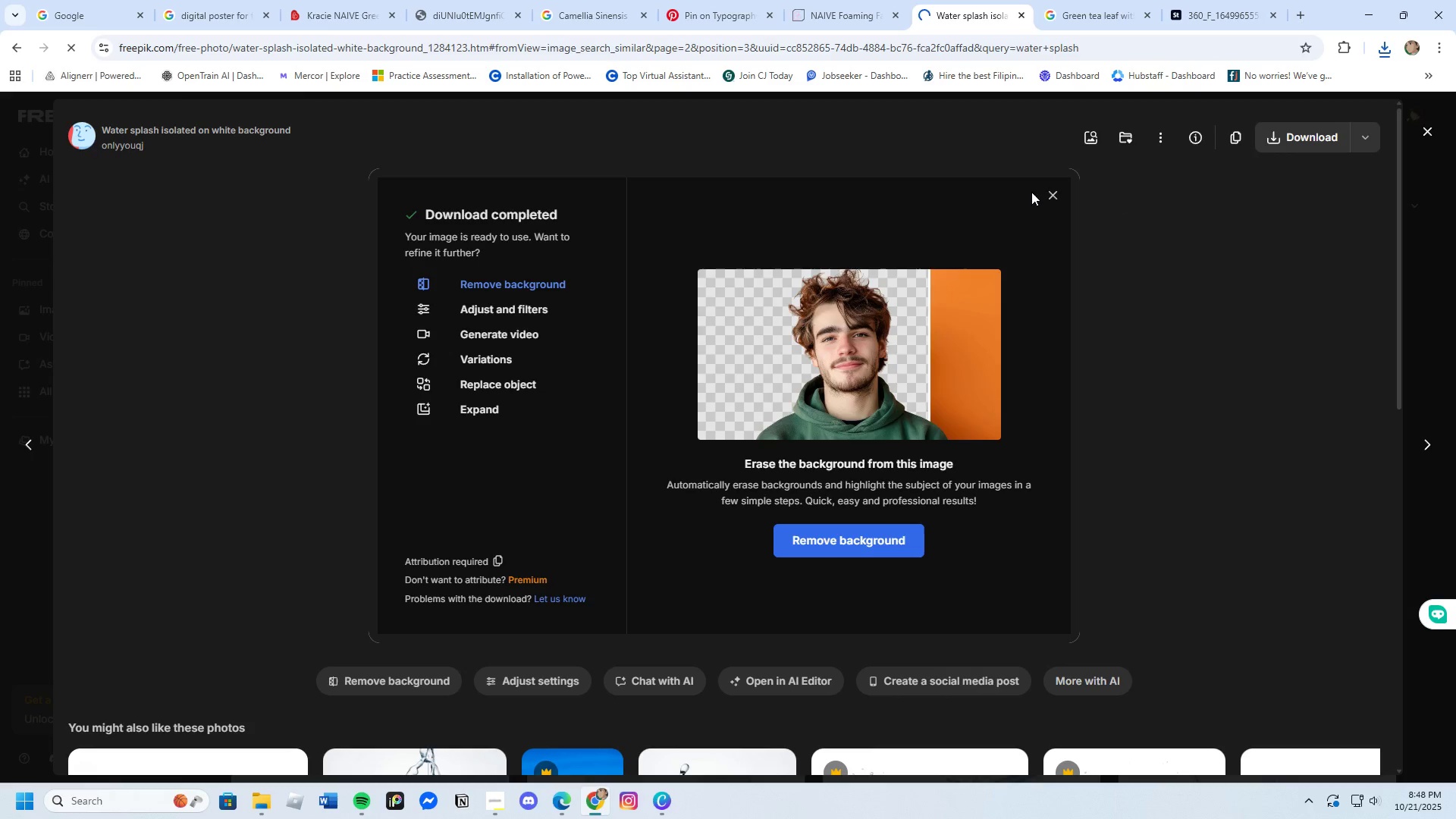 
left_click([1048, 185])
 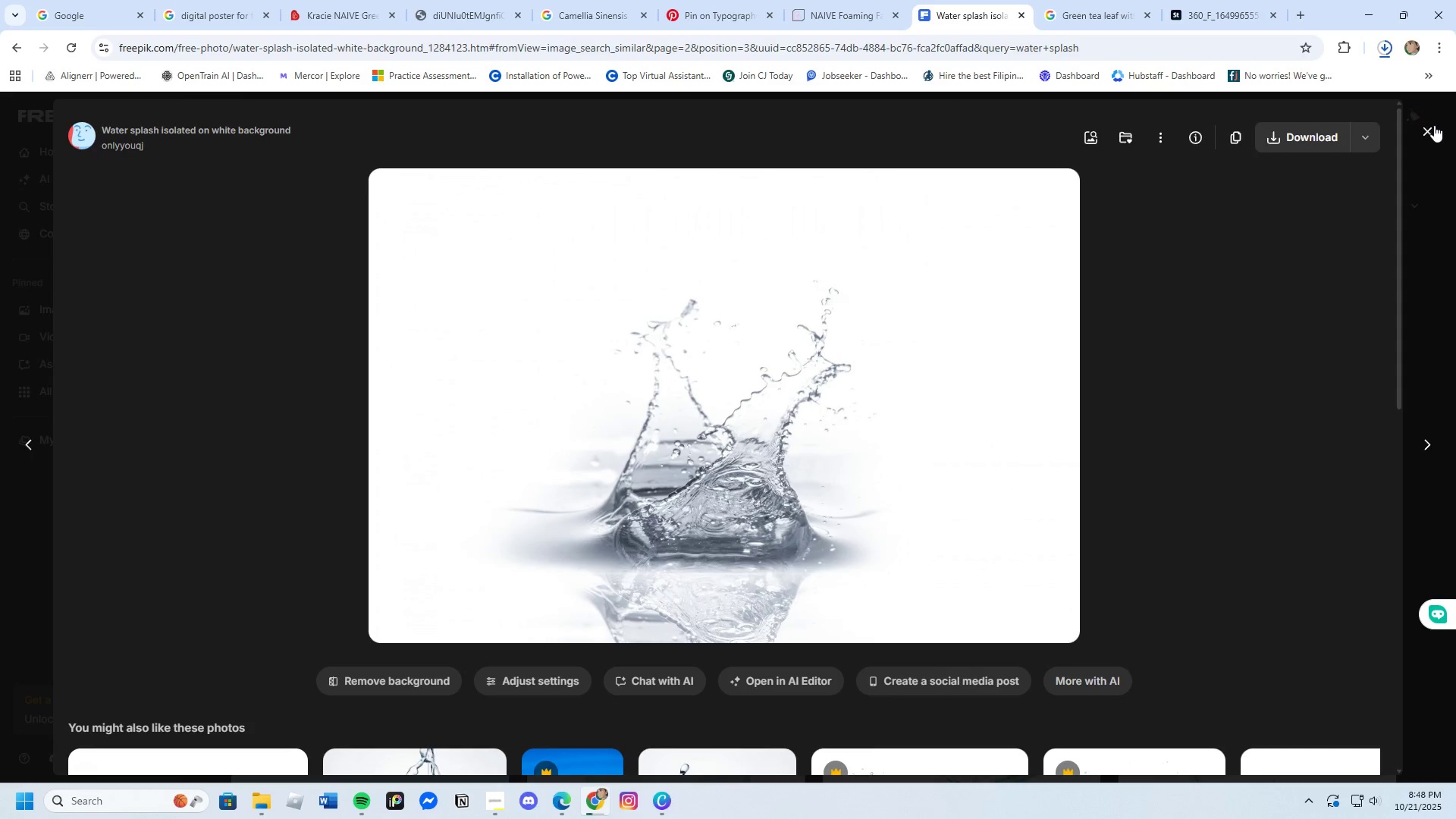 
left_click([1429, 127])
 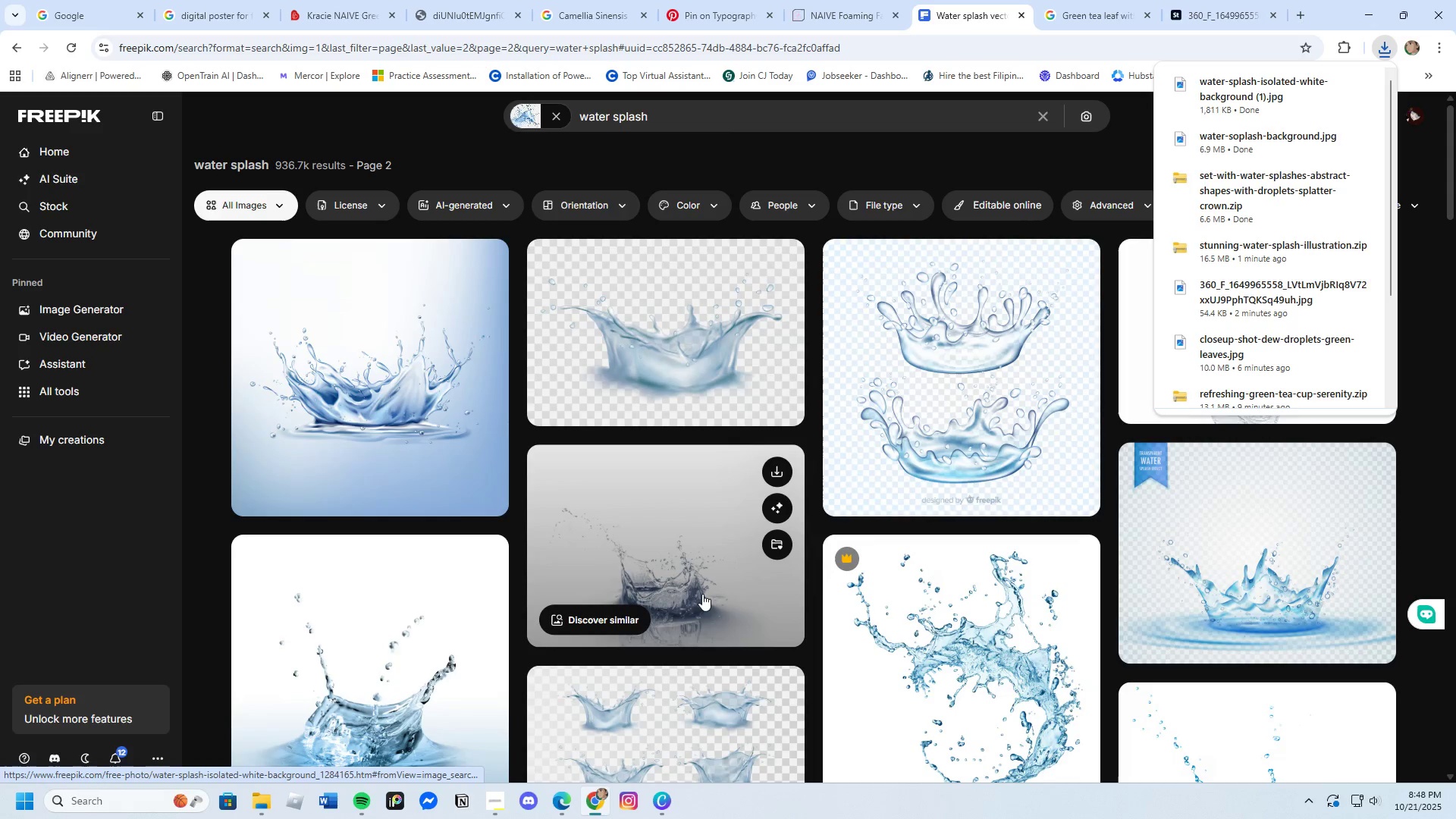 
scroll: coordinate [718, 642], scroll_direction: down, amount: 8.0
 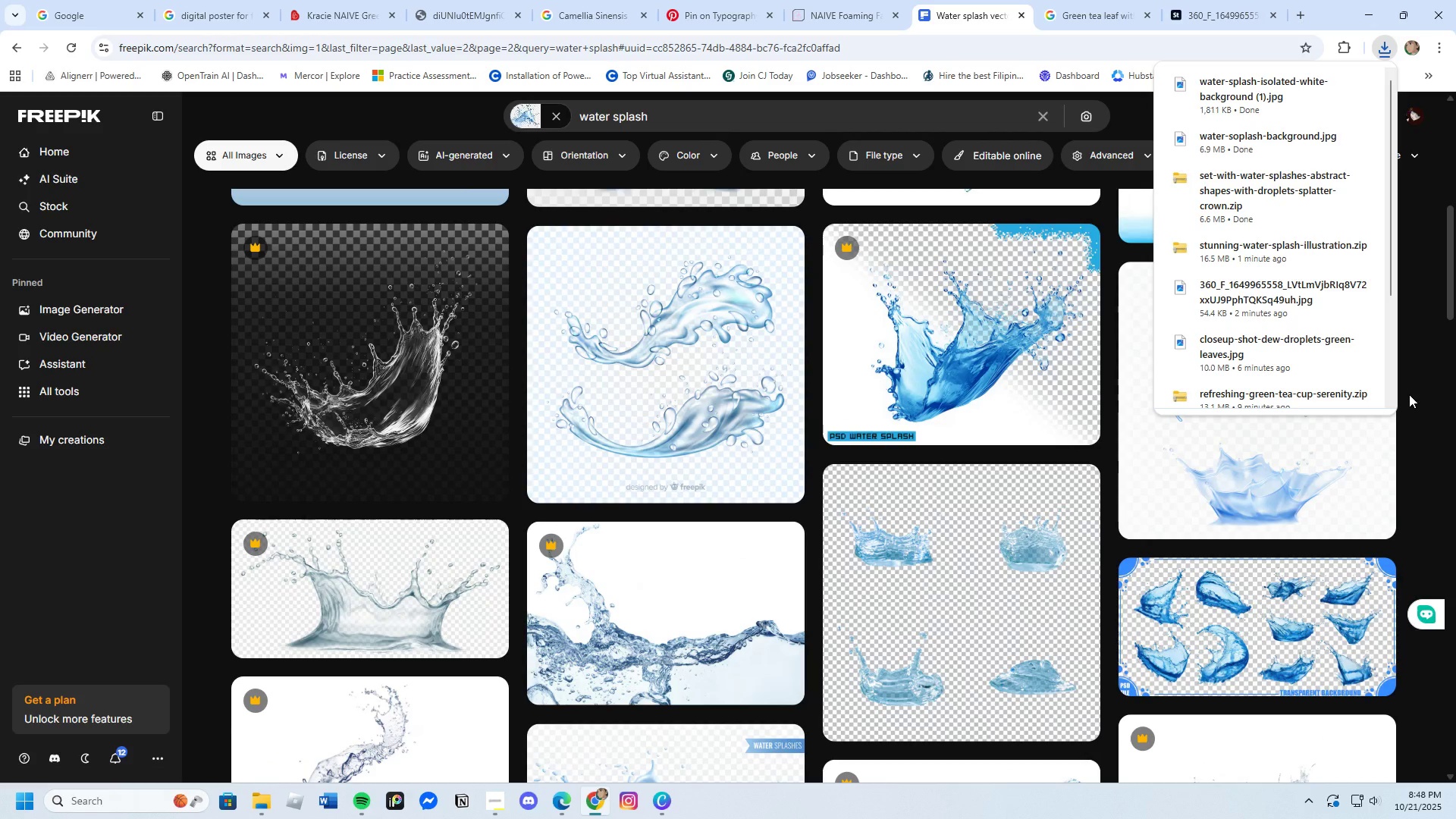 
left_click([1409, 394])
 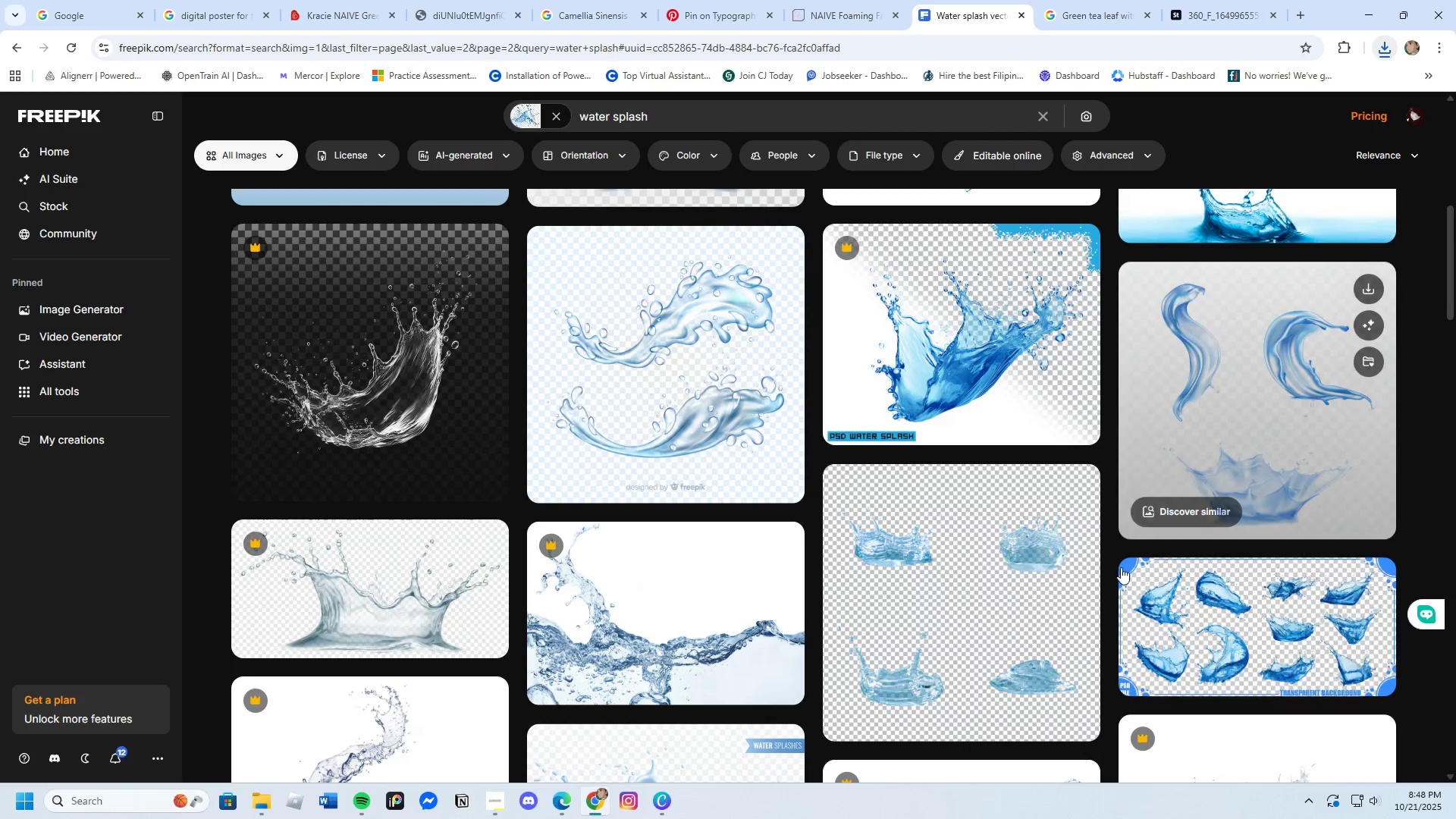 
scroll: coordinate [882, 649], scroll_direction: down, amount: 16.0
 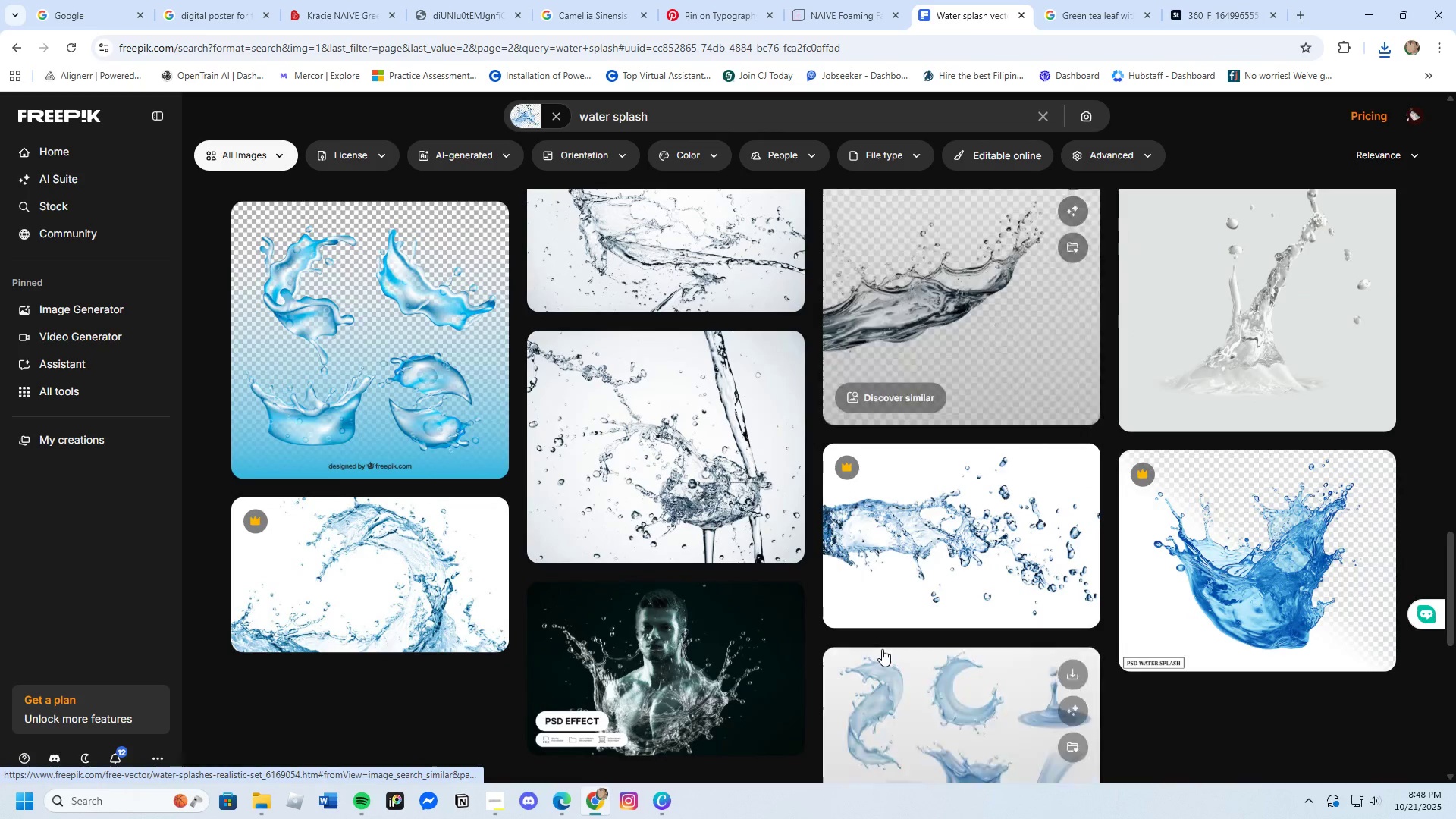 
scroll: coordinate [882, 649], scroll_direction: down, amount: 4.0
 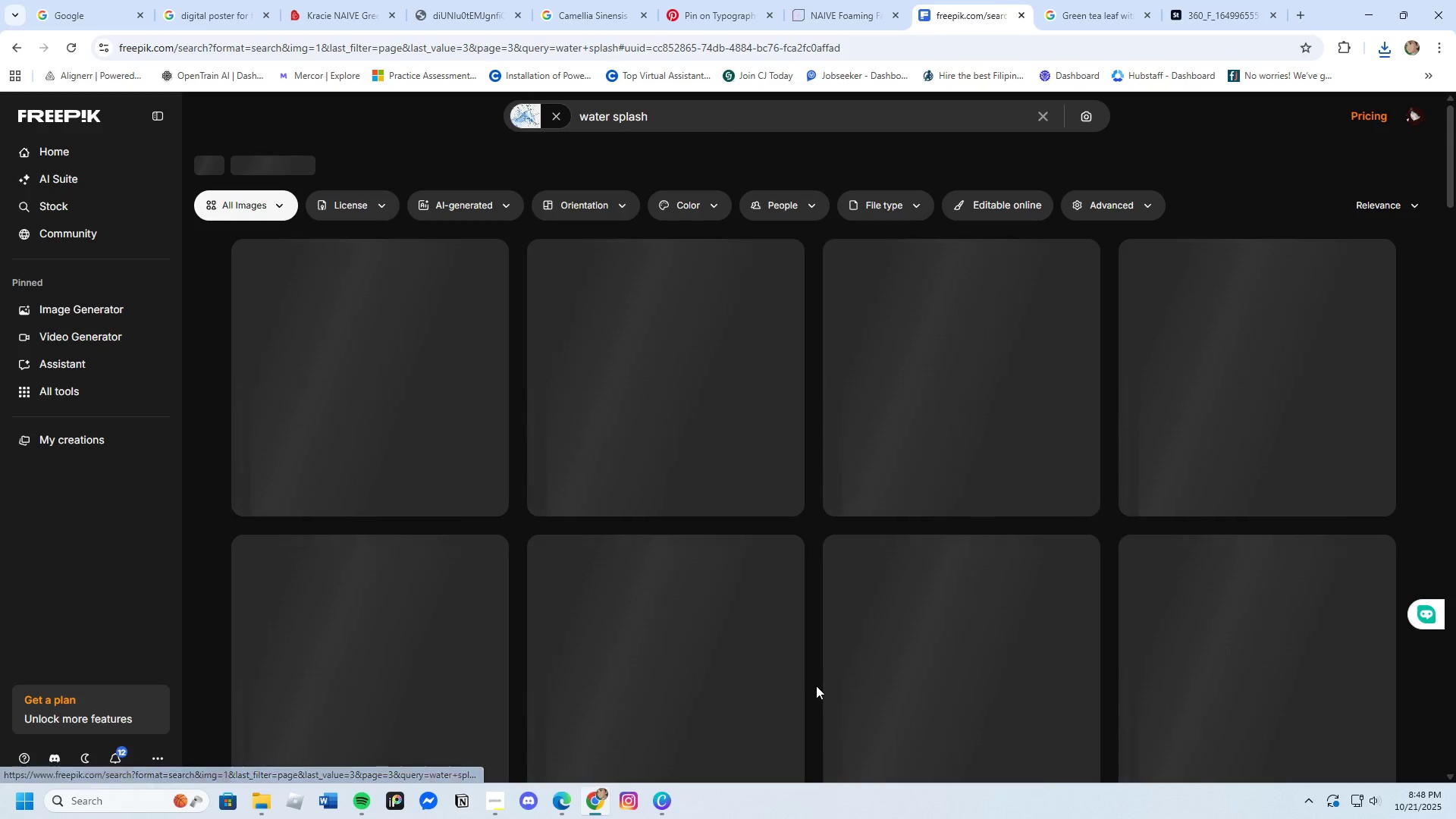 
mouse_move([740, 415])
 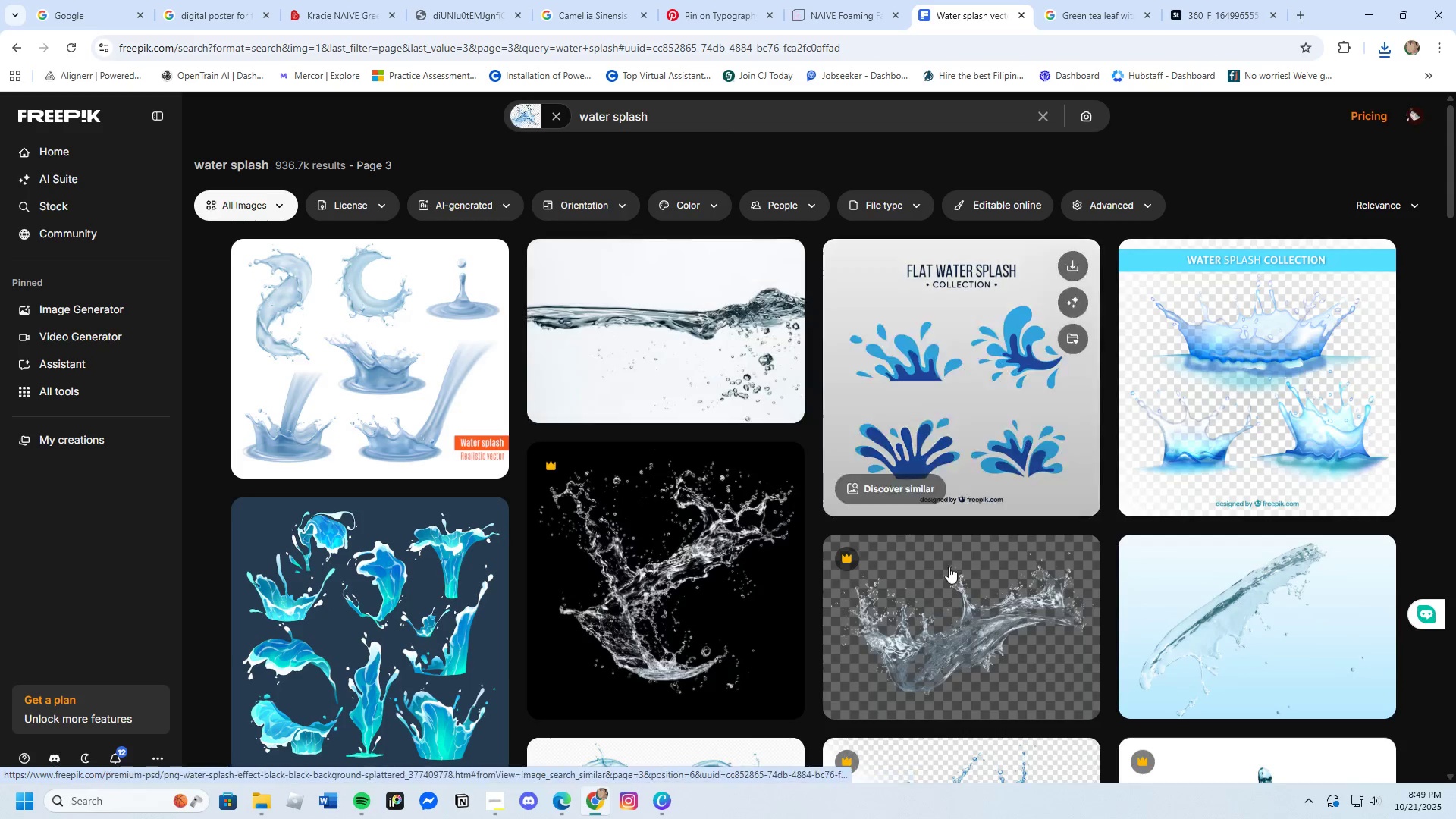 
mouse_move([967, 570])
 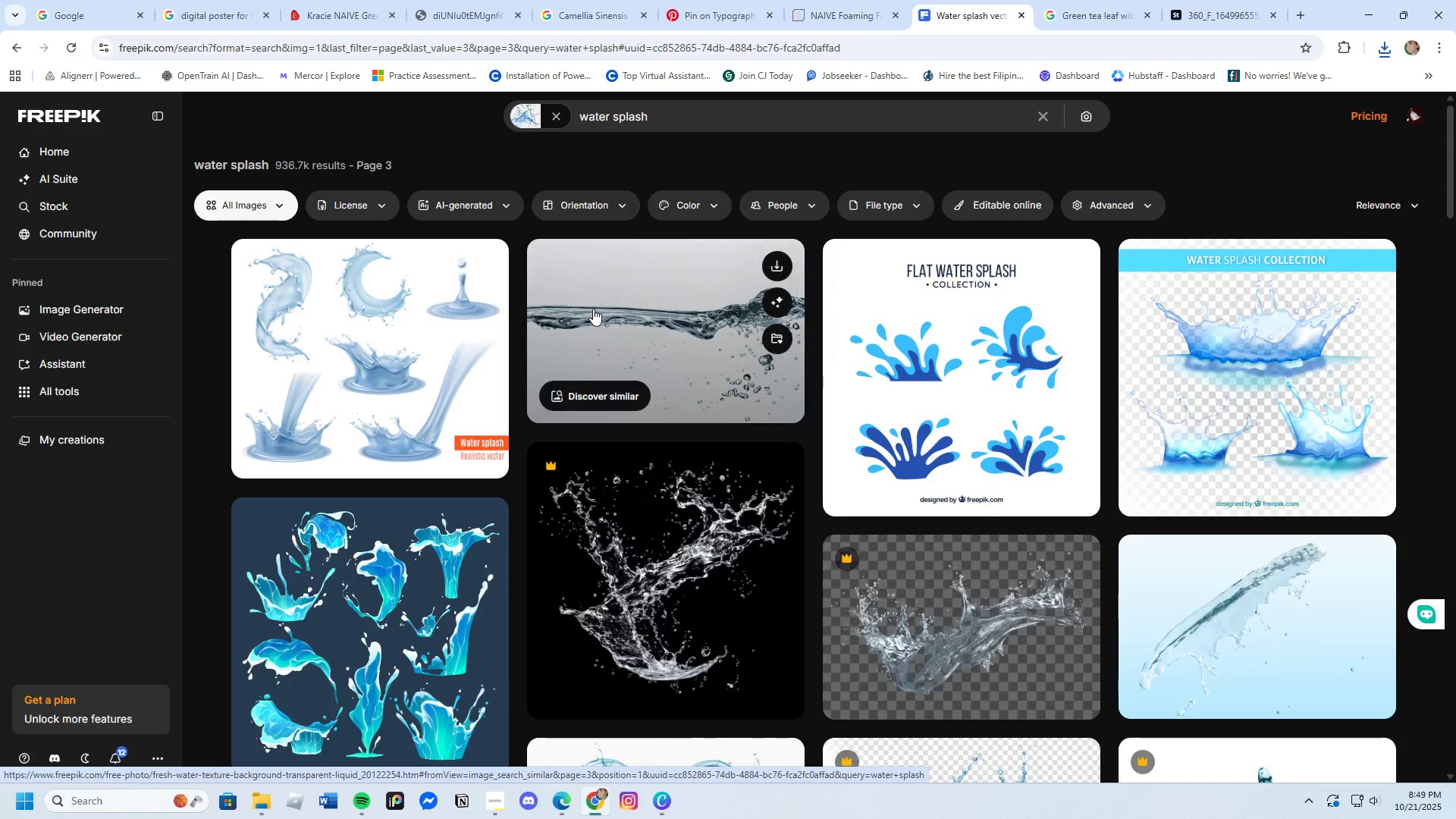 
left_click([593, 309])
 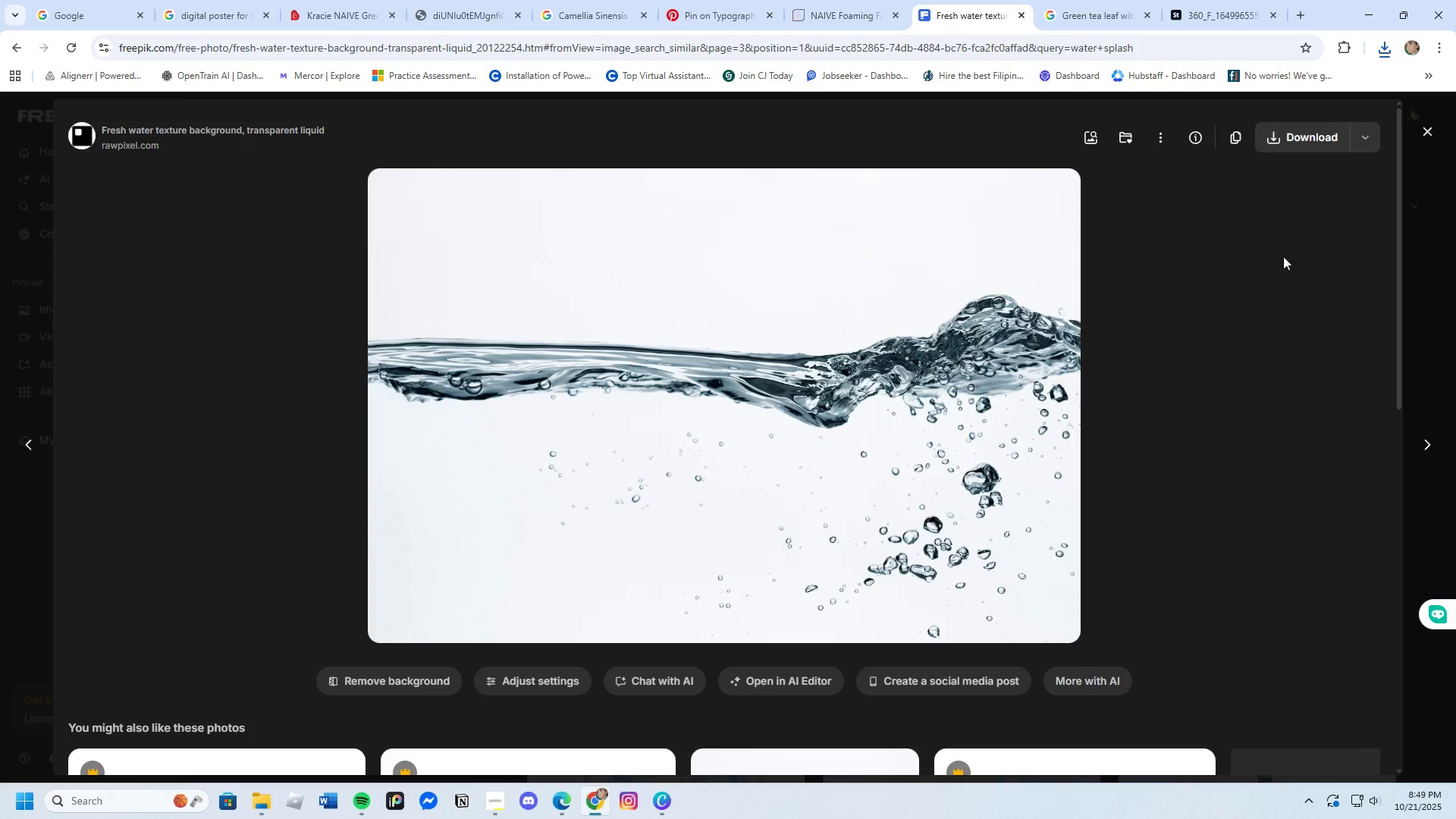 
left_click([1283, 136])
 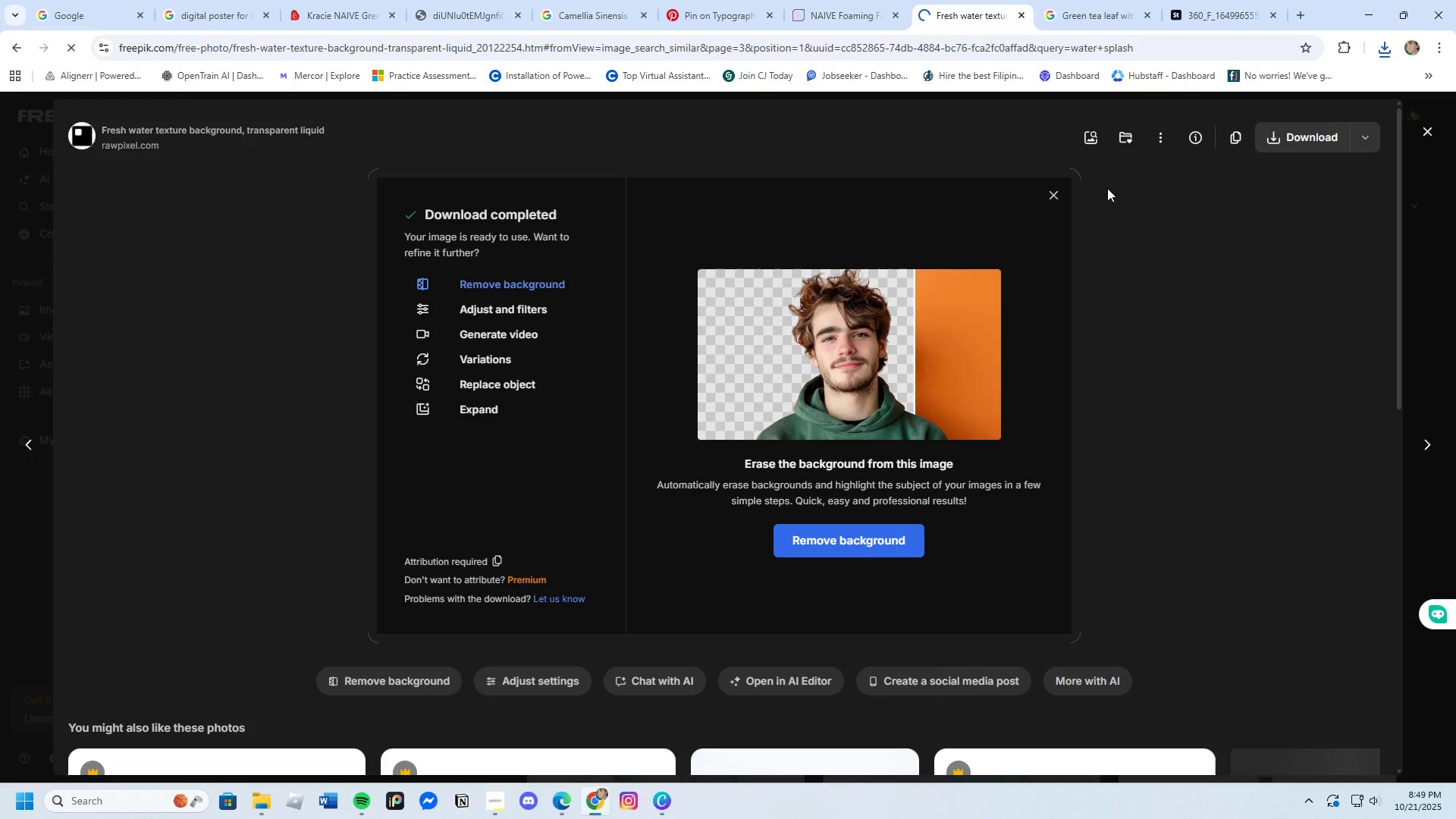 
left_click([1055, 197])
 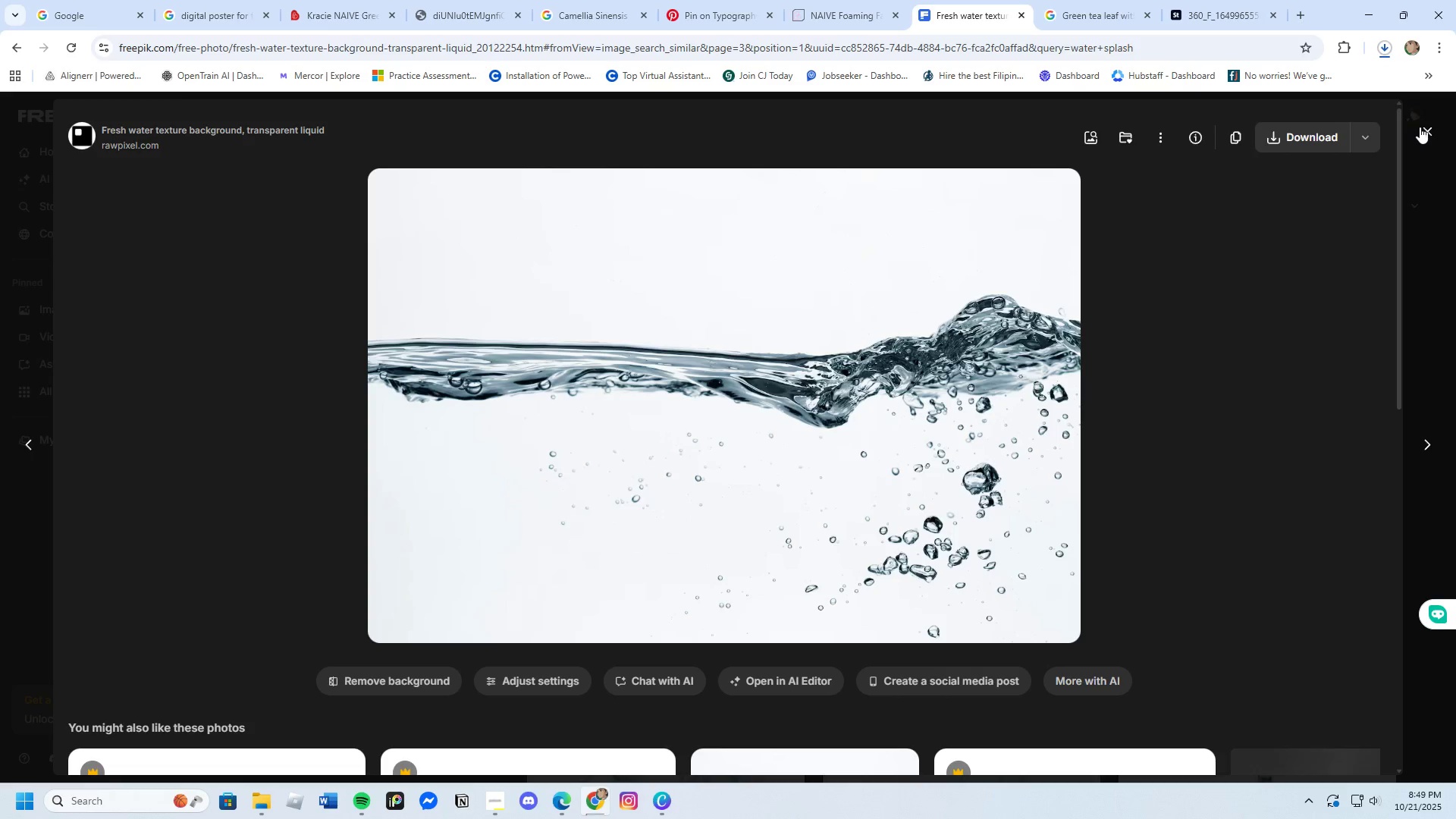 
left_click([1423, 127])
 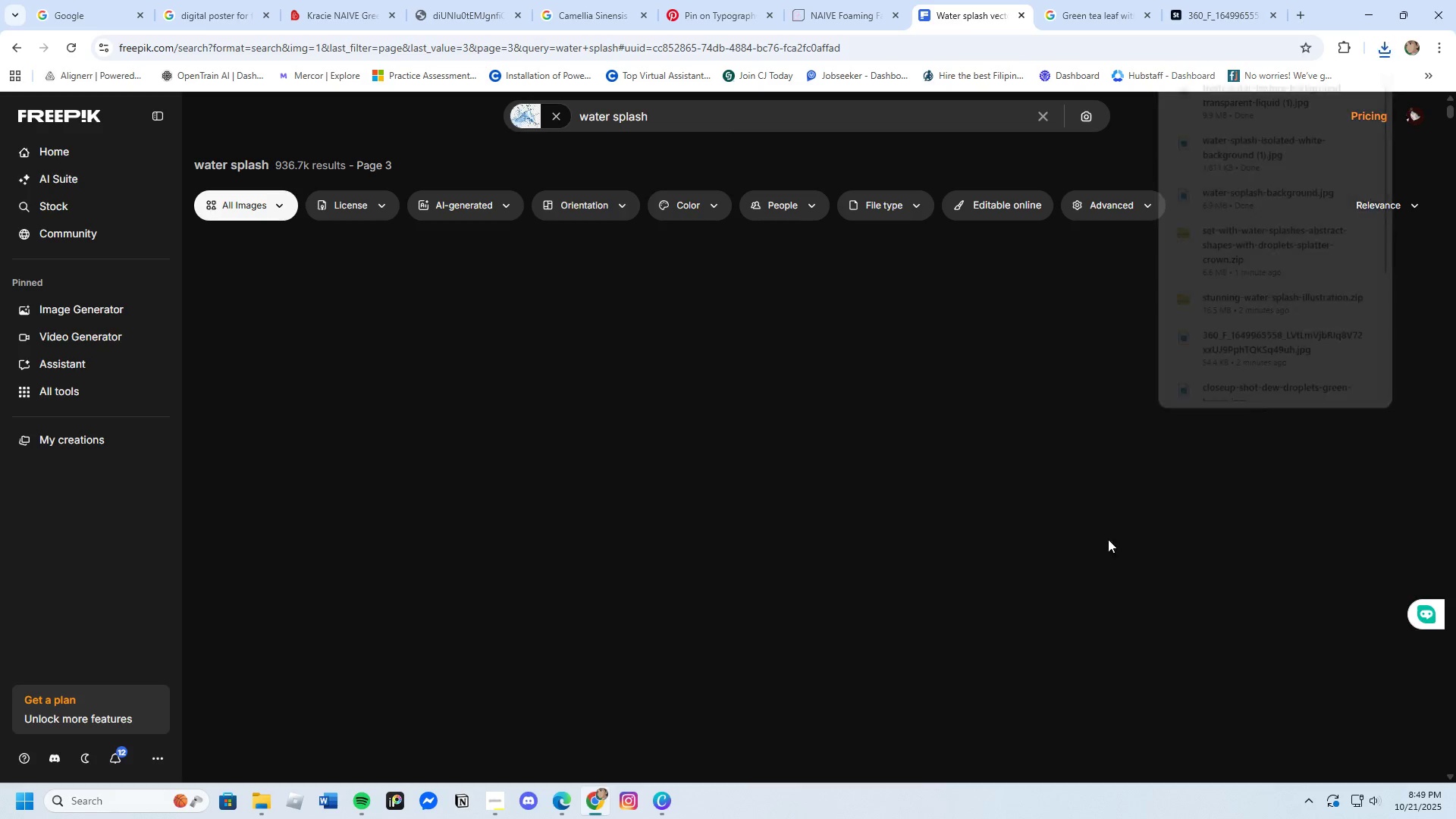 
mouse_move([955, 600])
 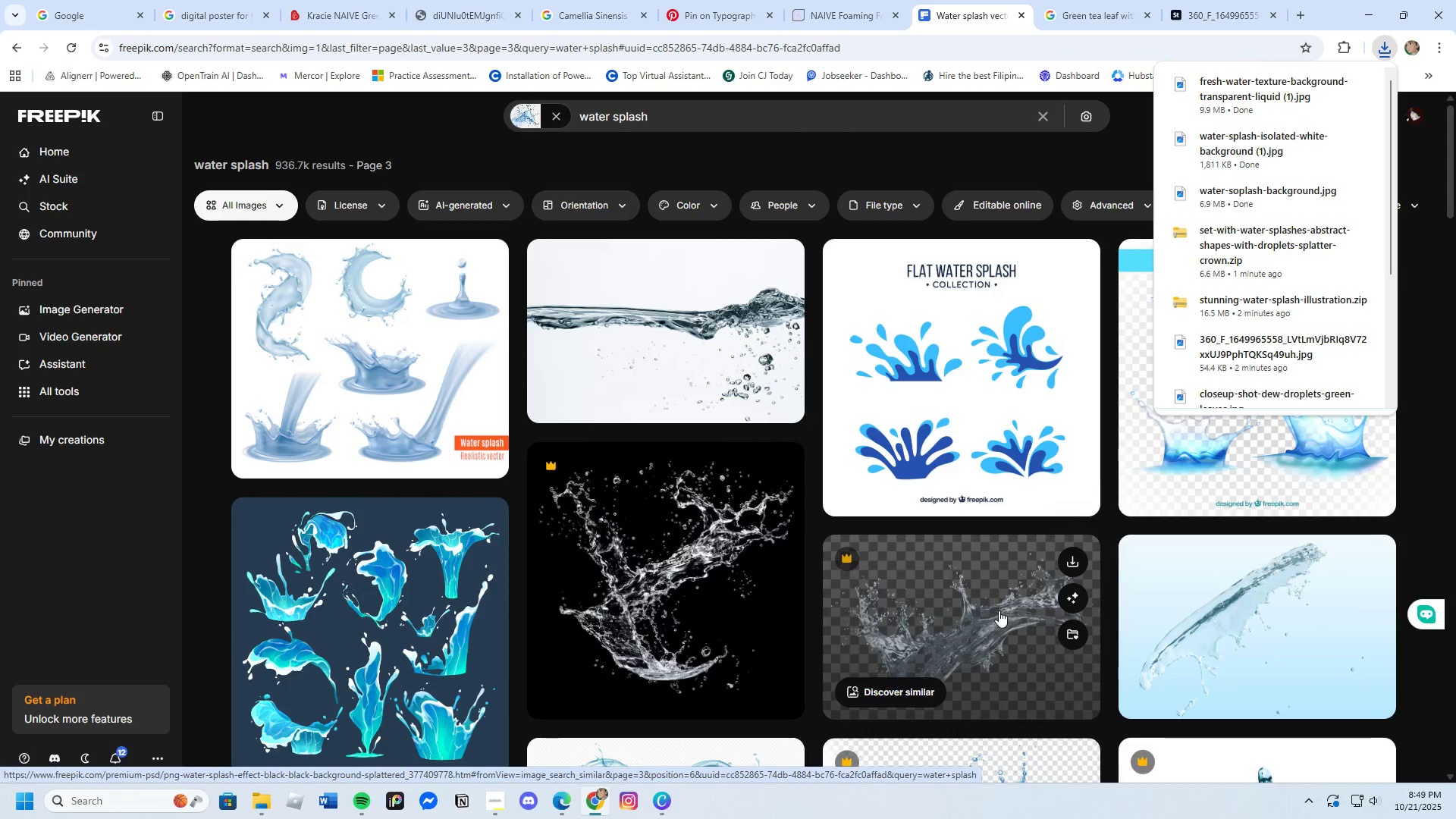 
scroll: coordinate [988, 575], scroll_direction: down, amount: 11.0
 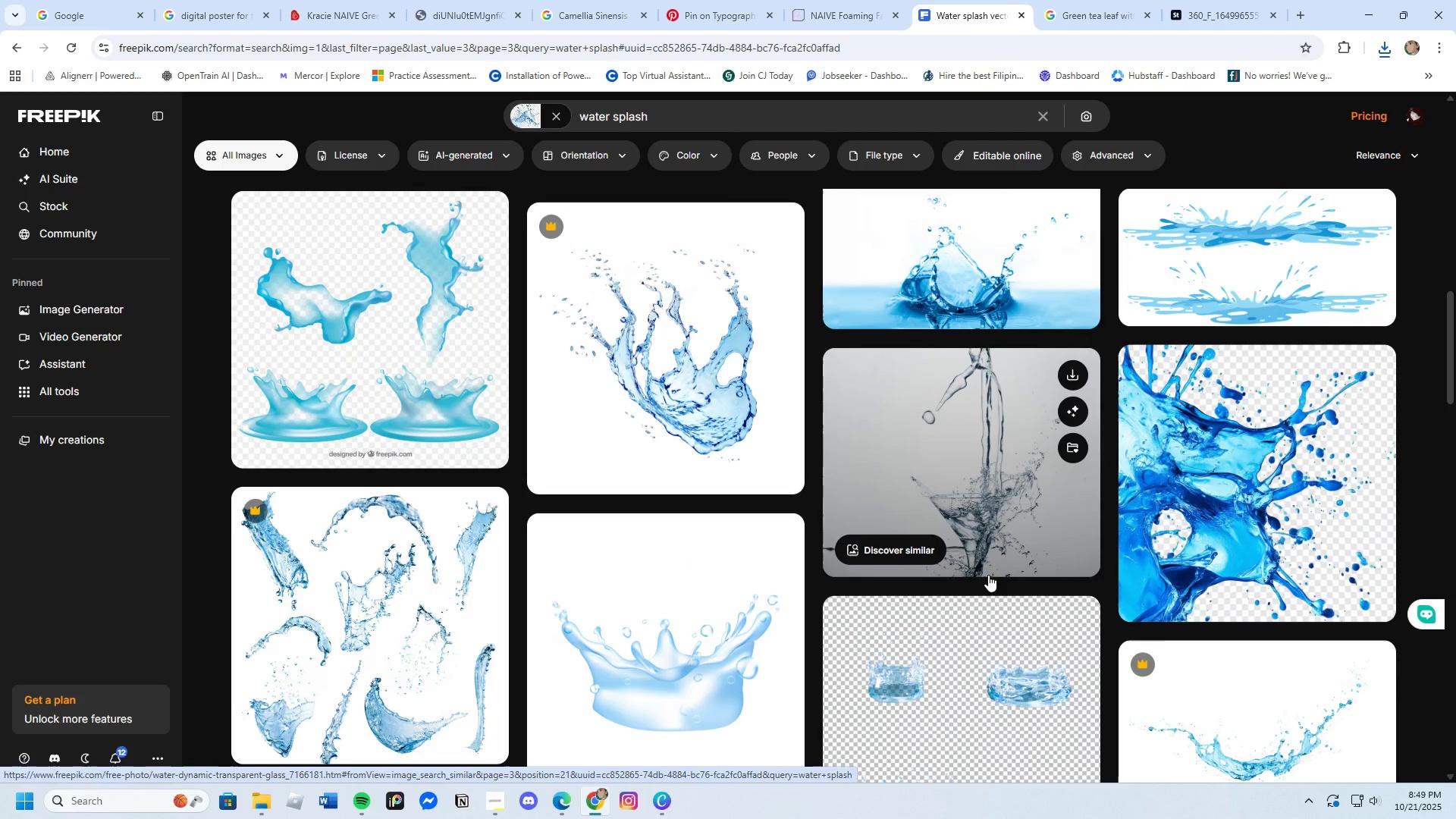 
wait(7.83)
 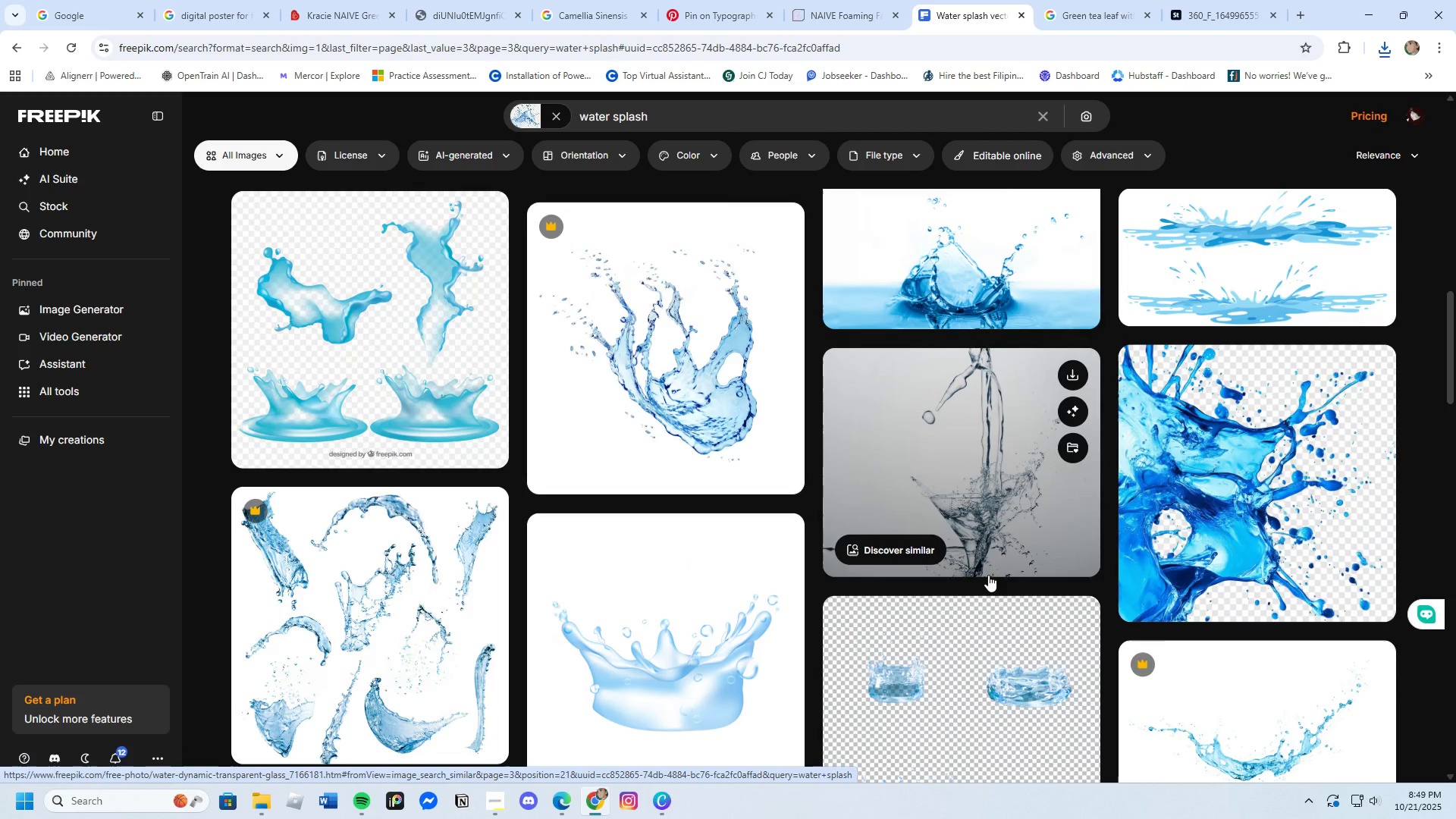 
left_click([928, 453])
 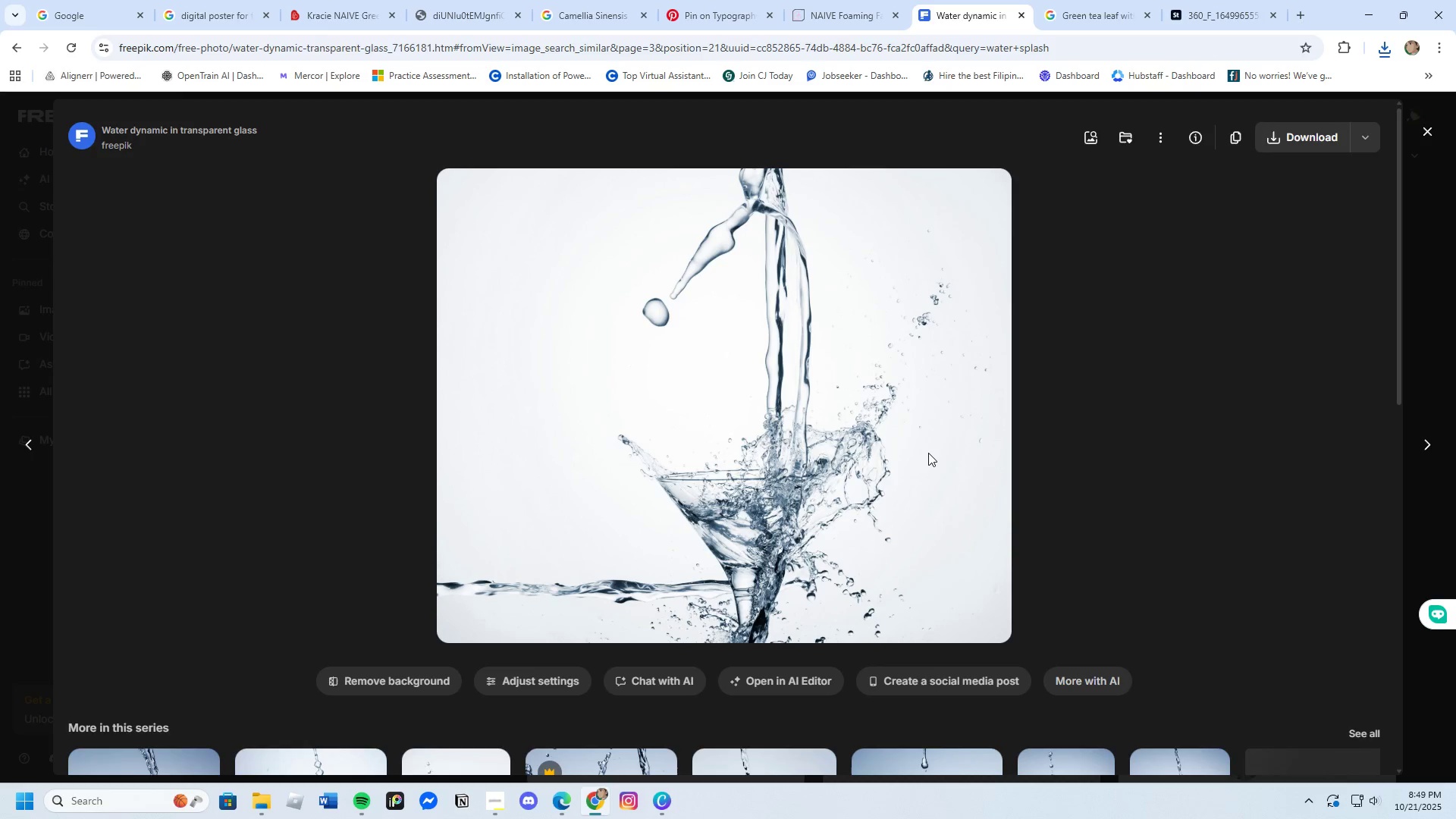 
scroll: coordinate [902, 597], scroll_direction: down, amount: 5.0
 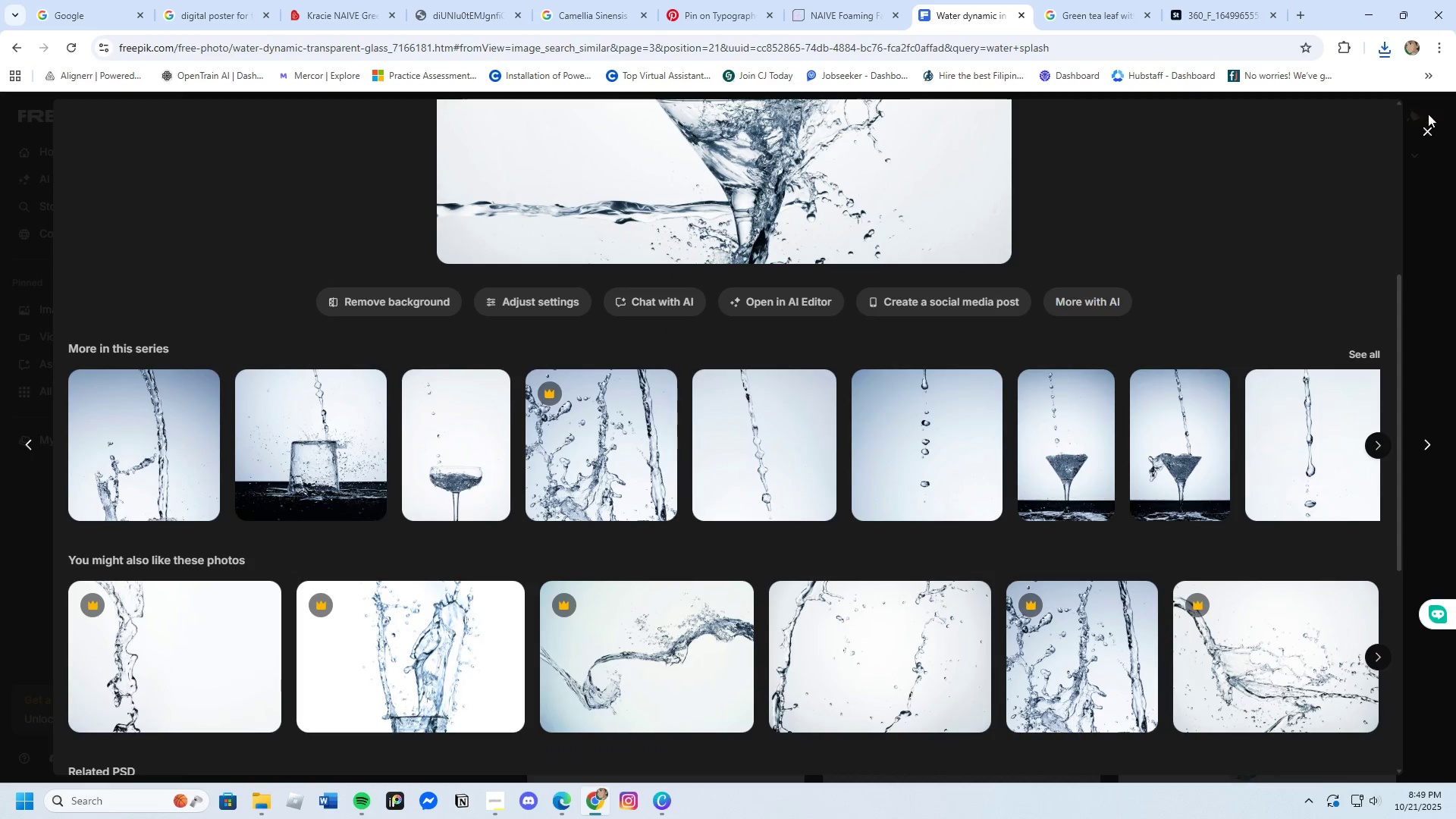 
left_click([1429, 130])
 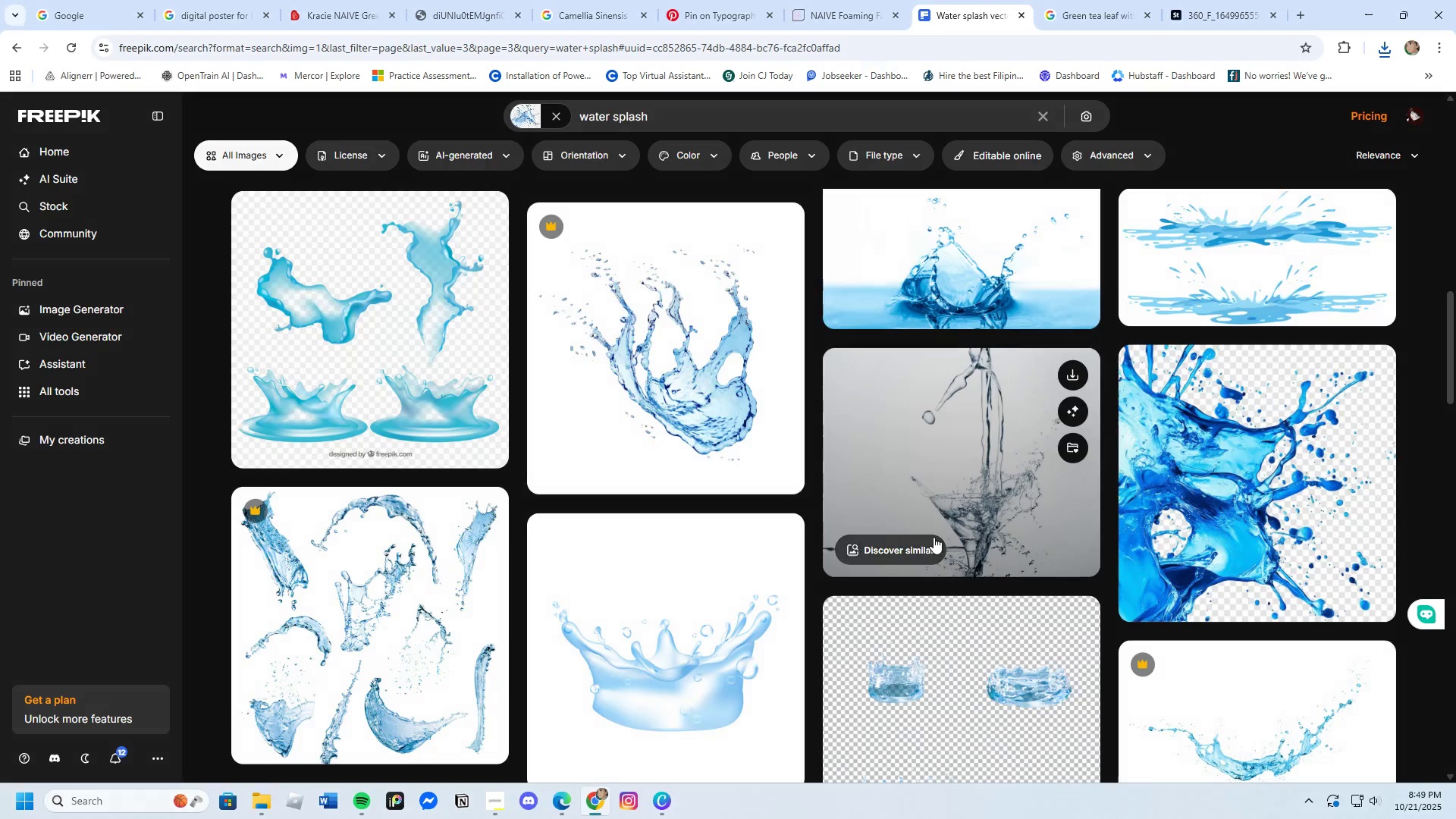 
scroll: coordinate [928, 537], scroll_direction: down, amount: 9.0
 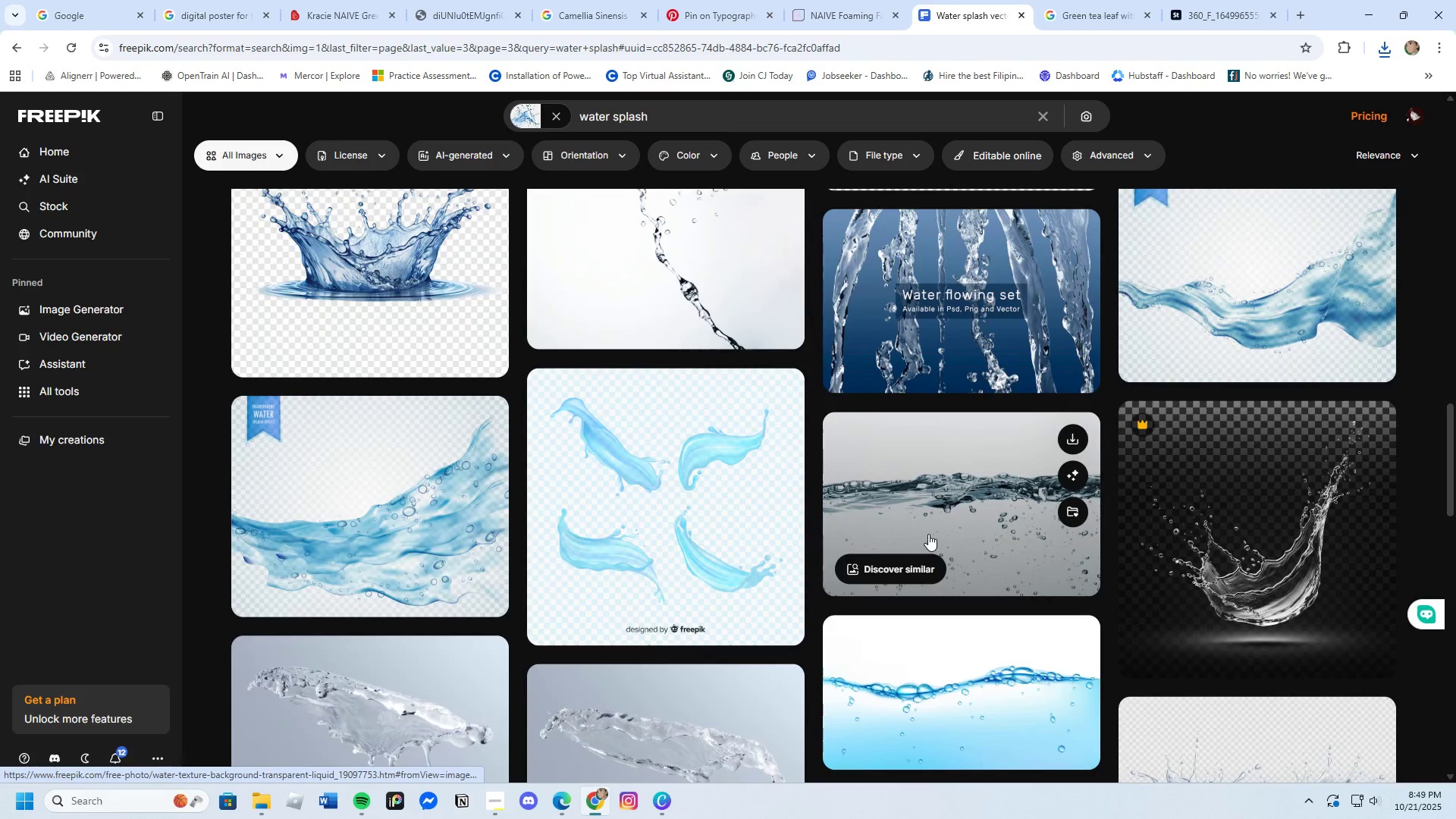 
scroll: coordinate [928, 534], scroll_direction: up, amount: 2.0
 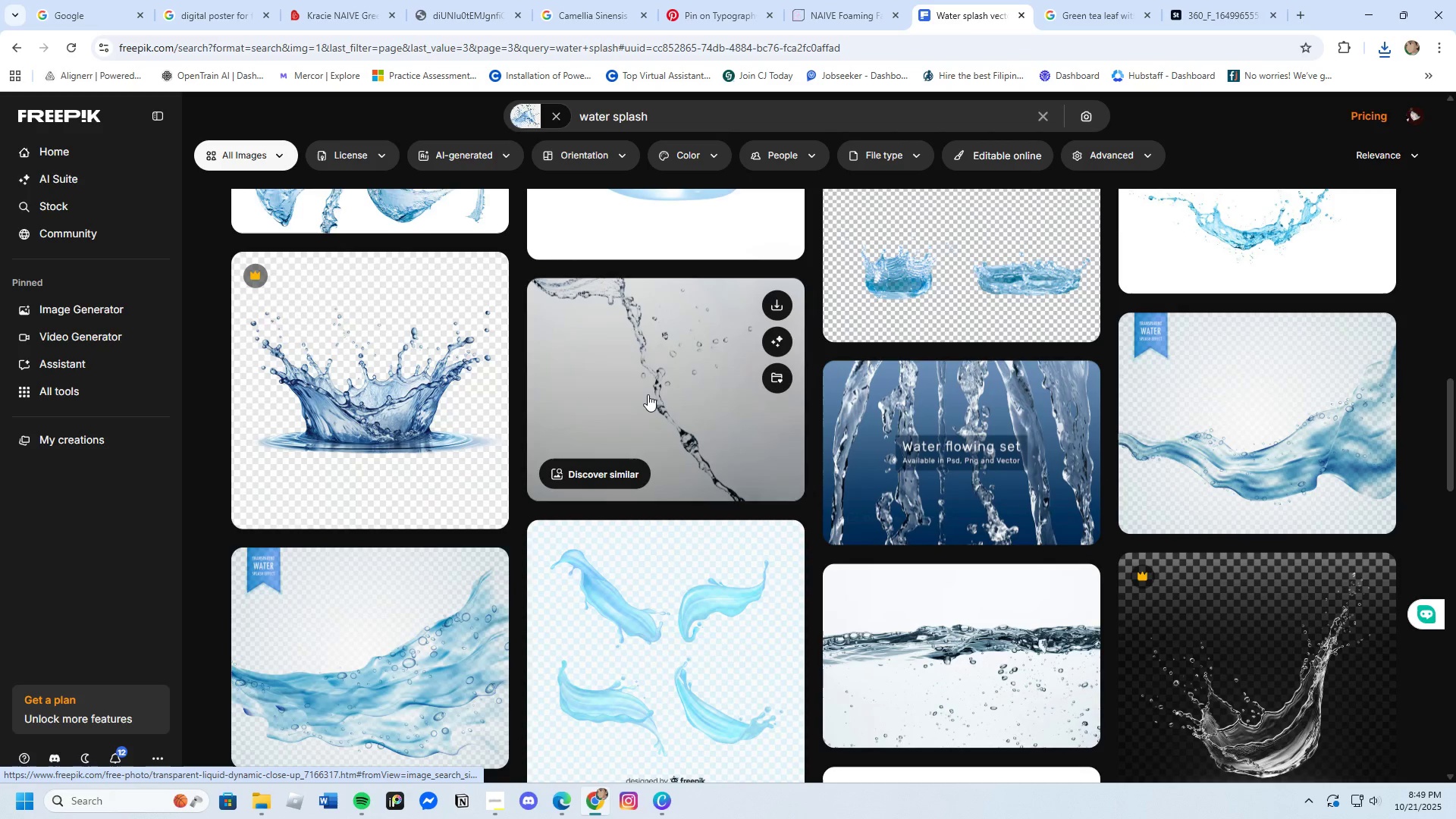 
left_click([648, 394])
 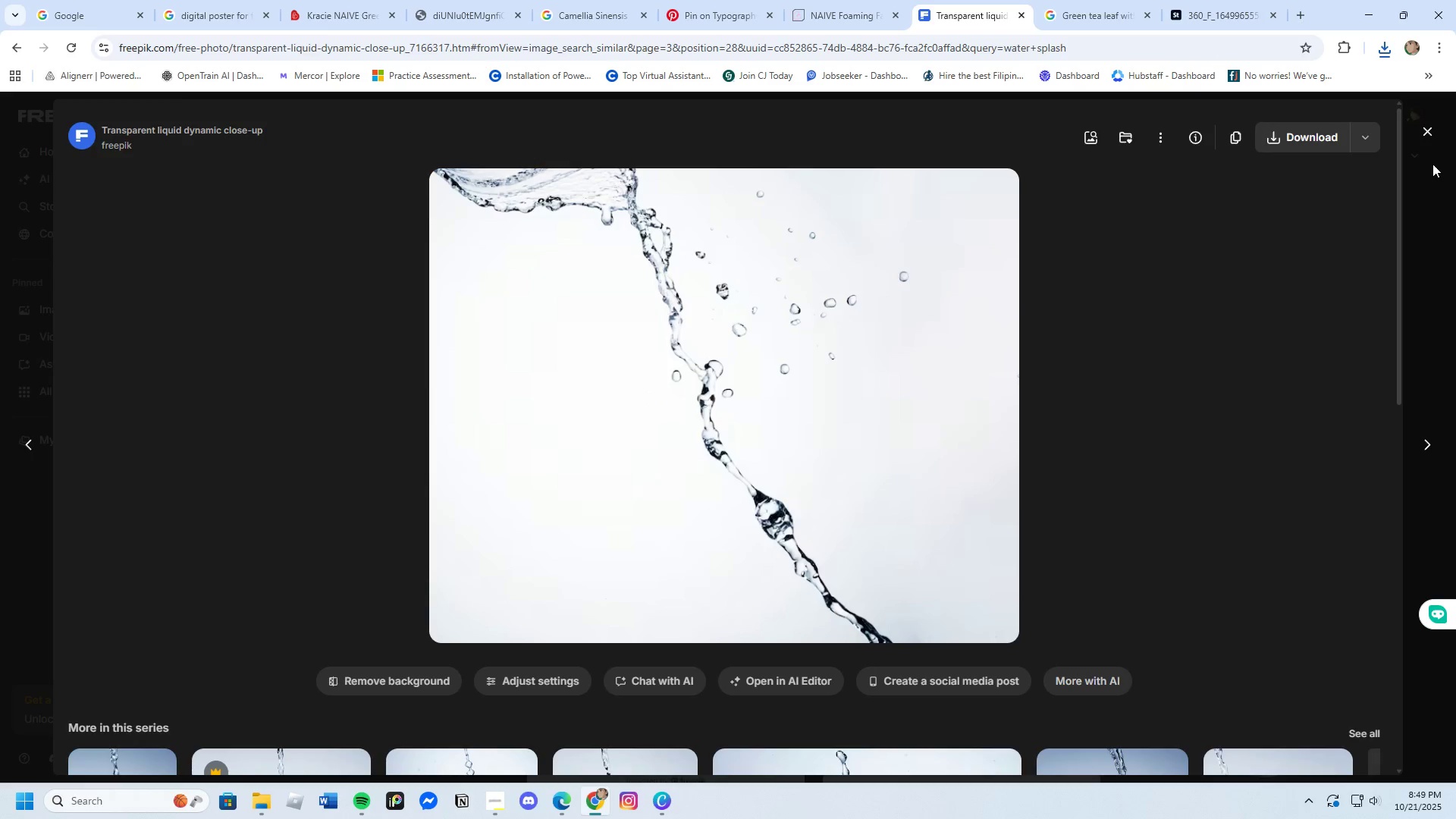 
left_click([1420, 129])
 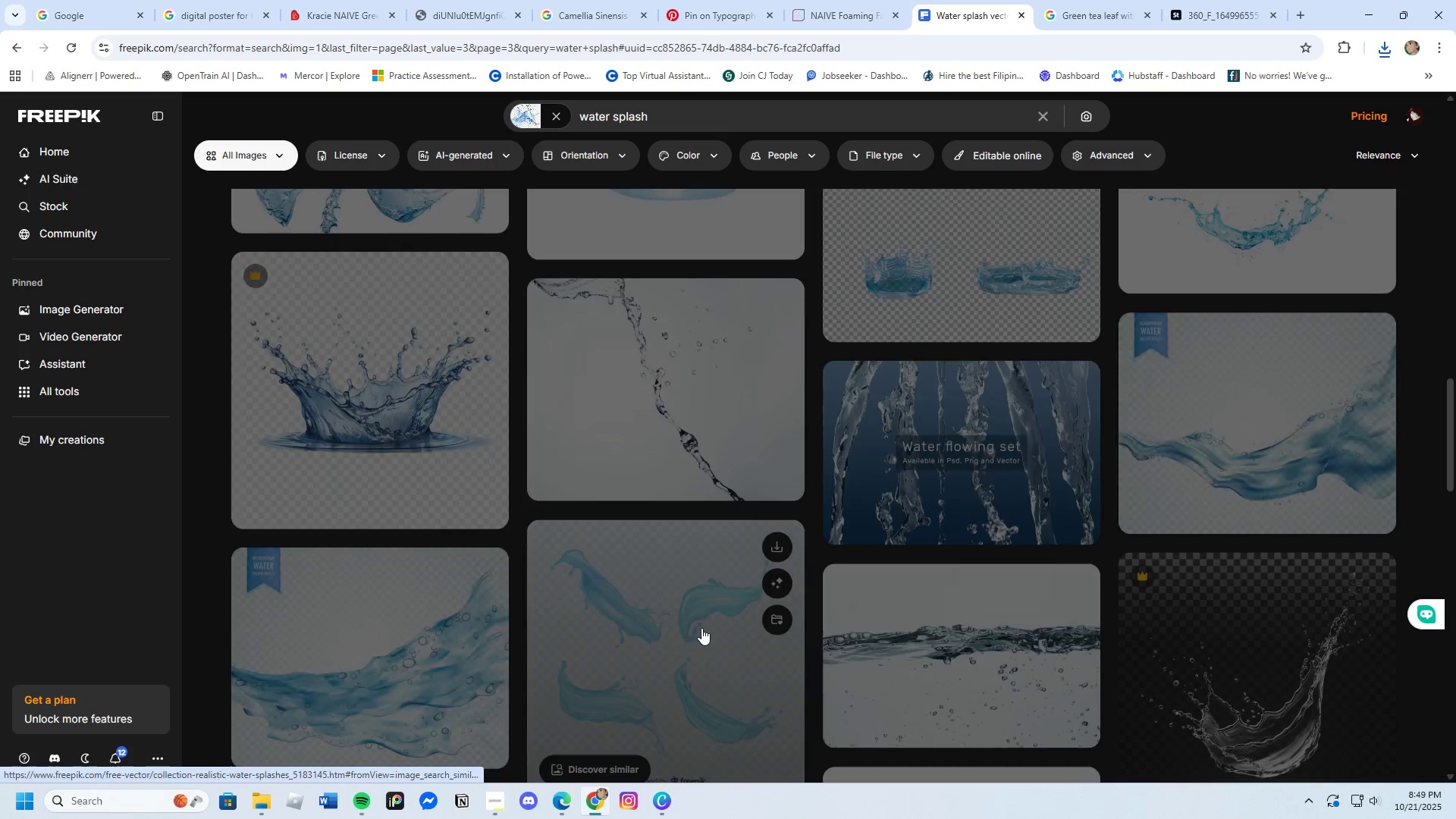 
scroll: coordinate [701, 626], scroll_direction: down, amount: 6.0
 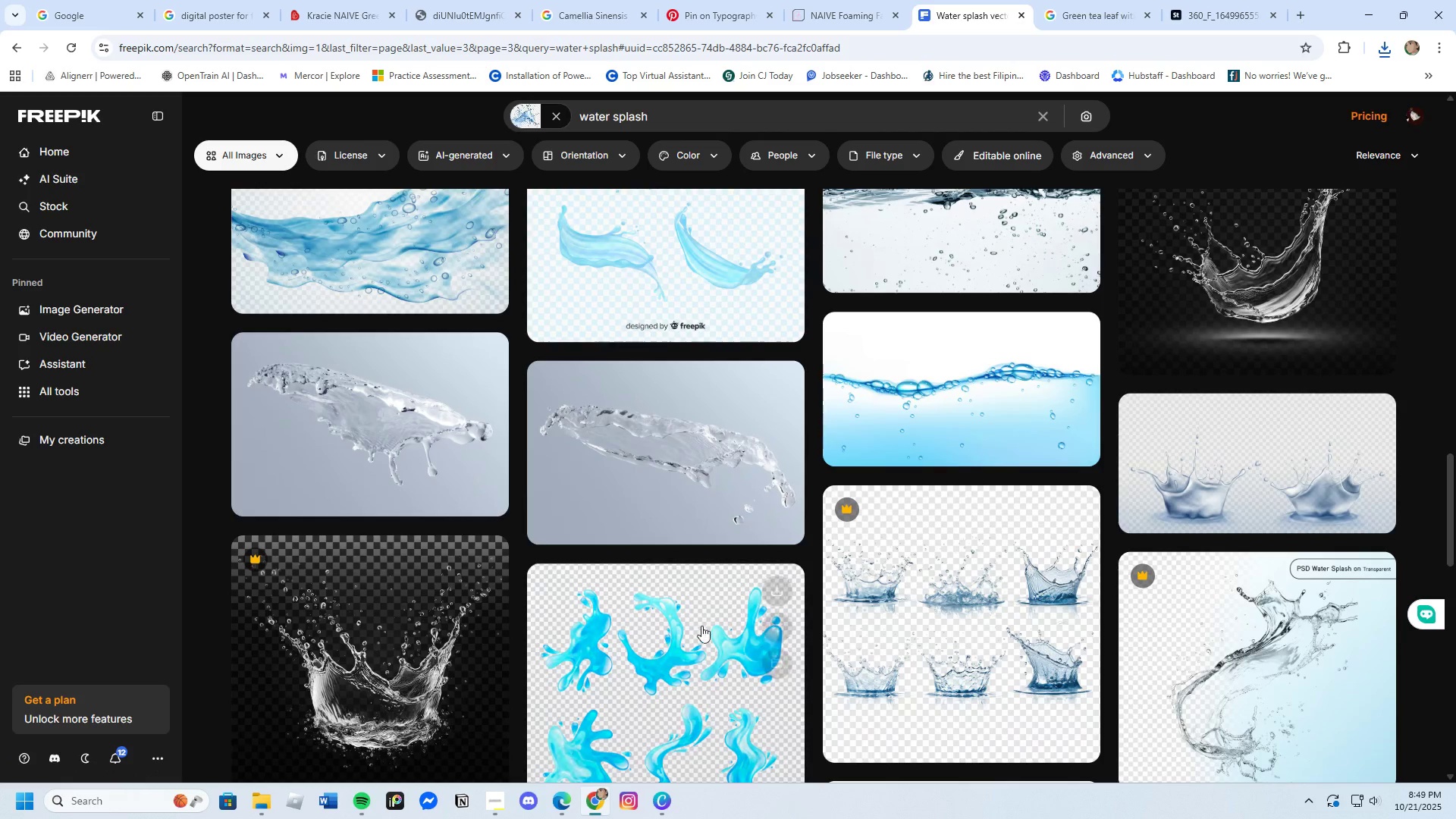 
scroll: coordinate [701, 626], scroll_direction: up, amount: 2.0
 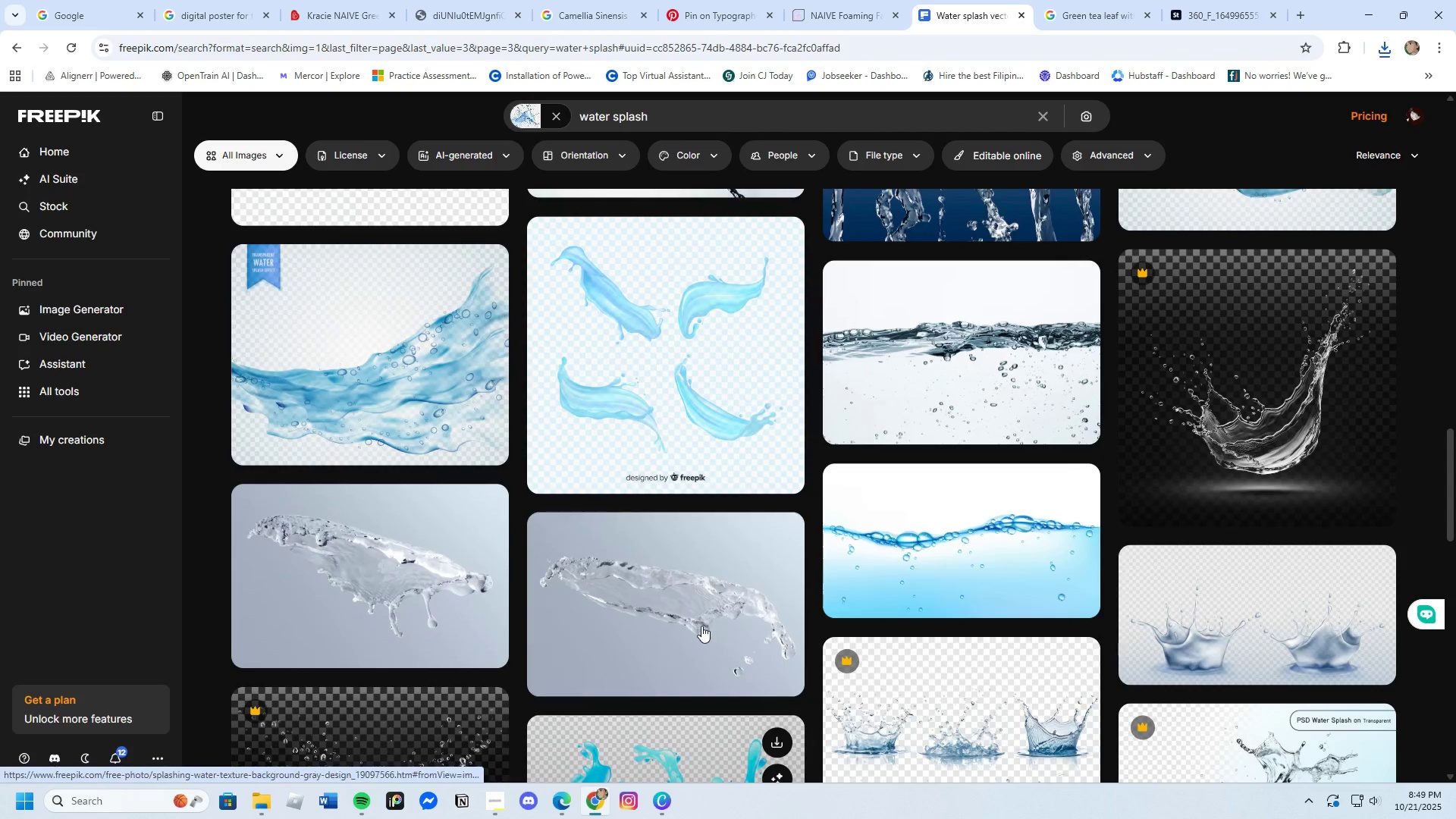 
scroll: coordinate [701, 620], scroll_direction: down, amount: 13.0
 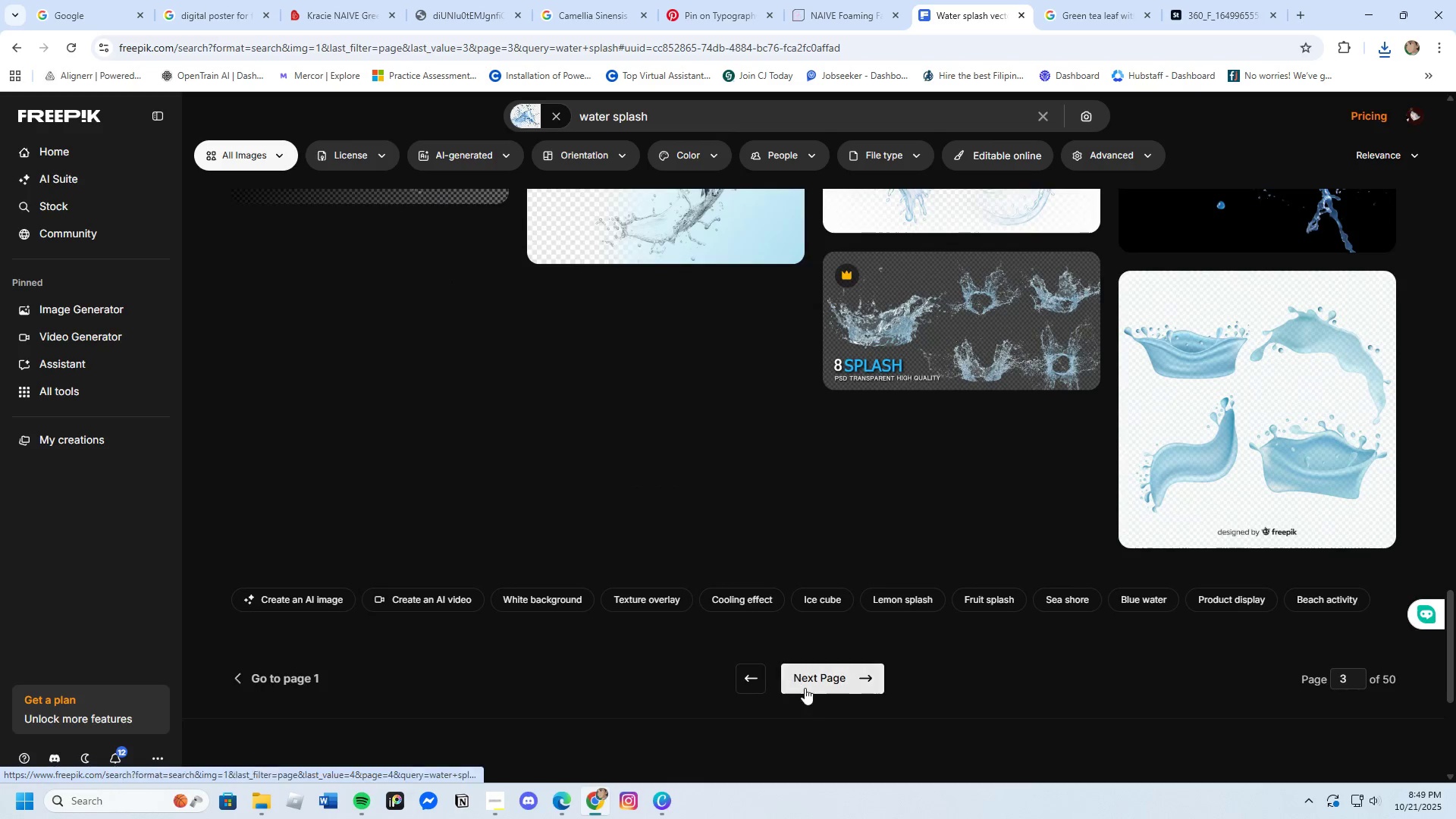 
left_click([807, 683])
 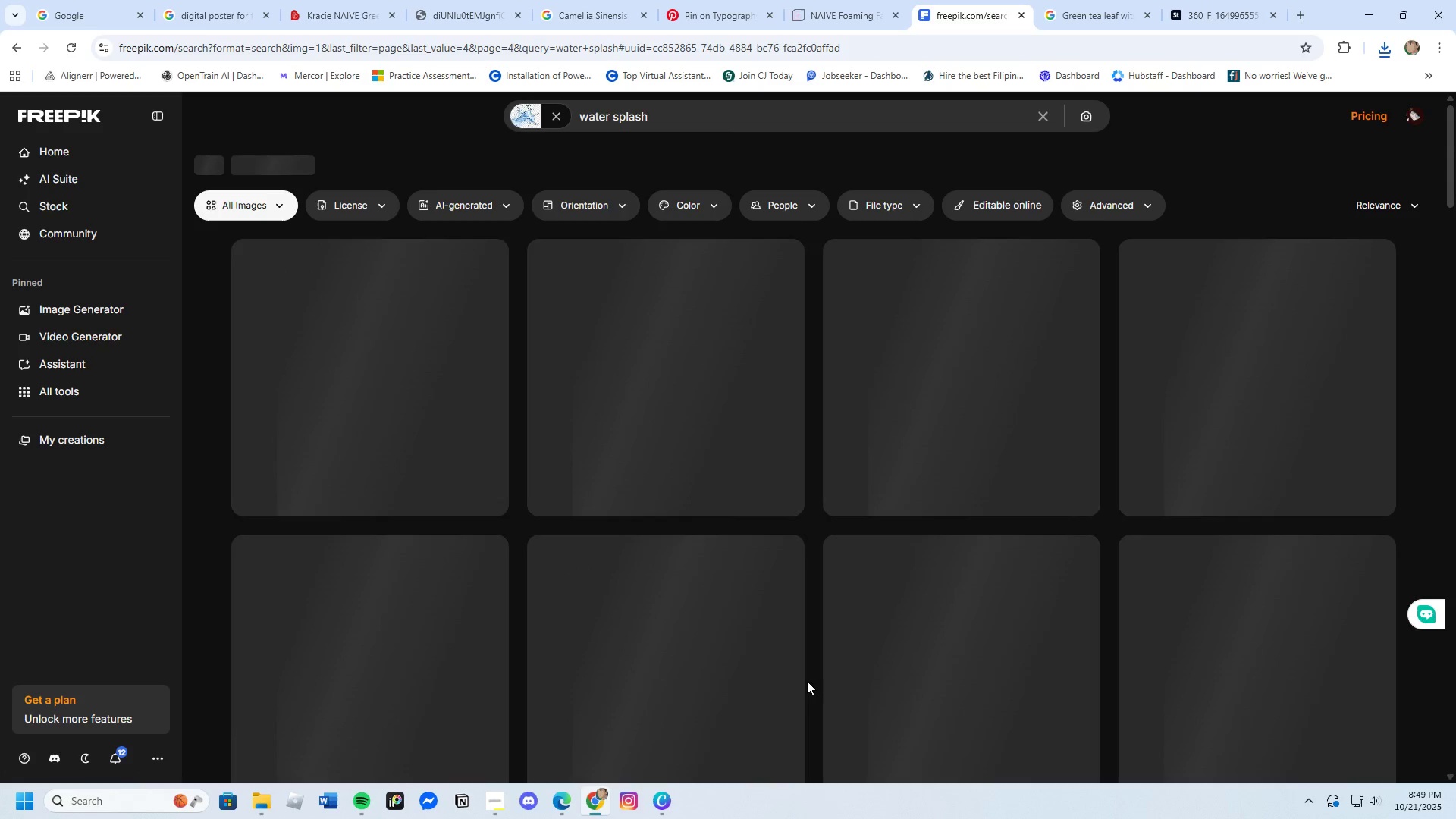 
mouse_move([741, 535])
 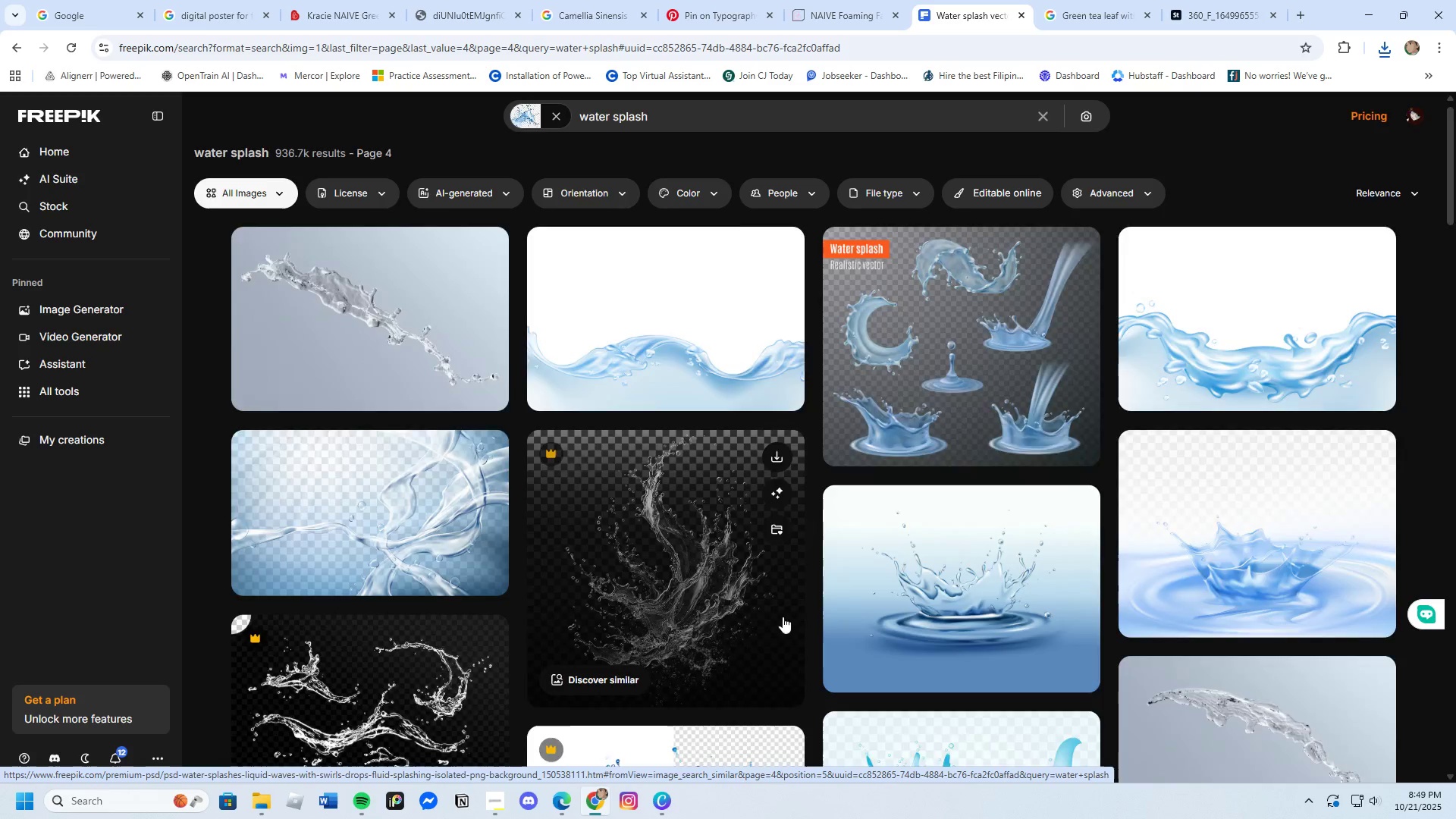 
scroll: coordinate [783, 617], scroll_direction: down, amount: 13.0
 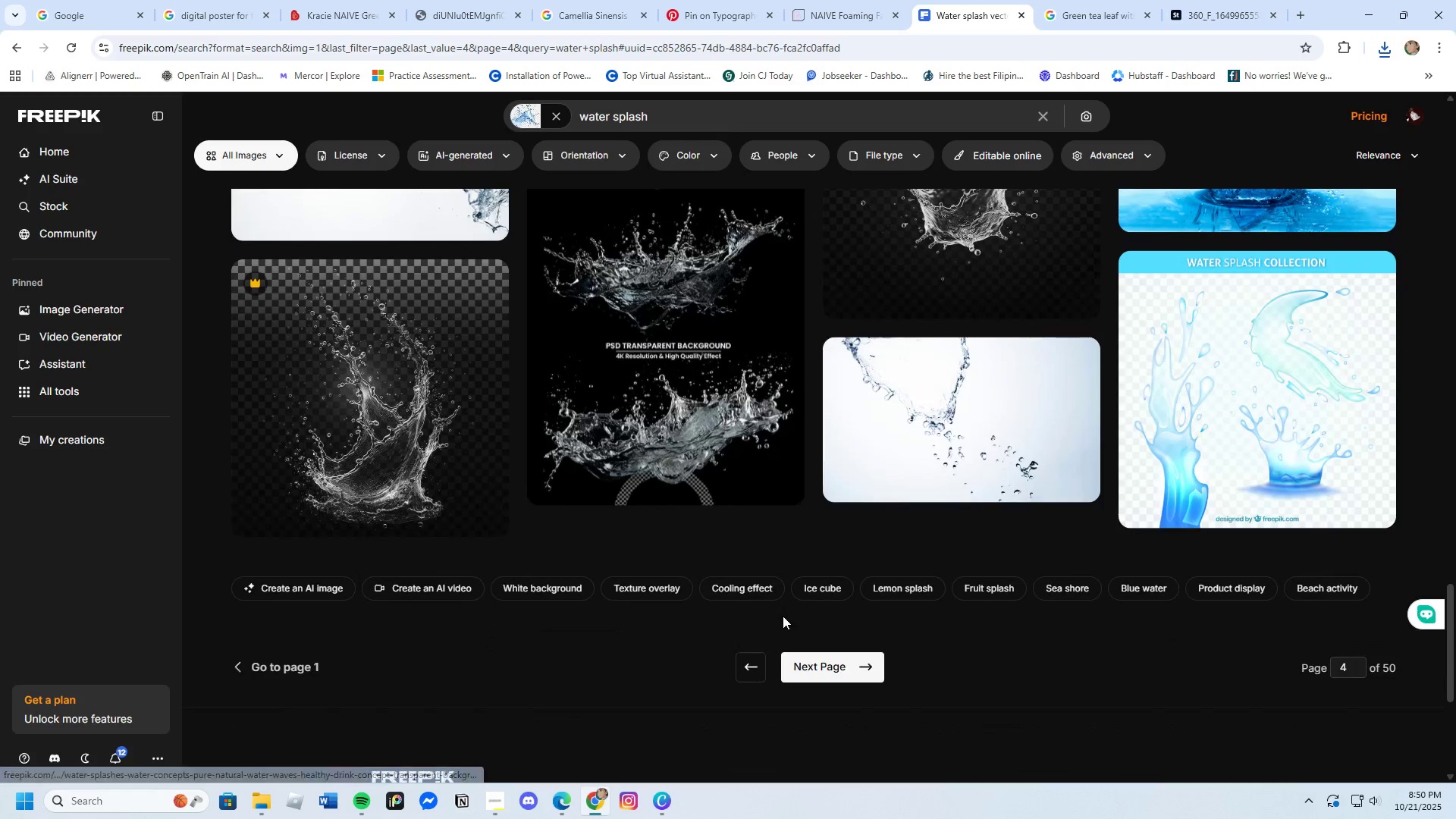 
left_click([799, 663])
 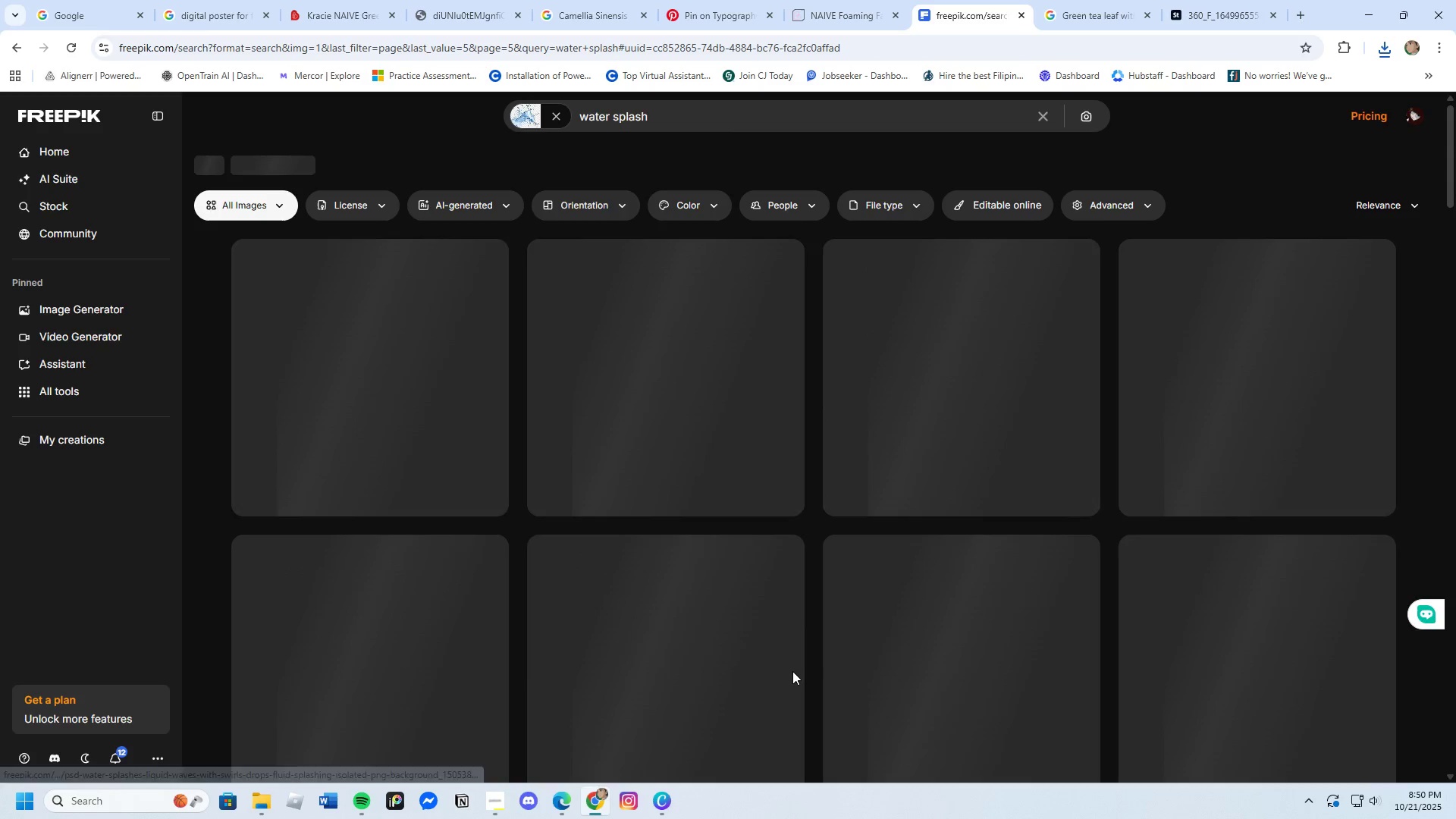 
mouse_move([832, 671])
 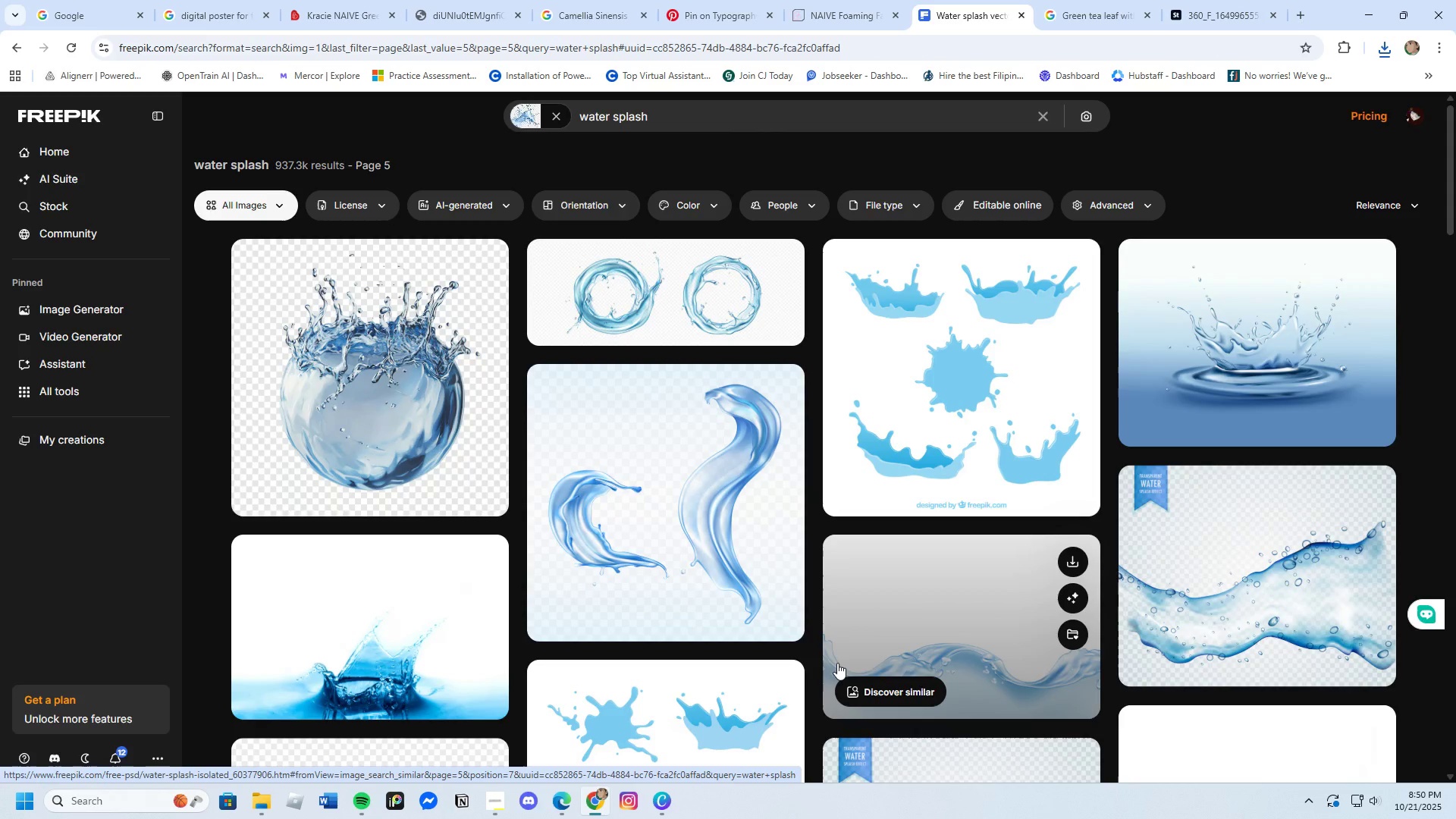 
wait(6.79)
 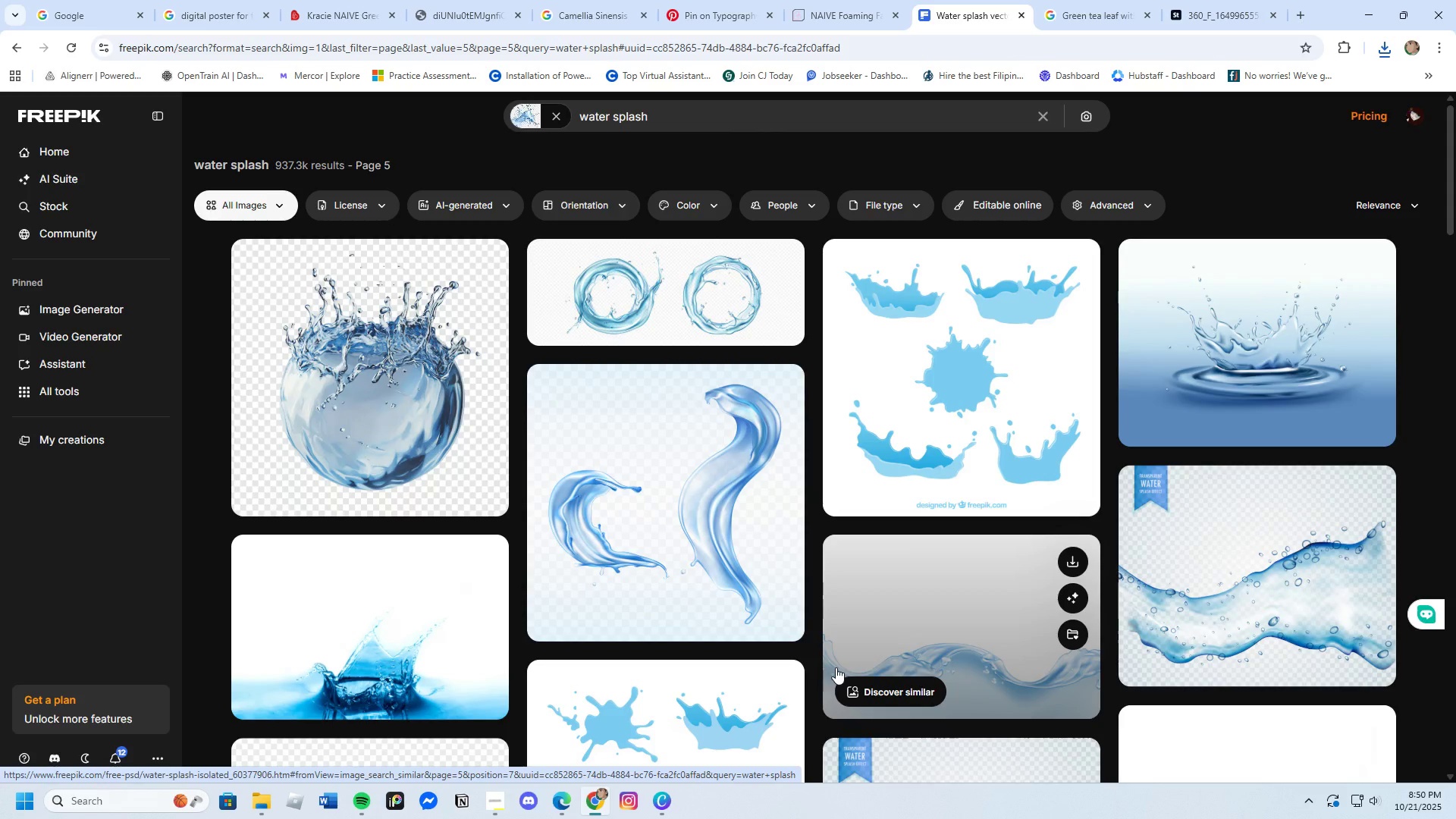 
scroll: coordinate [837, 662], scroll_direction: down, amount: 13.0
 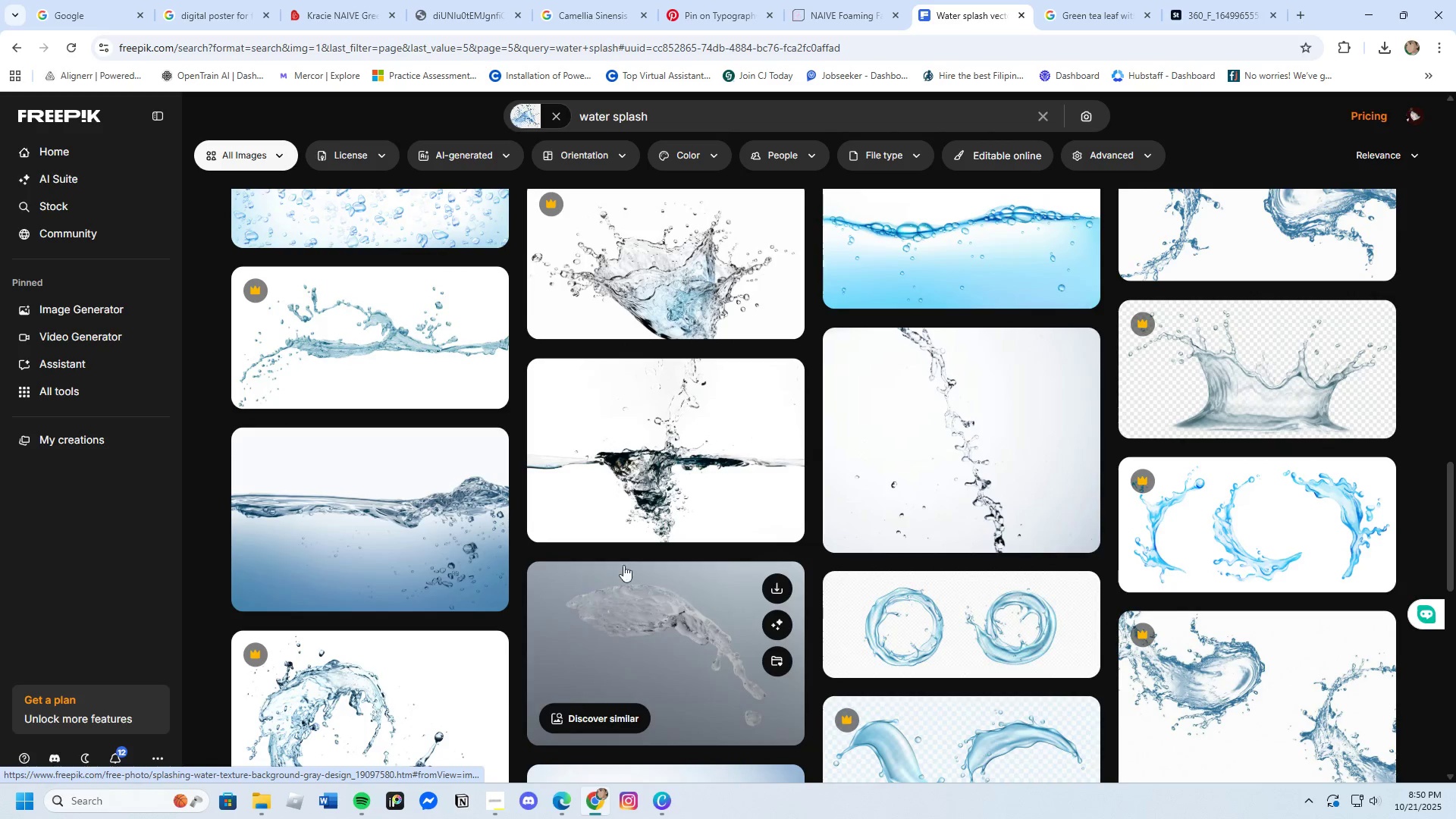 
left_click([423, 518])
 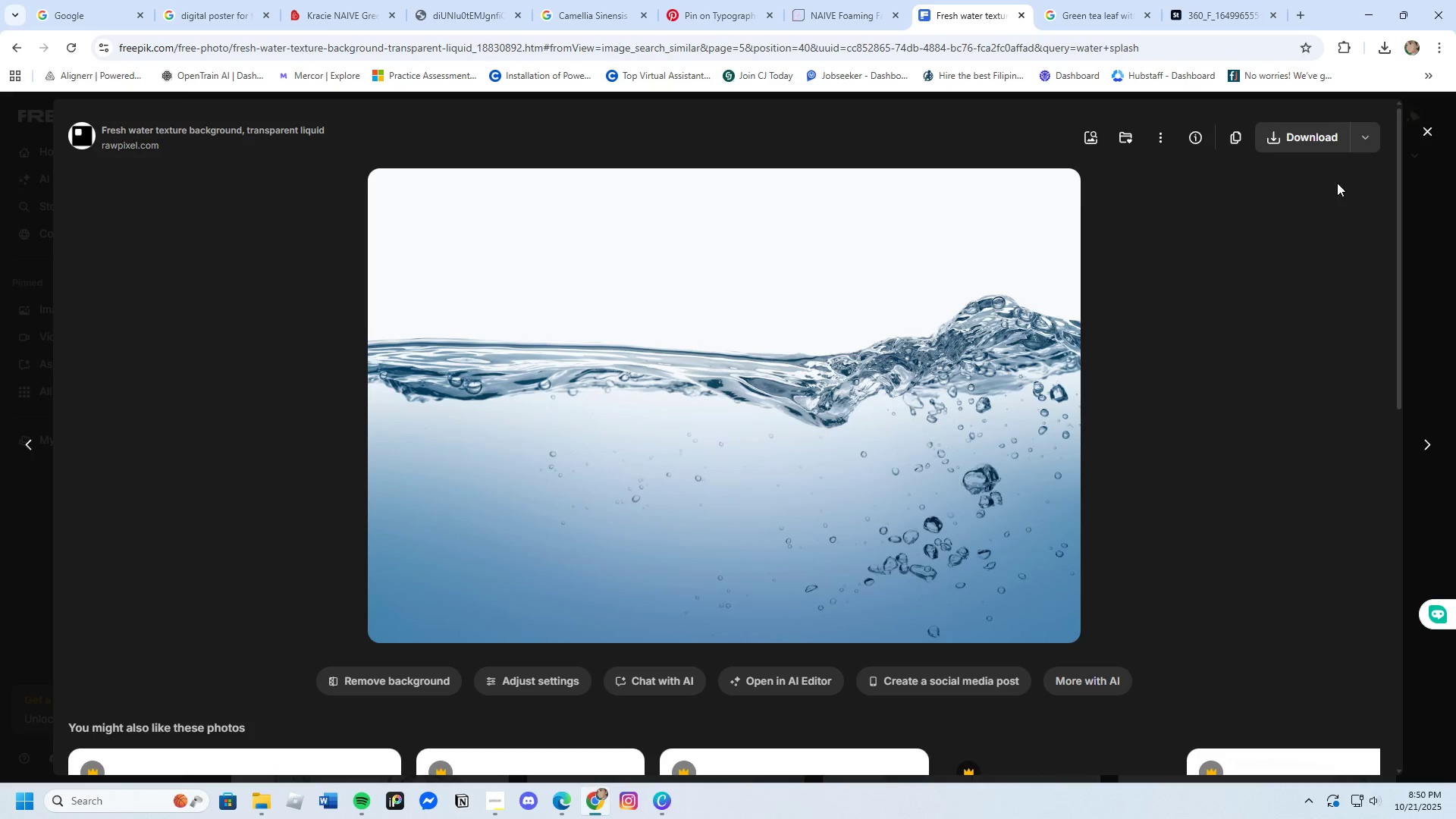 
left_click([1307, 140])
 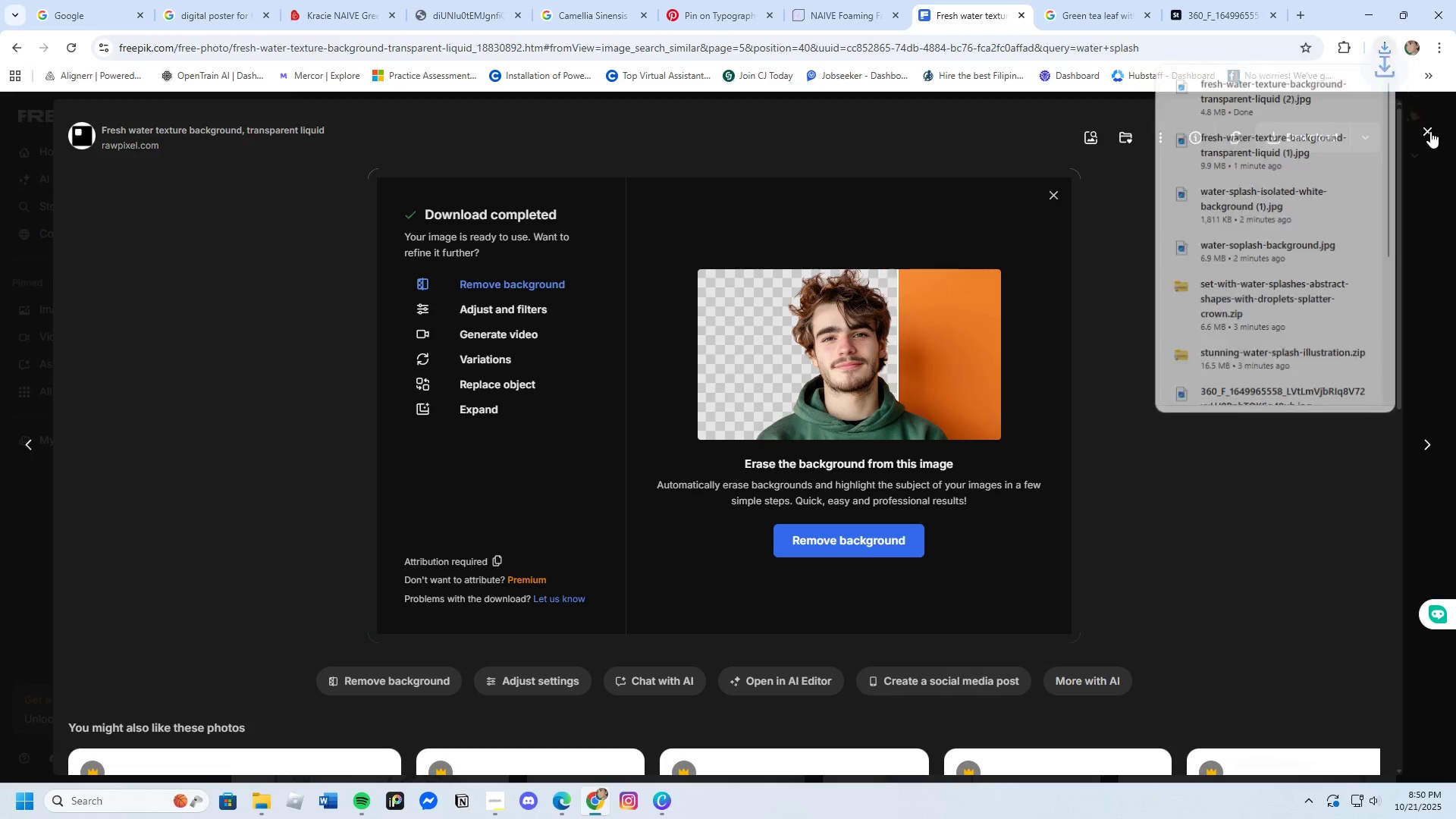 
left_click([1427, 130])
 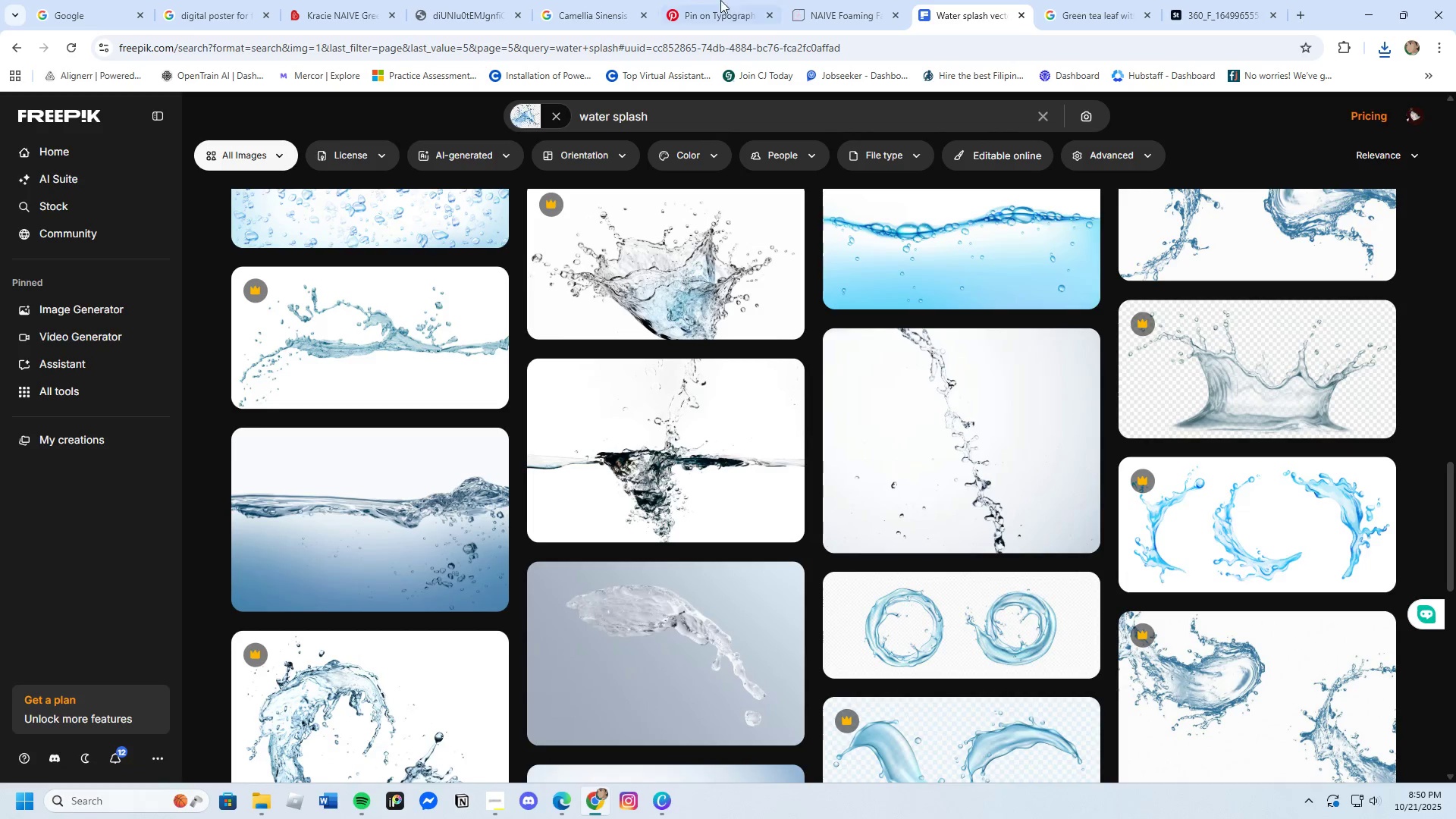 
left_click([583, 0])
 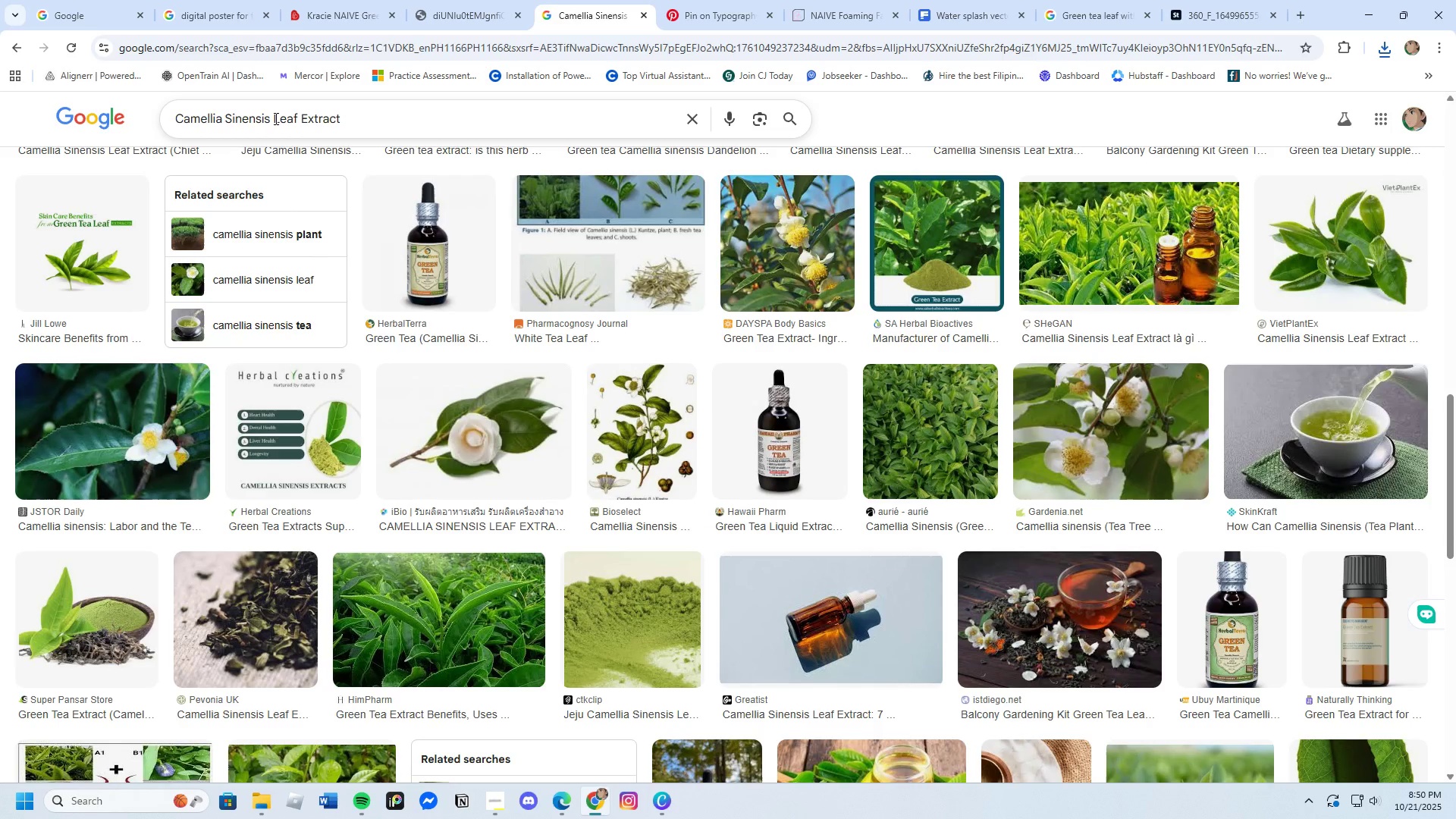 
left_click_drag(start_coordinate=[269, 120], to_coordinate=[147, 120])
 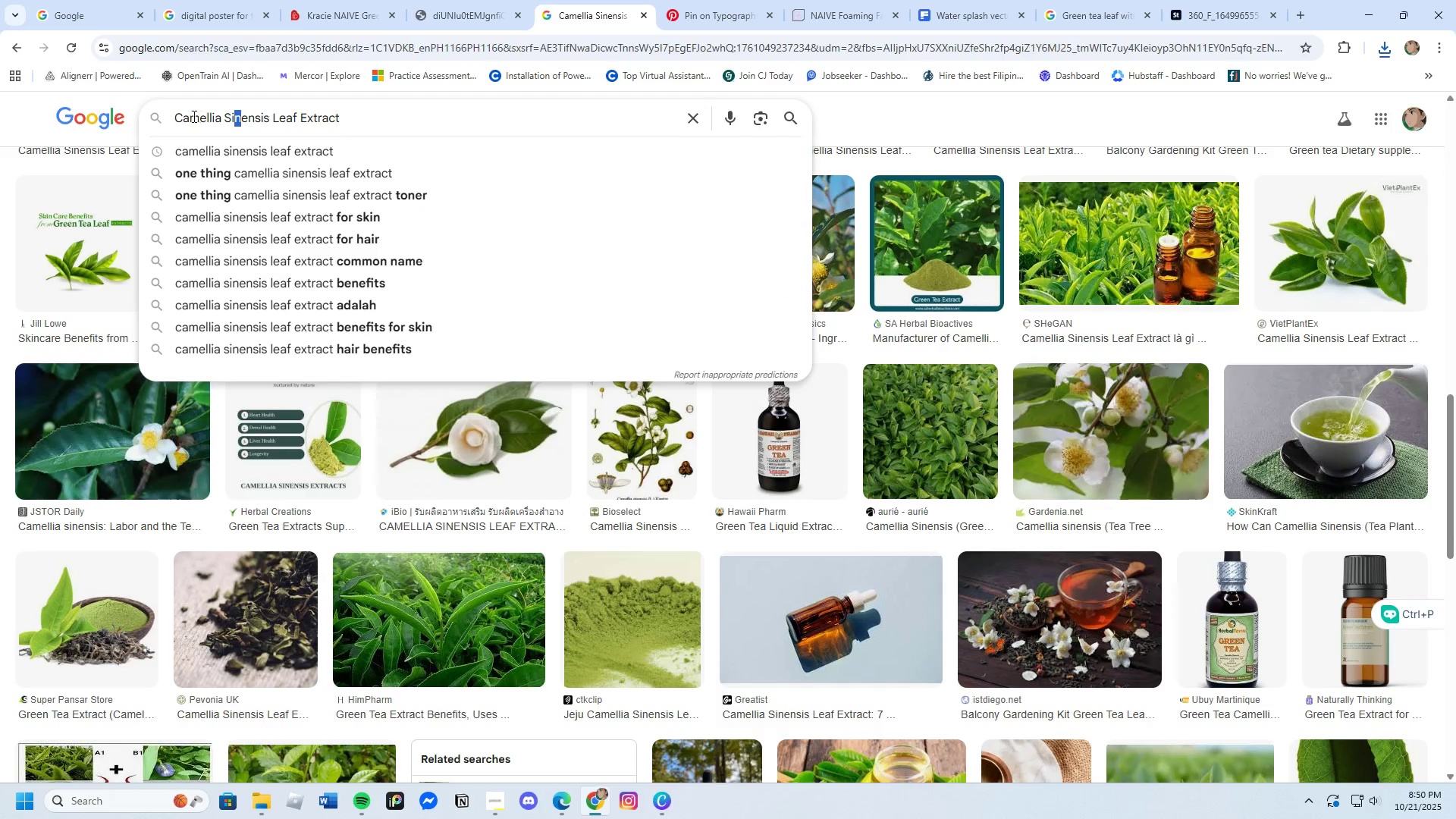 
left_click_drag(start_coordinate=[170, 118], to_coordinate=[239, 117])
 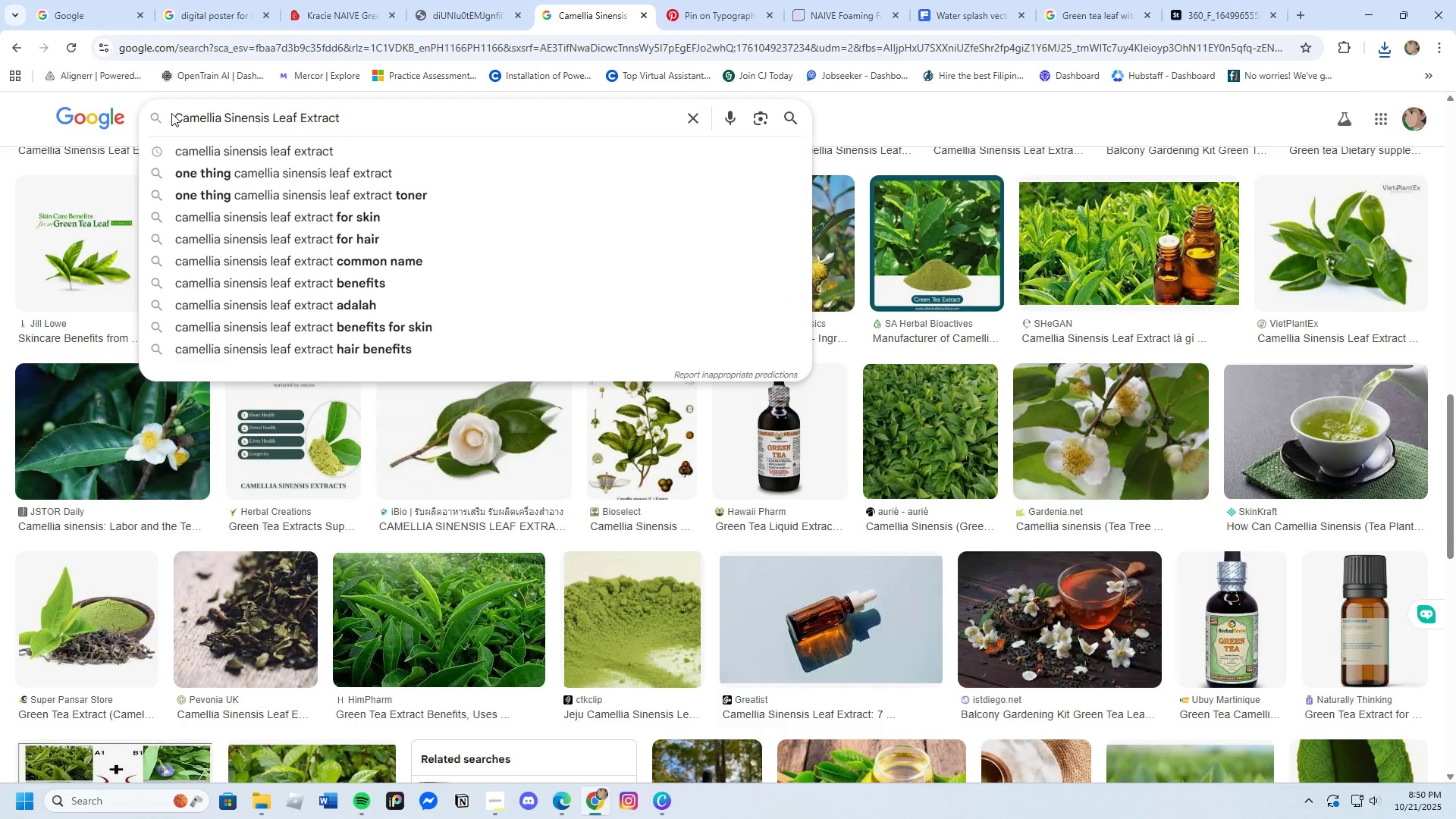 
left_click_drag(start_coordinate=[171, 113], to_coordinate=[224, 118])
 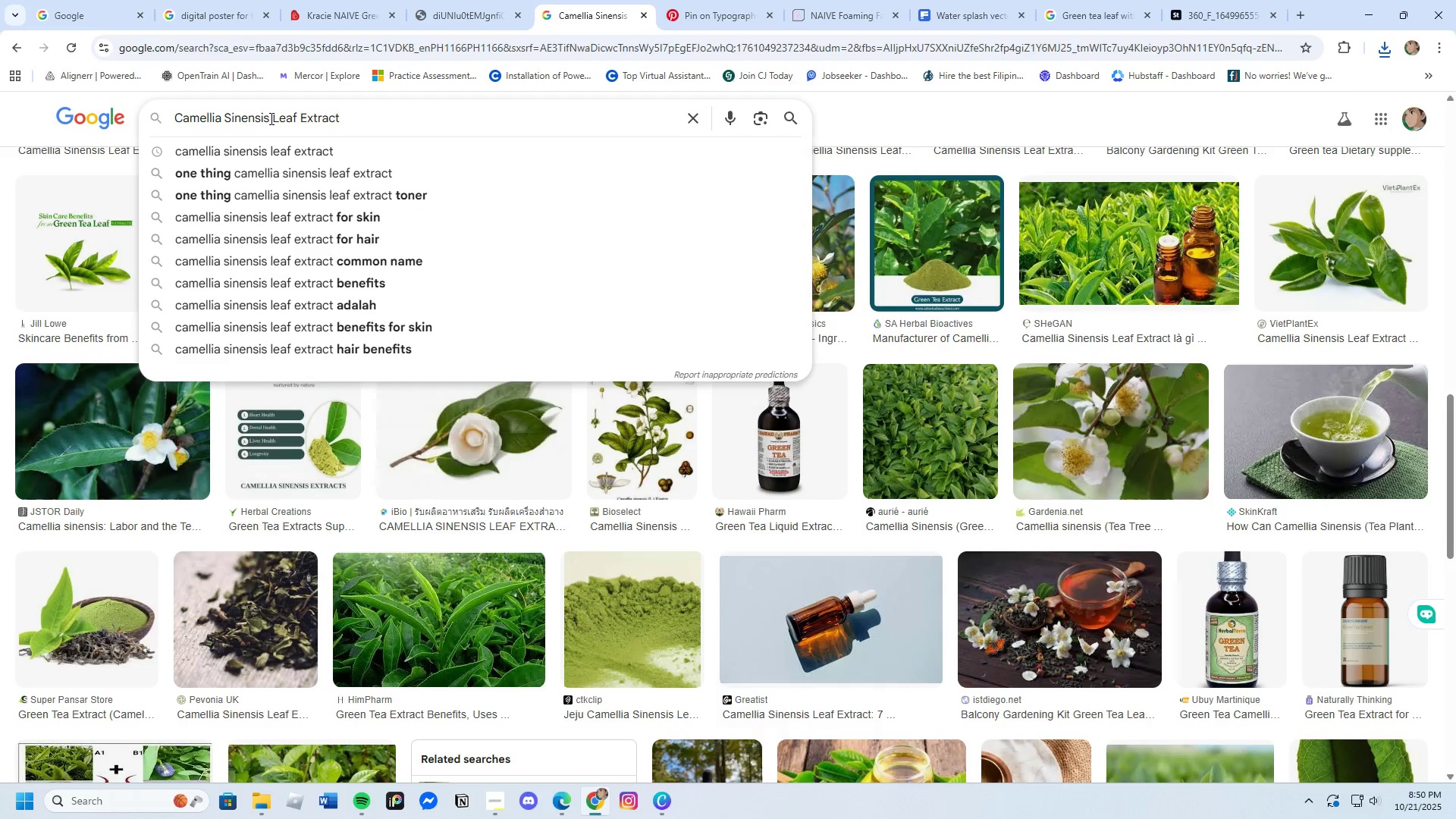 
left_click_drag(start_coordinate=[270, 118], to_coordinate=[158, 117])
 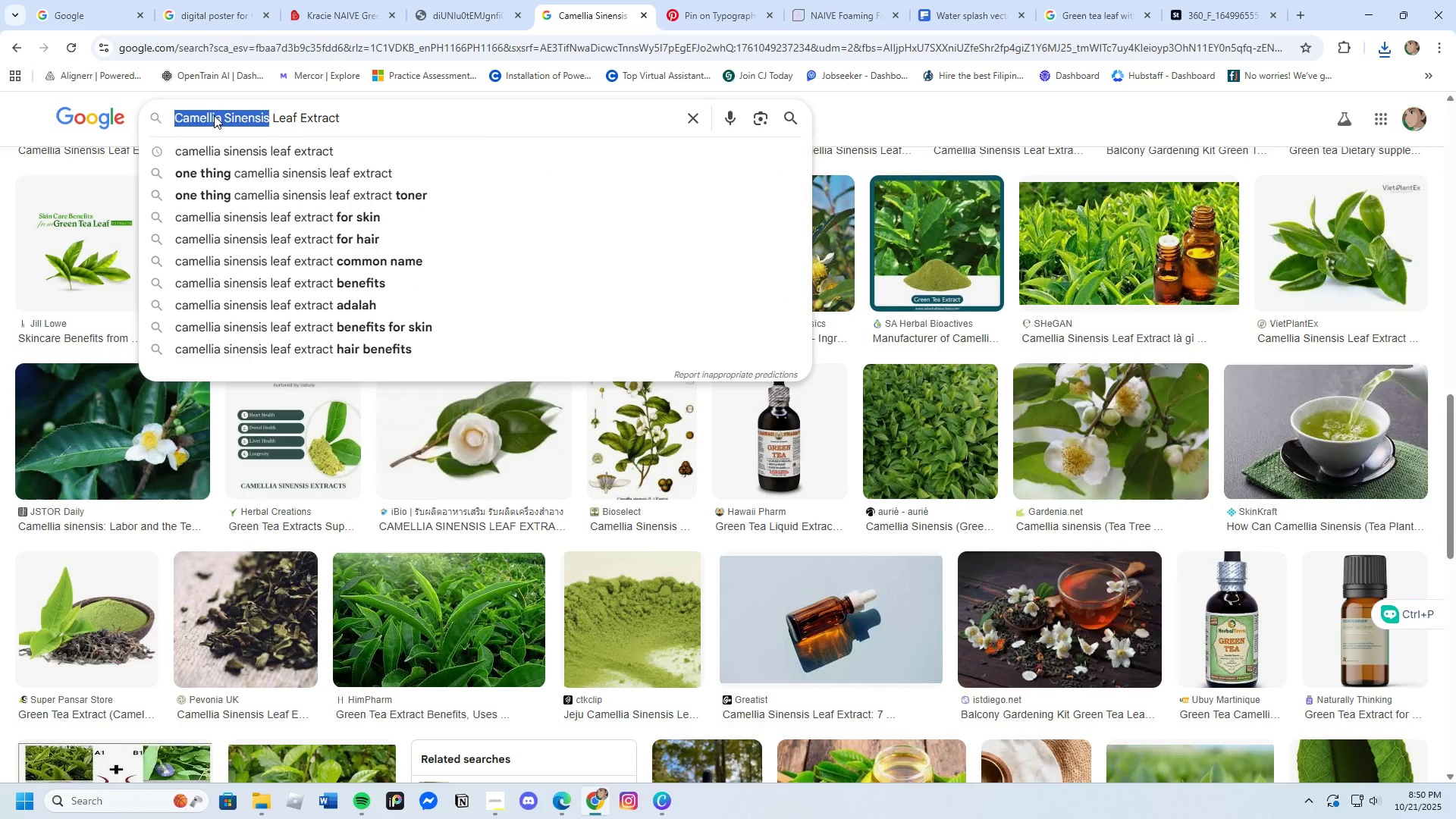 
right_click([214, 115])
 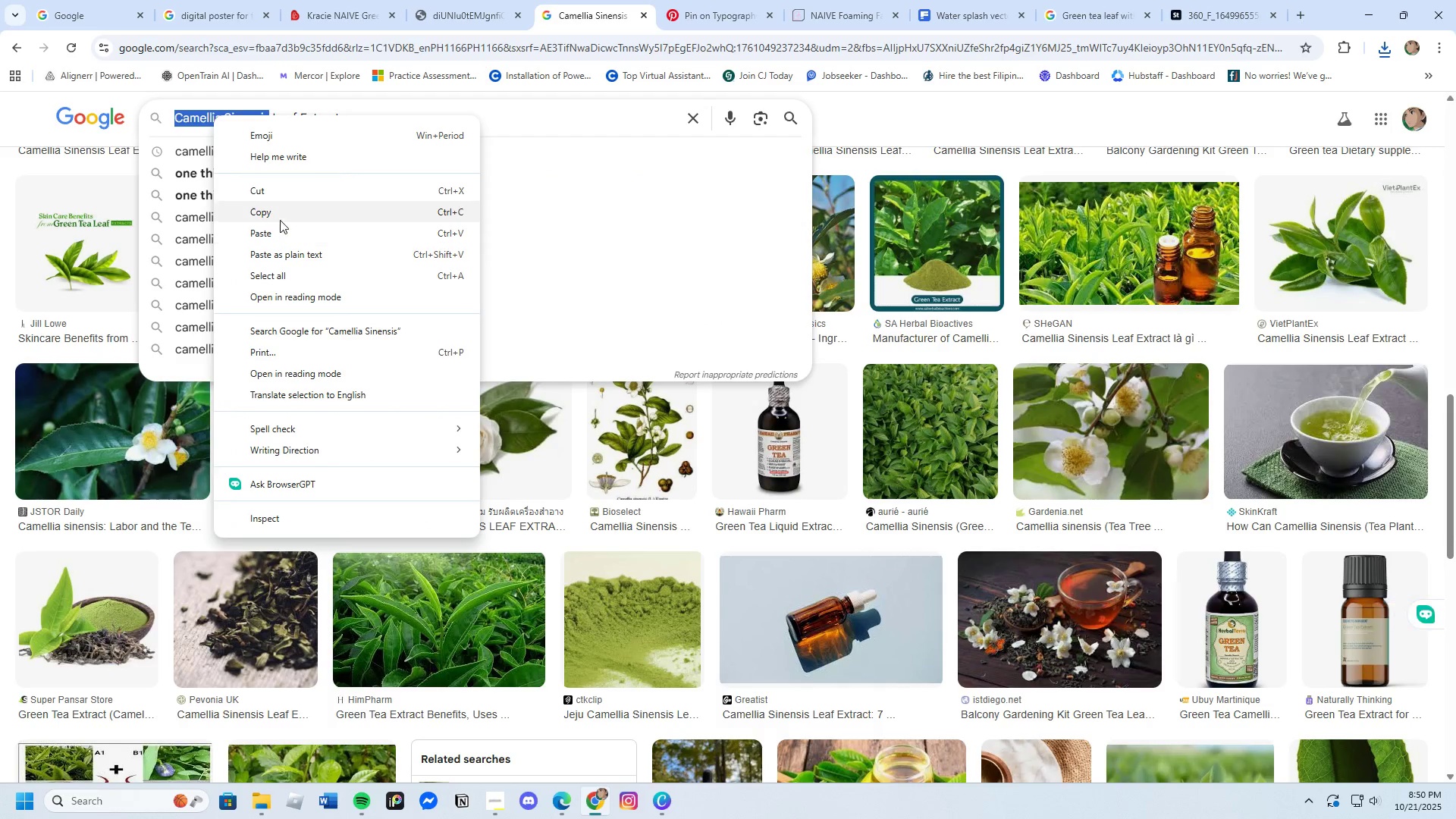 
left_click([279, 214])
 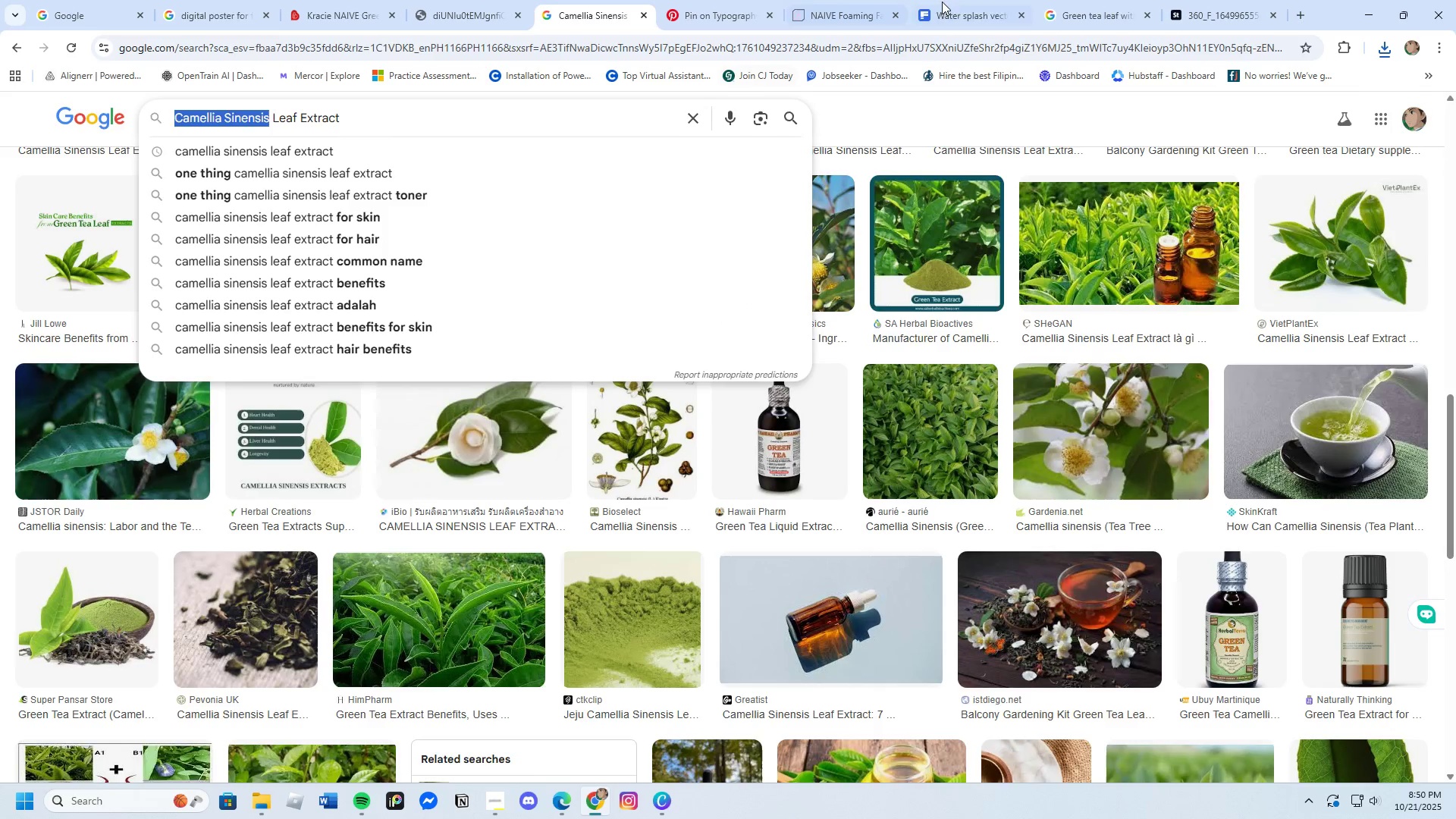 
left_click([948, 0])
 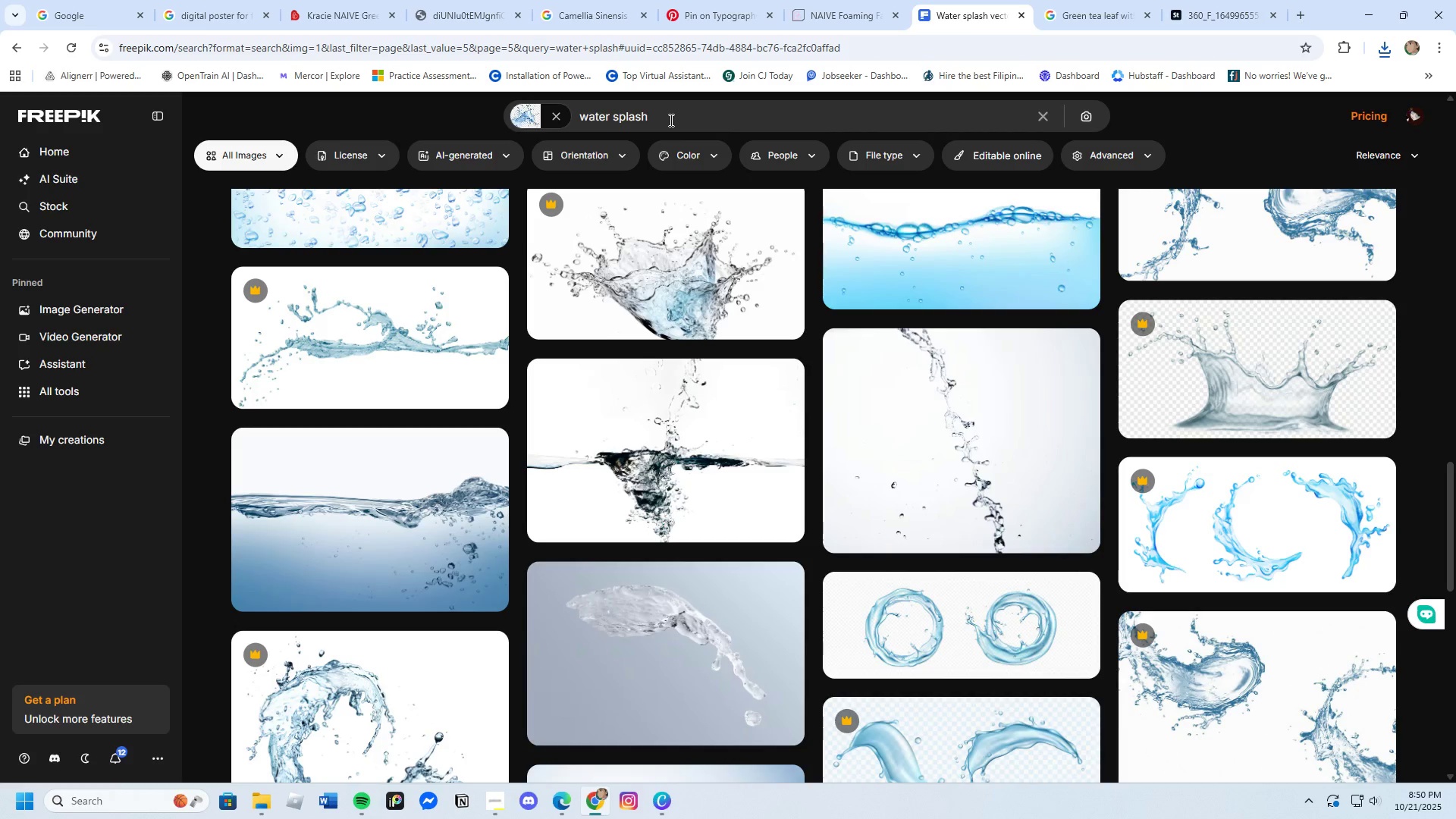 
left_click_drag(start_coordinate=[670, 120], to_coordinate=[557, 116])
 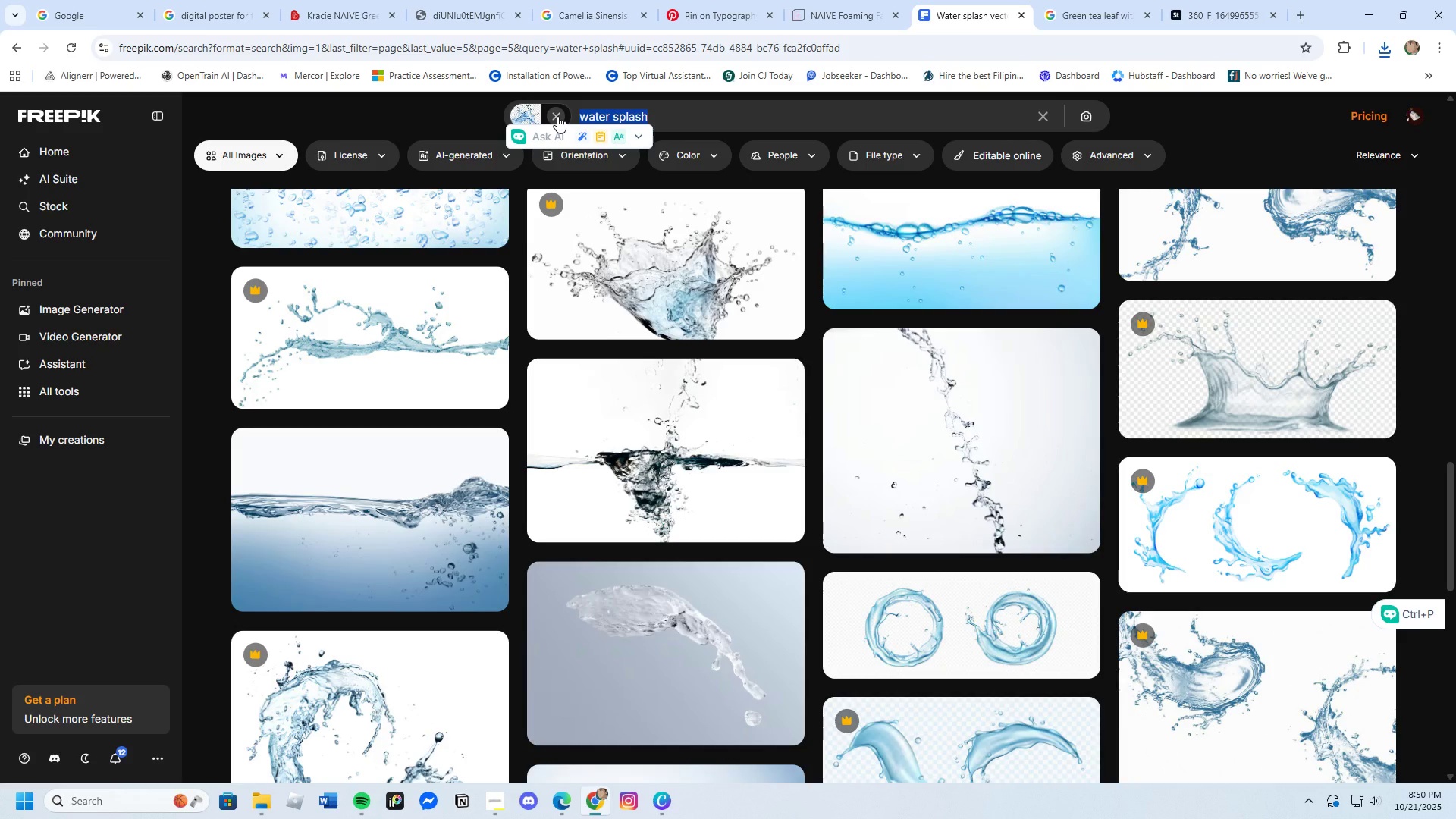 
key(Backspace)
 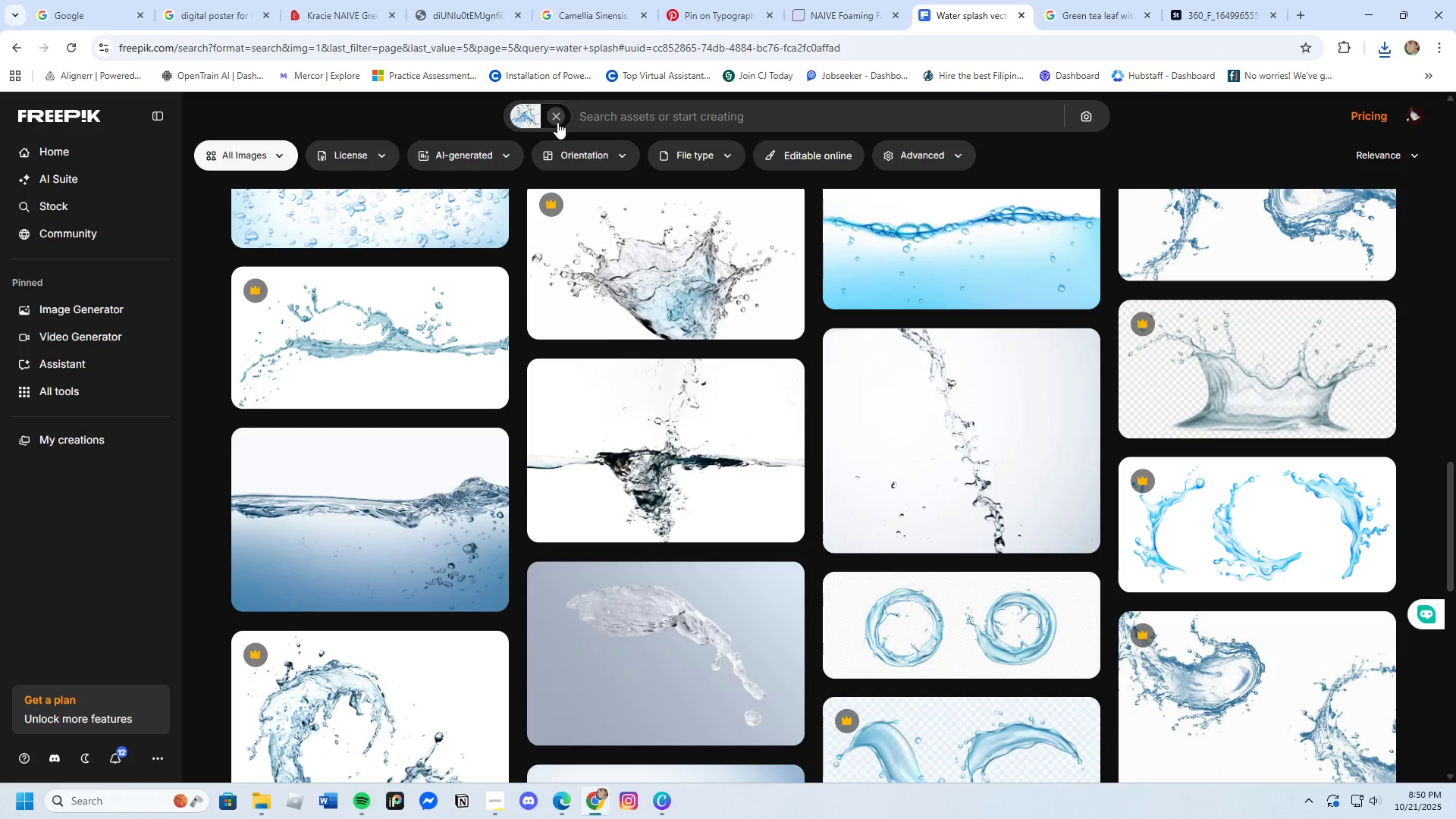 
key(Control+V)
 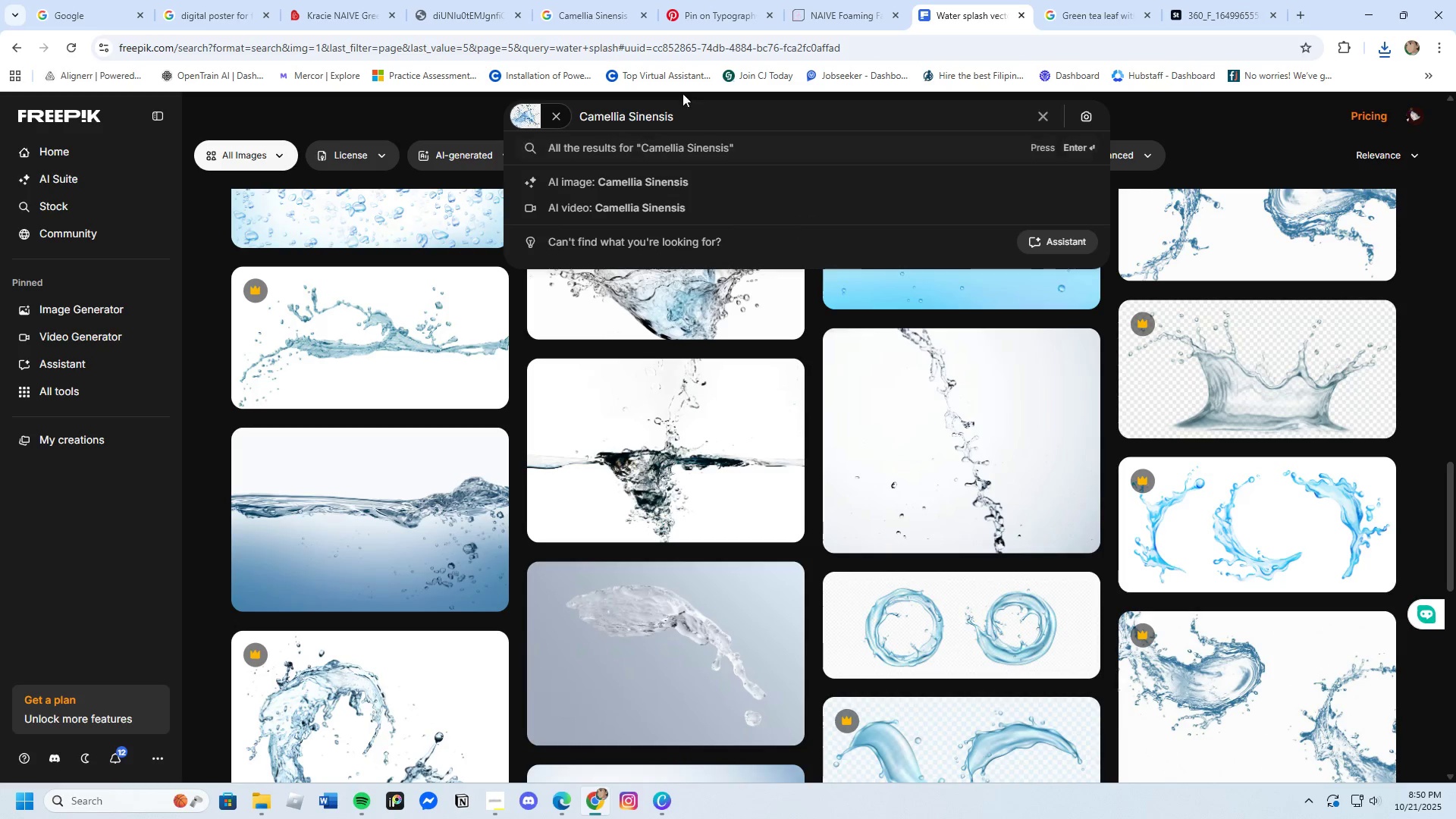 
key(Enter)
 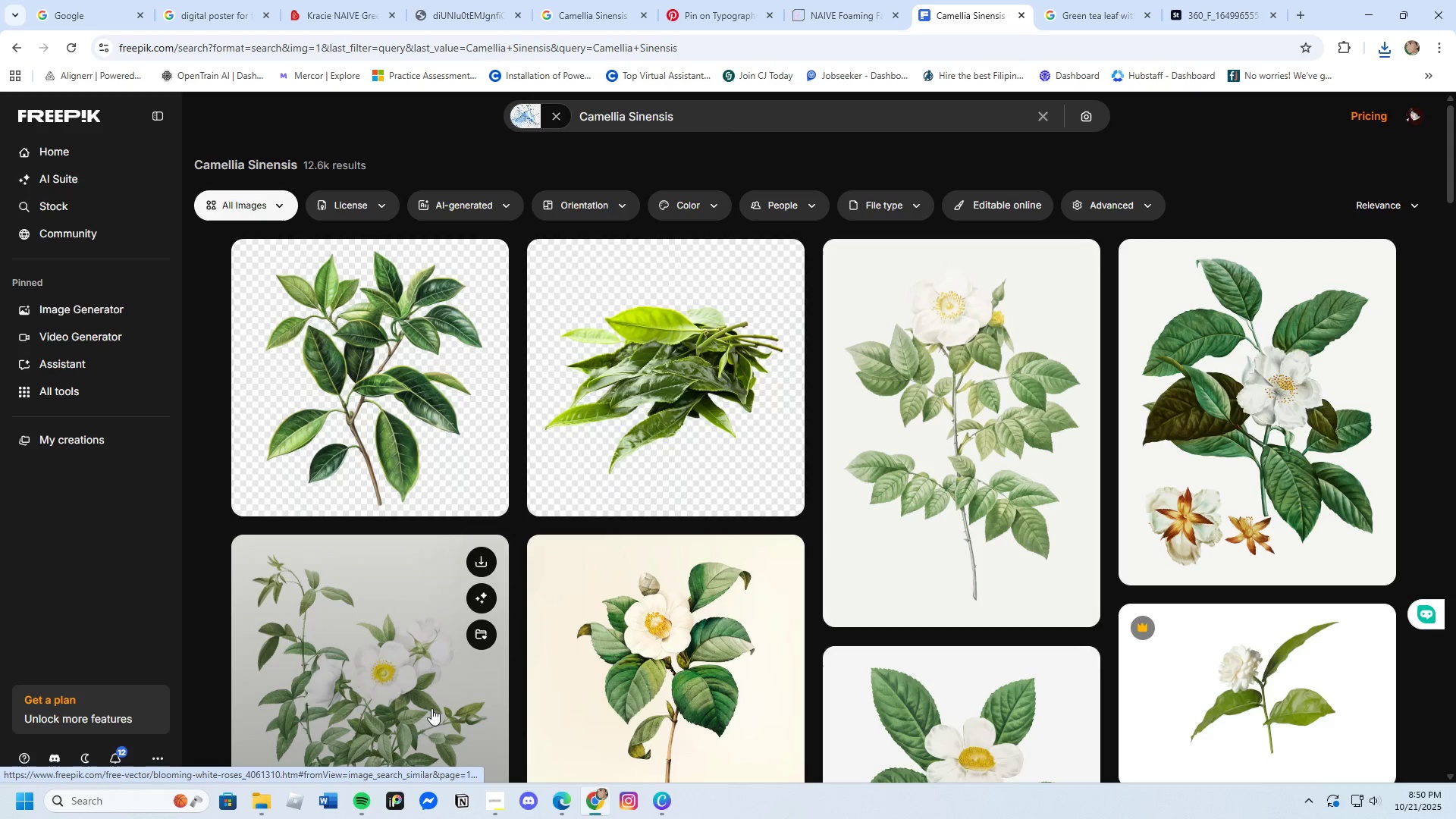 
scroll: coordinate [756, 667], scroll_direction: down, amount: 3.0
 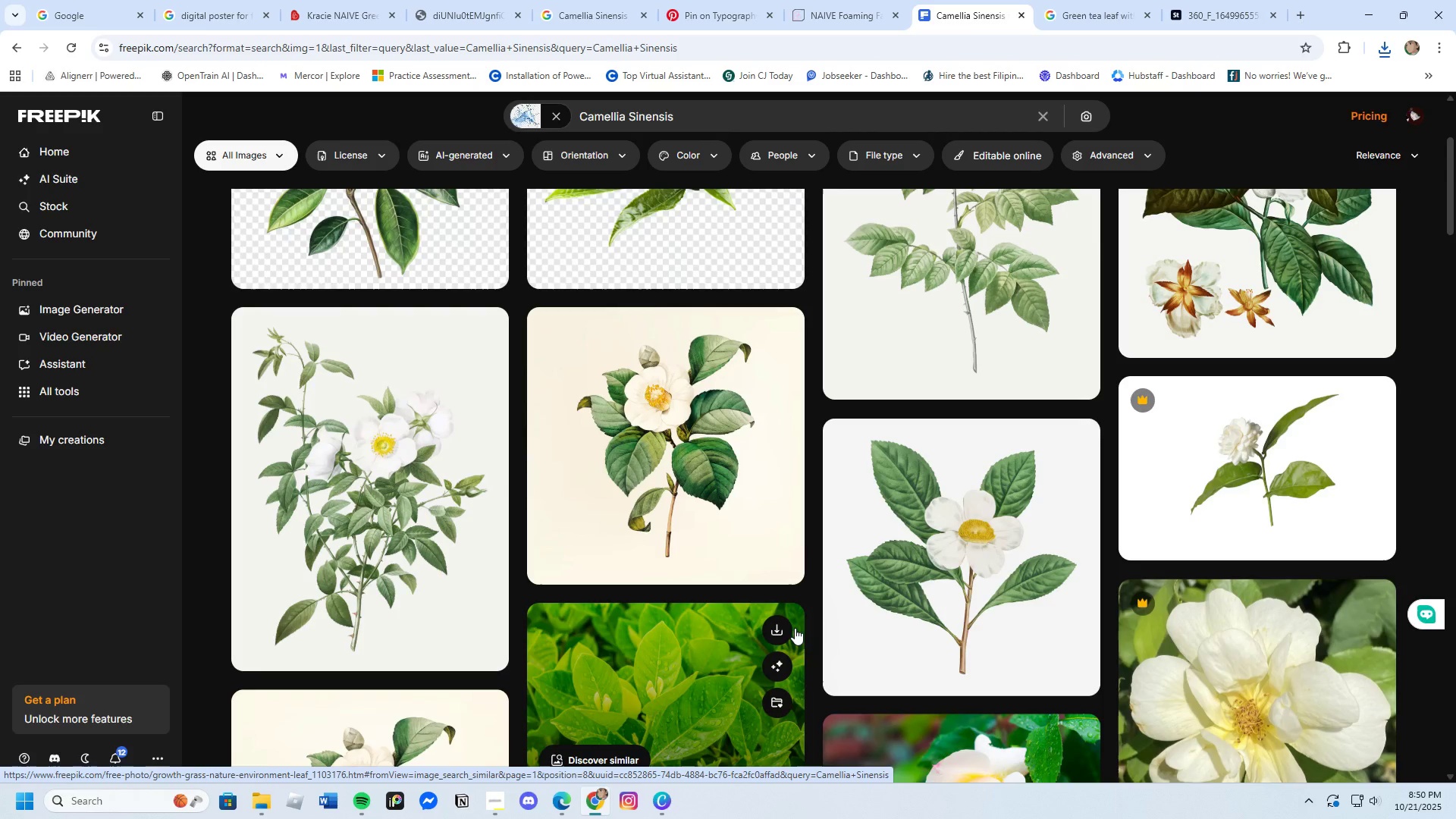 
scroll: coordinate [795, 628], scroll_direction: up, amount: 2.0
 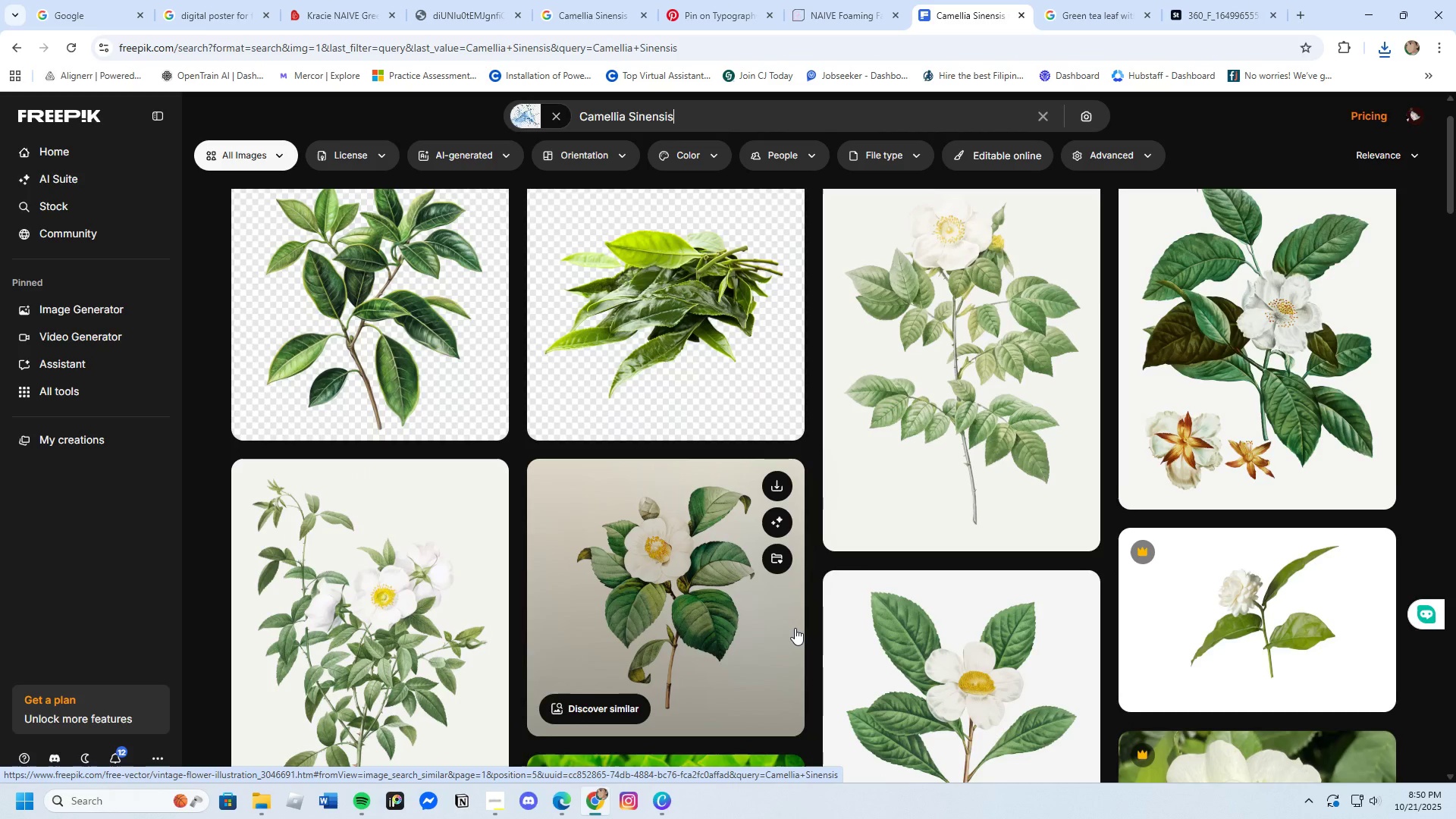 
scroll: coordinate [795, 628], scroll_direction: down, amount: 4.0
 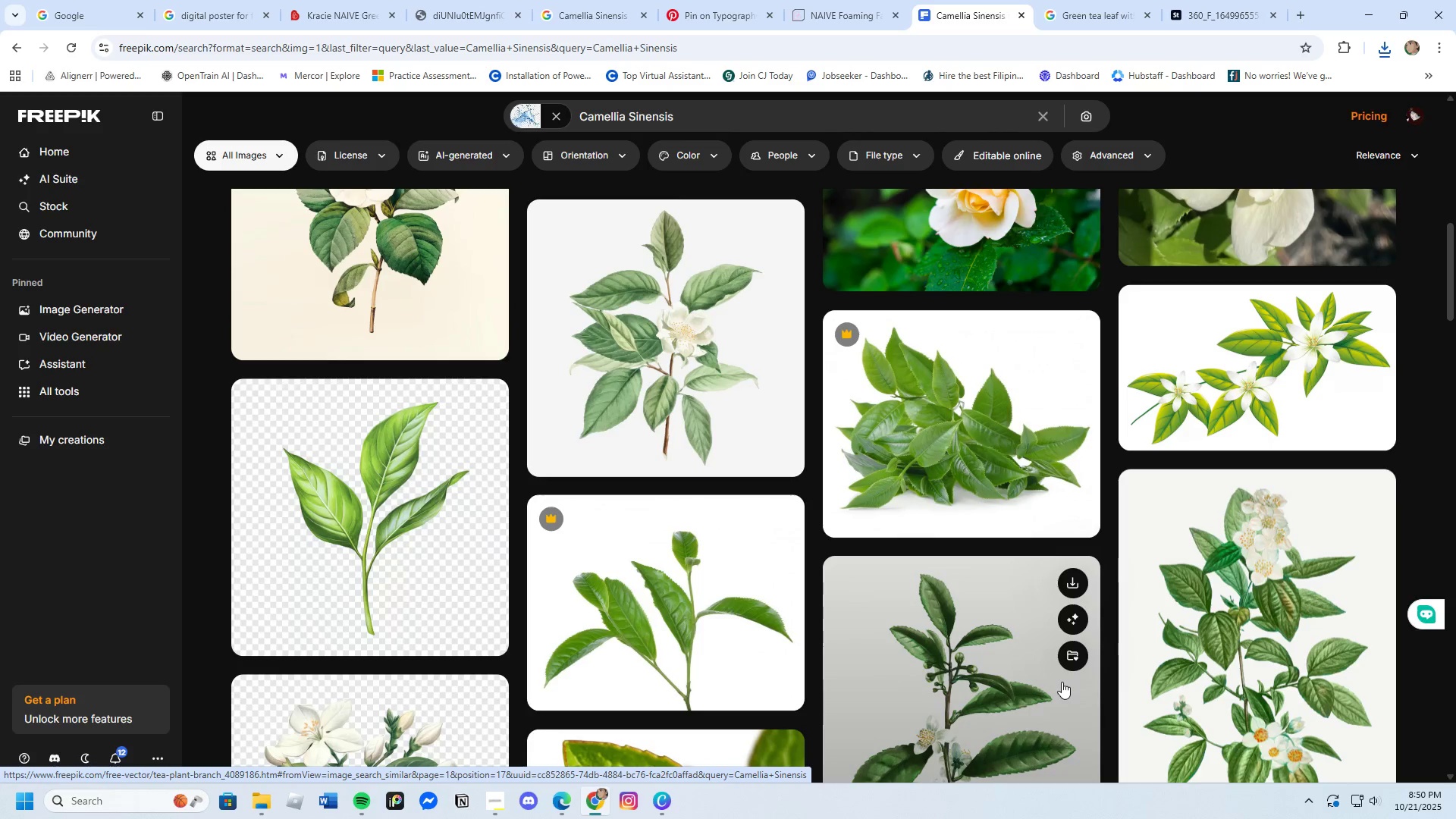 
scroll: coordinate [1062, 682], scroll_direction: up, amount: 2.0
 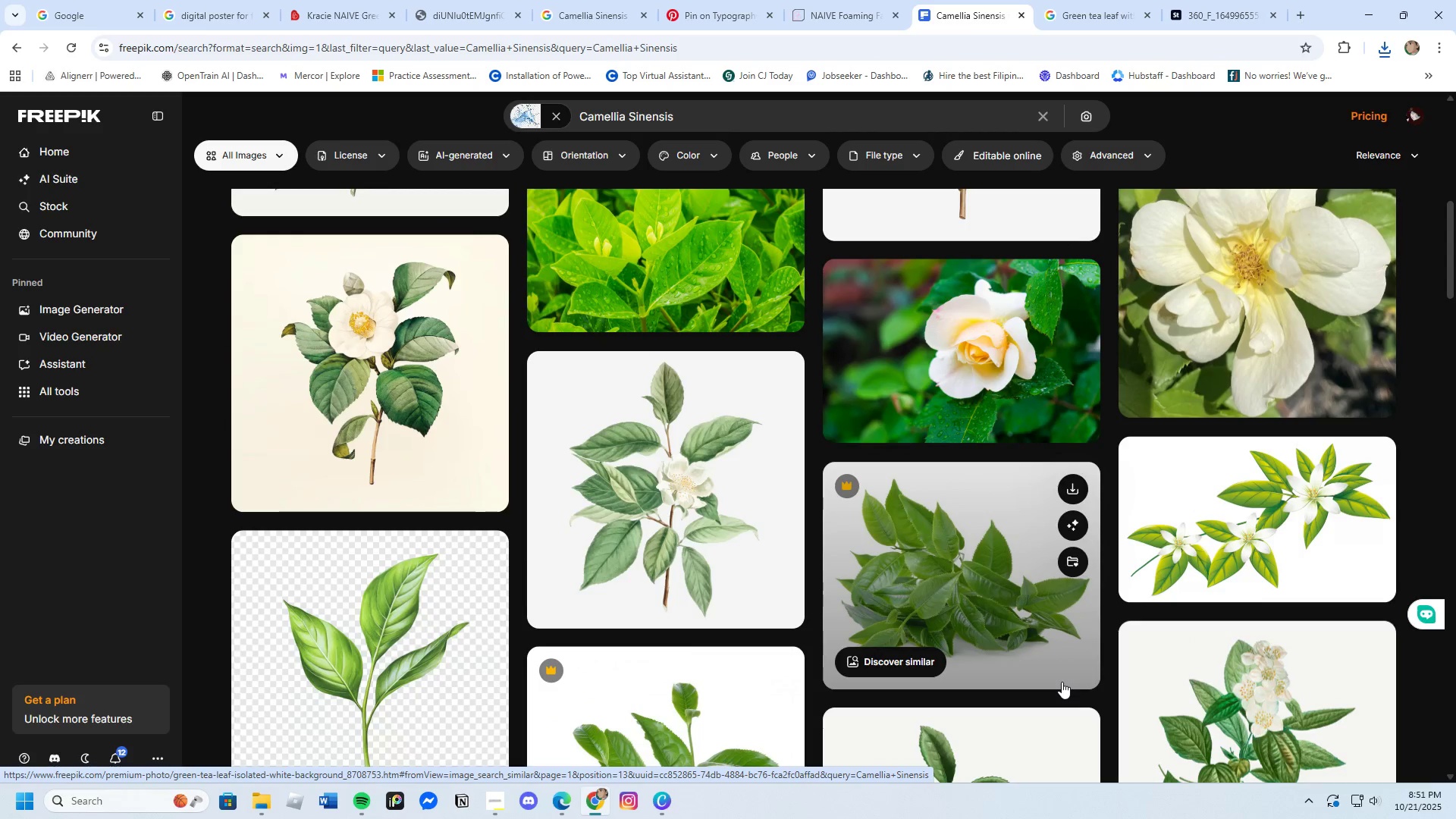 
scroll: coordinate [1018, 698], scroll_direction: down, amount: 16.0
 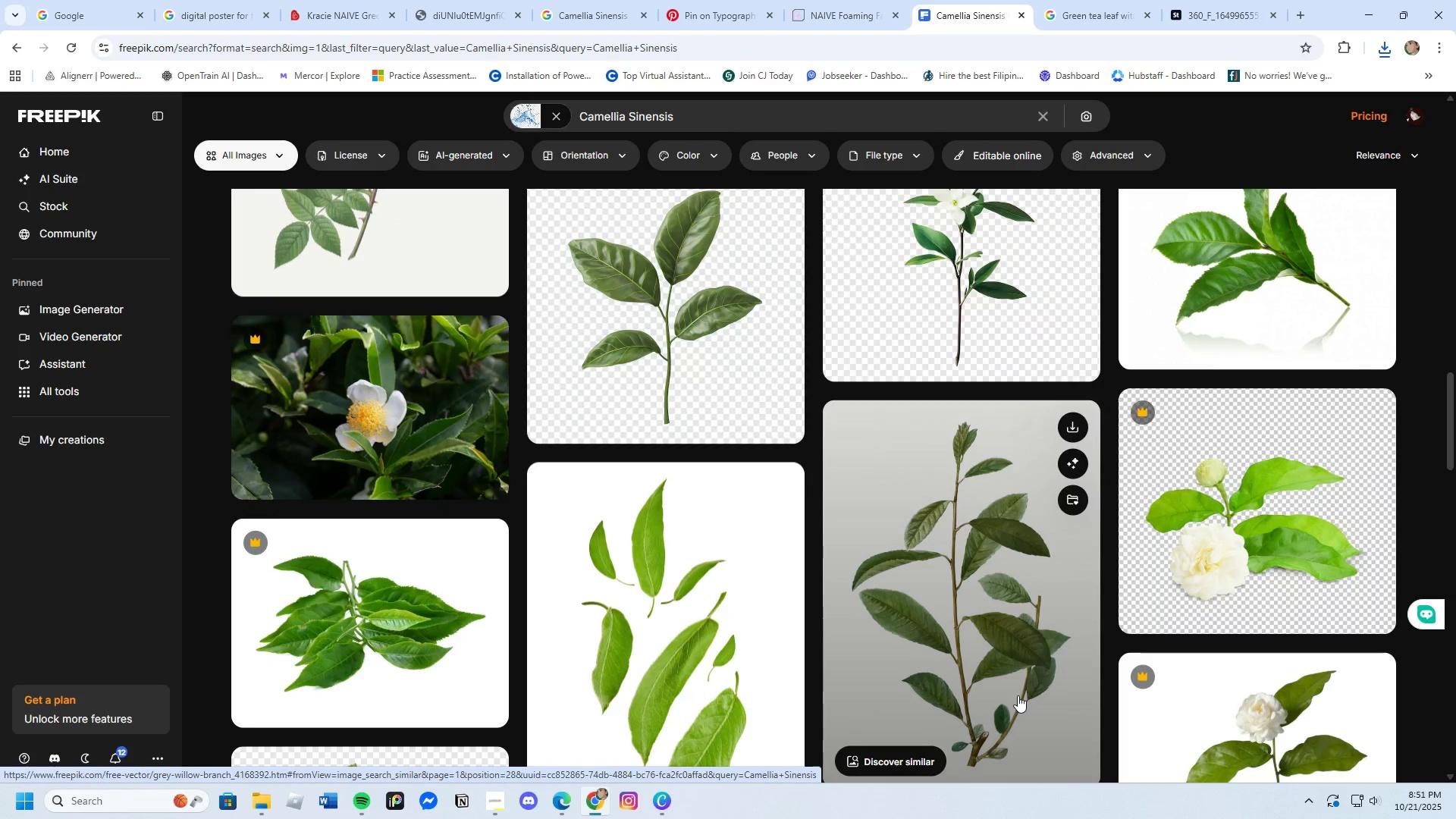 
scroll: coordinate [1018, 695], scroll_direction: up, amount: 3.0
 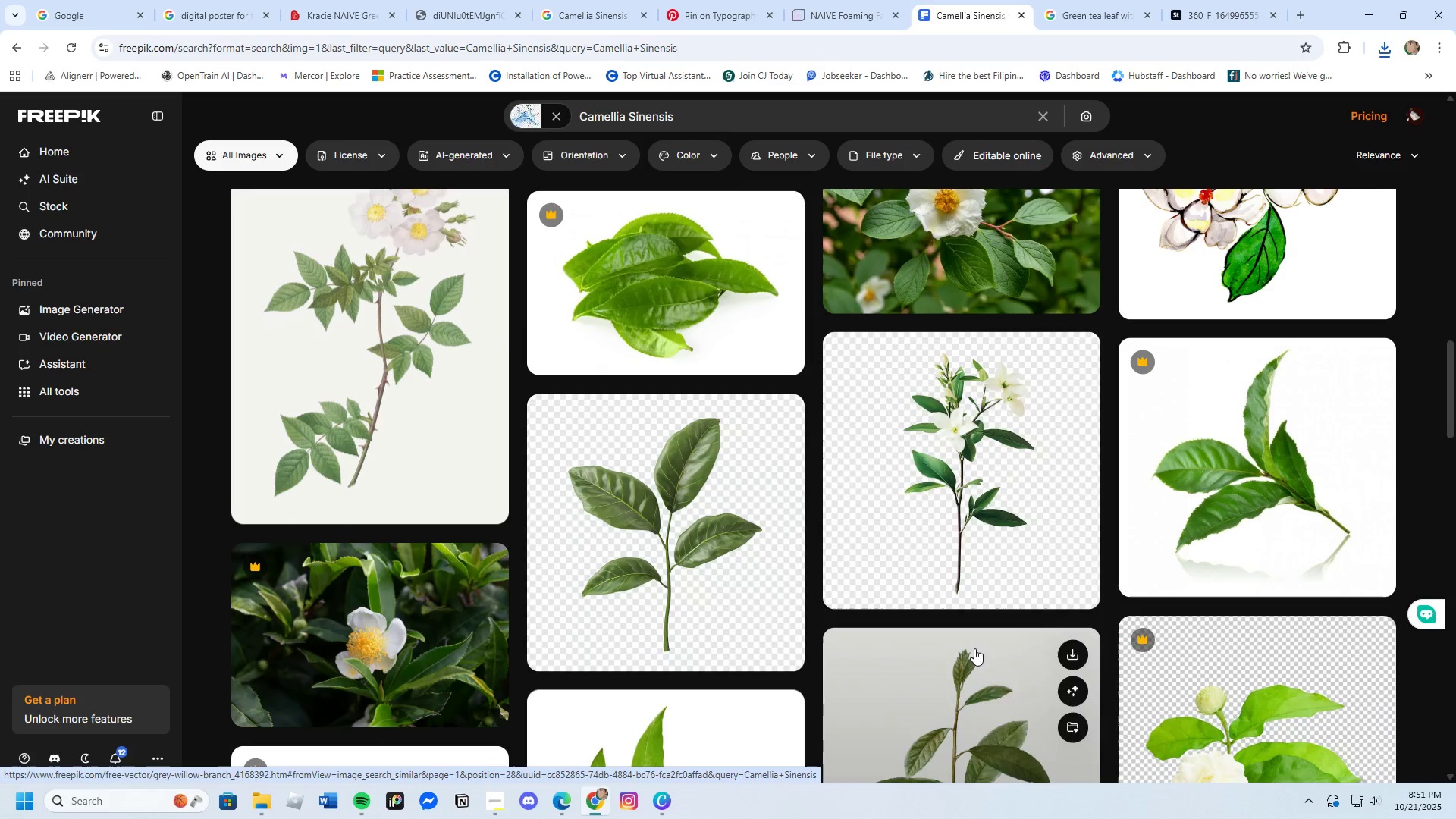 
left_click([947, 500])
 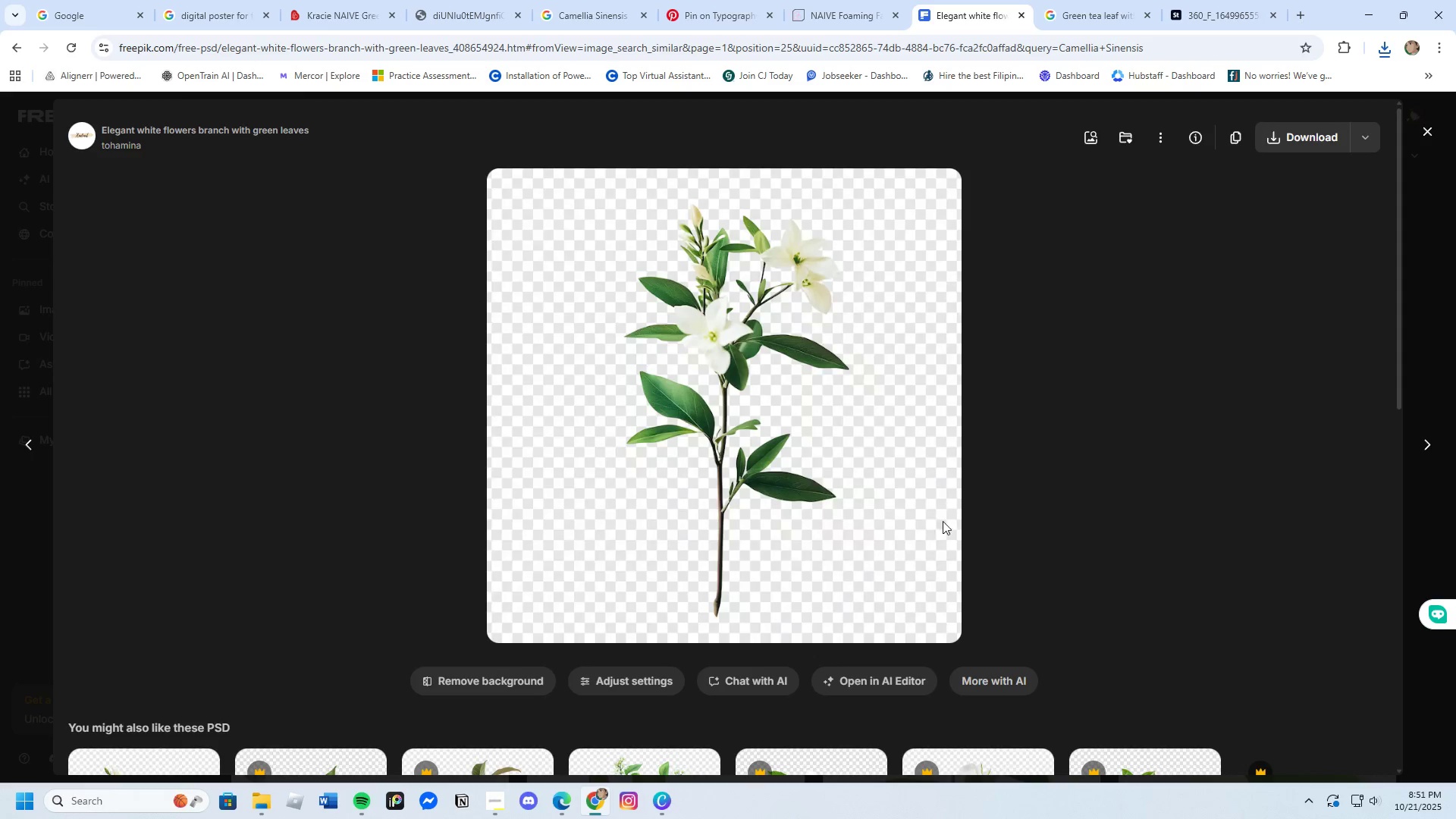 
scroll: coordinate [920, 594], scroll_direction: none, amount: 0.0
 